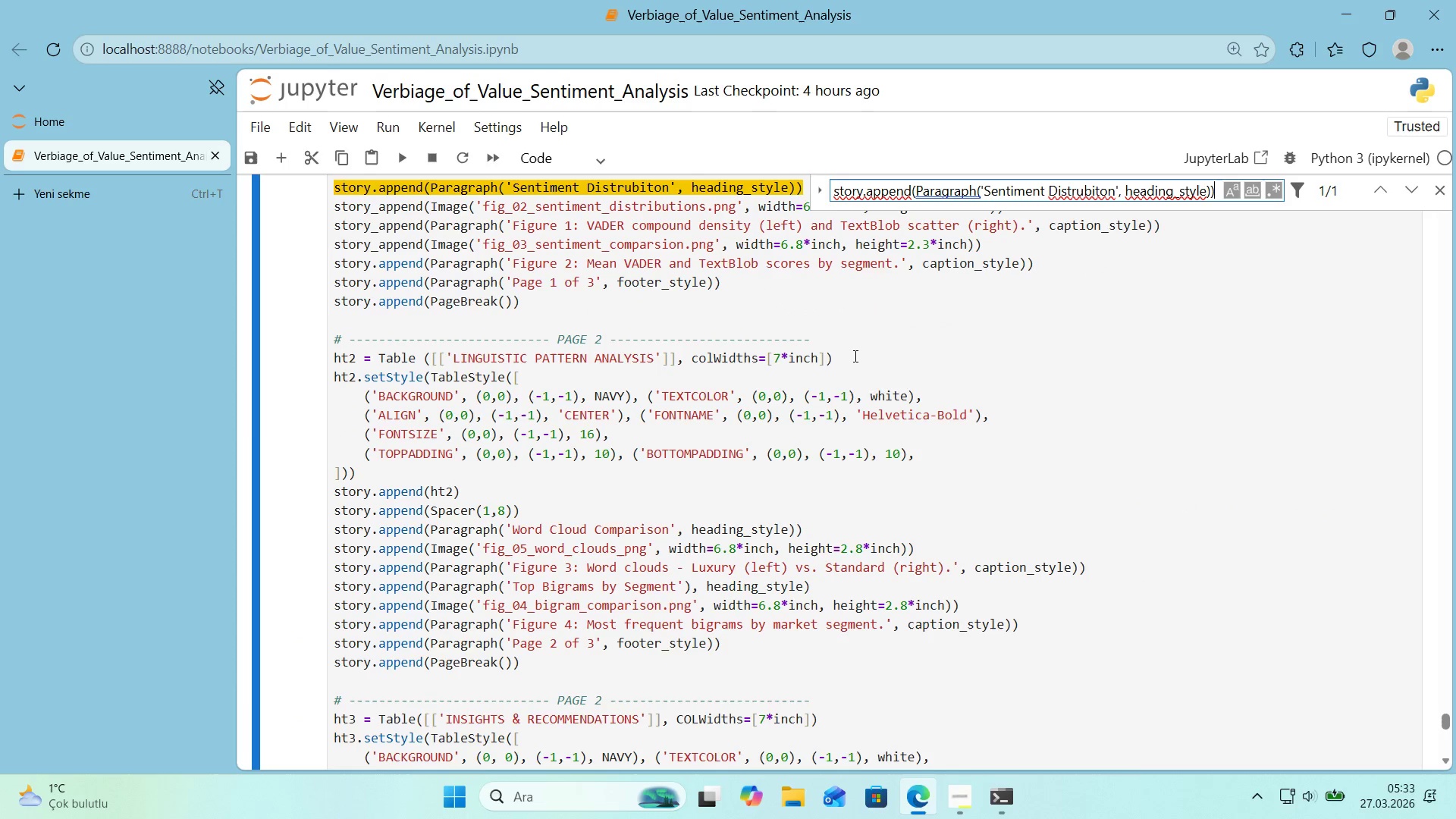 
scroll: coordinate [814, 346], scroll_direction: up, amount: 1.0
 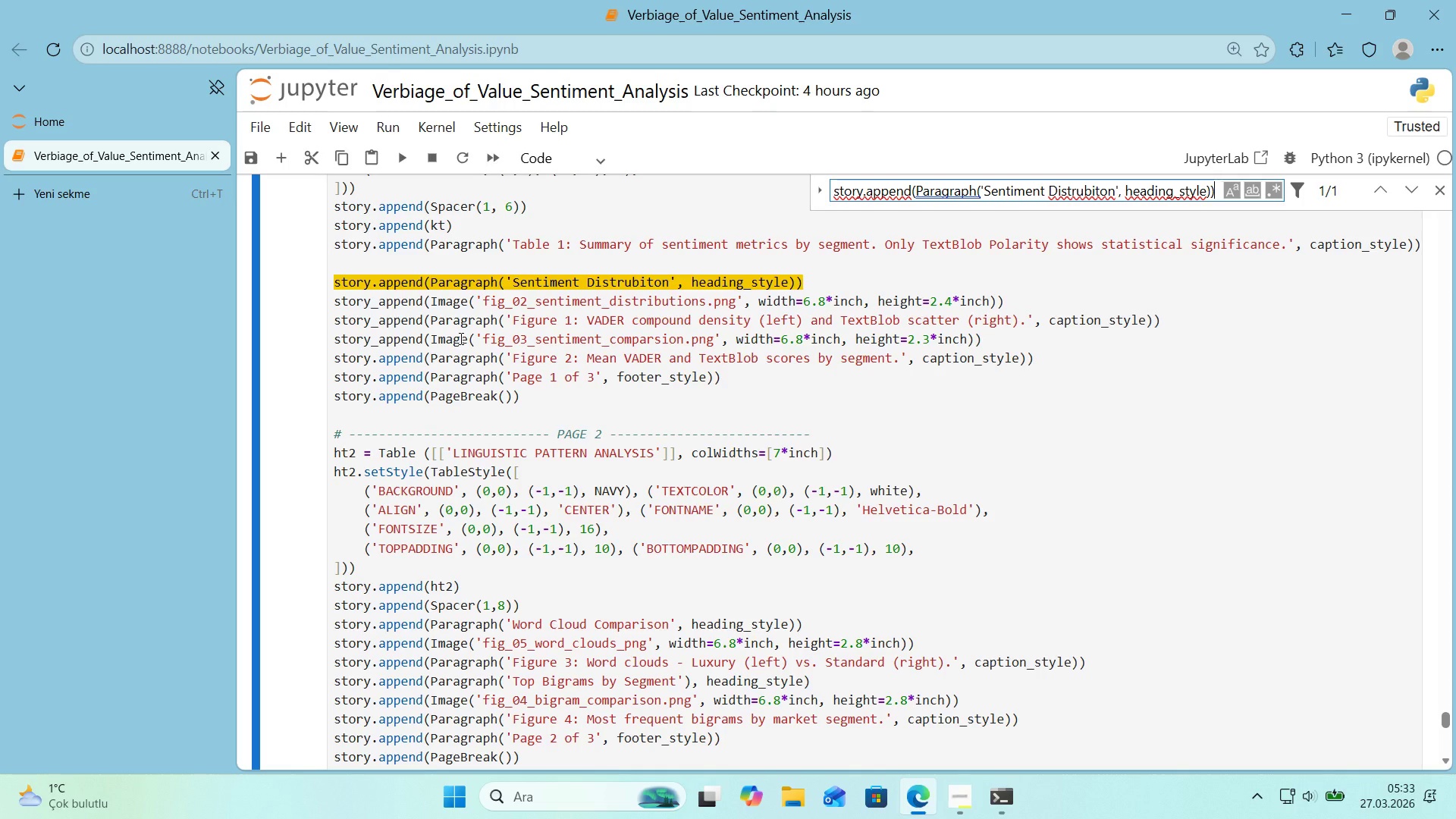 
wait(7.52)
 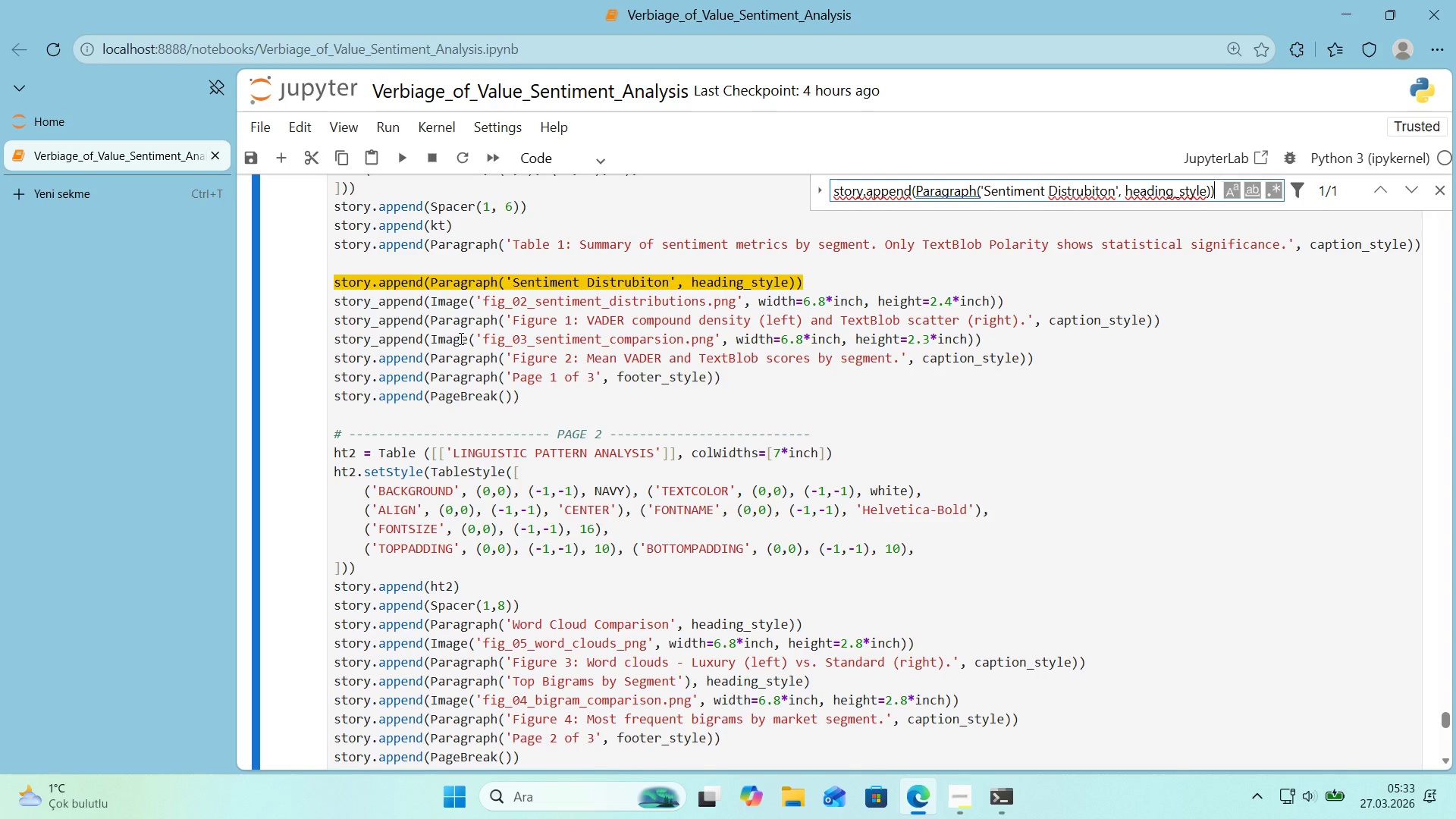 
left_click_drag(start_coordinate=[377, 303], to_coordinate=[371, 303])
 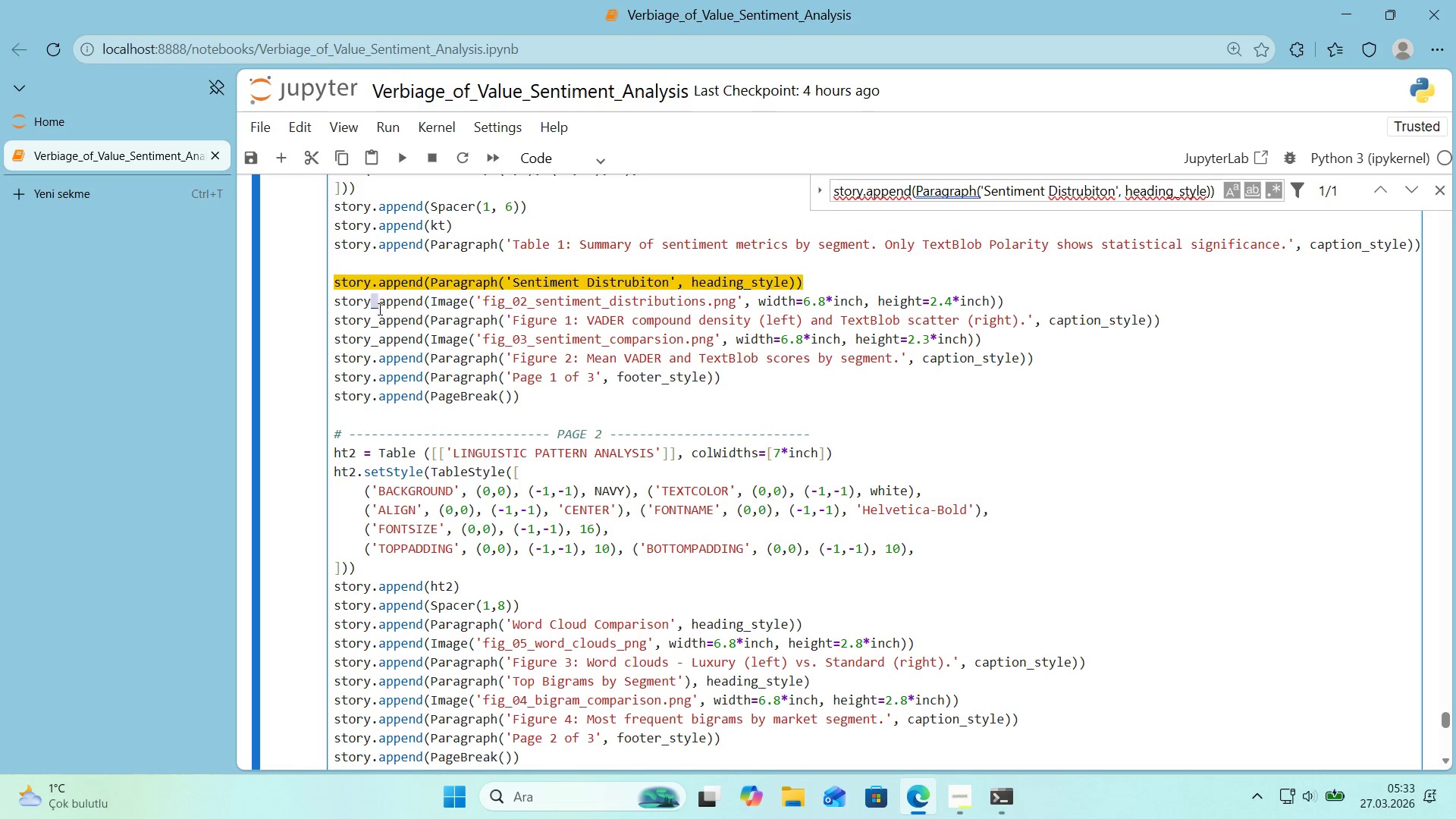 
key(Period)
 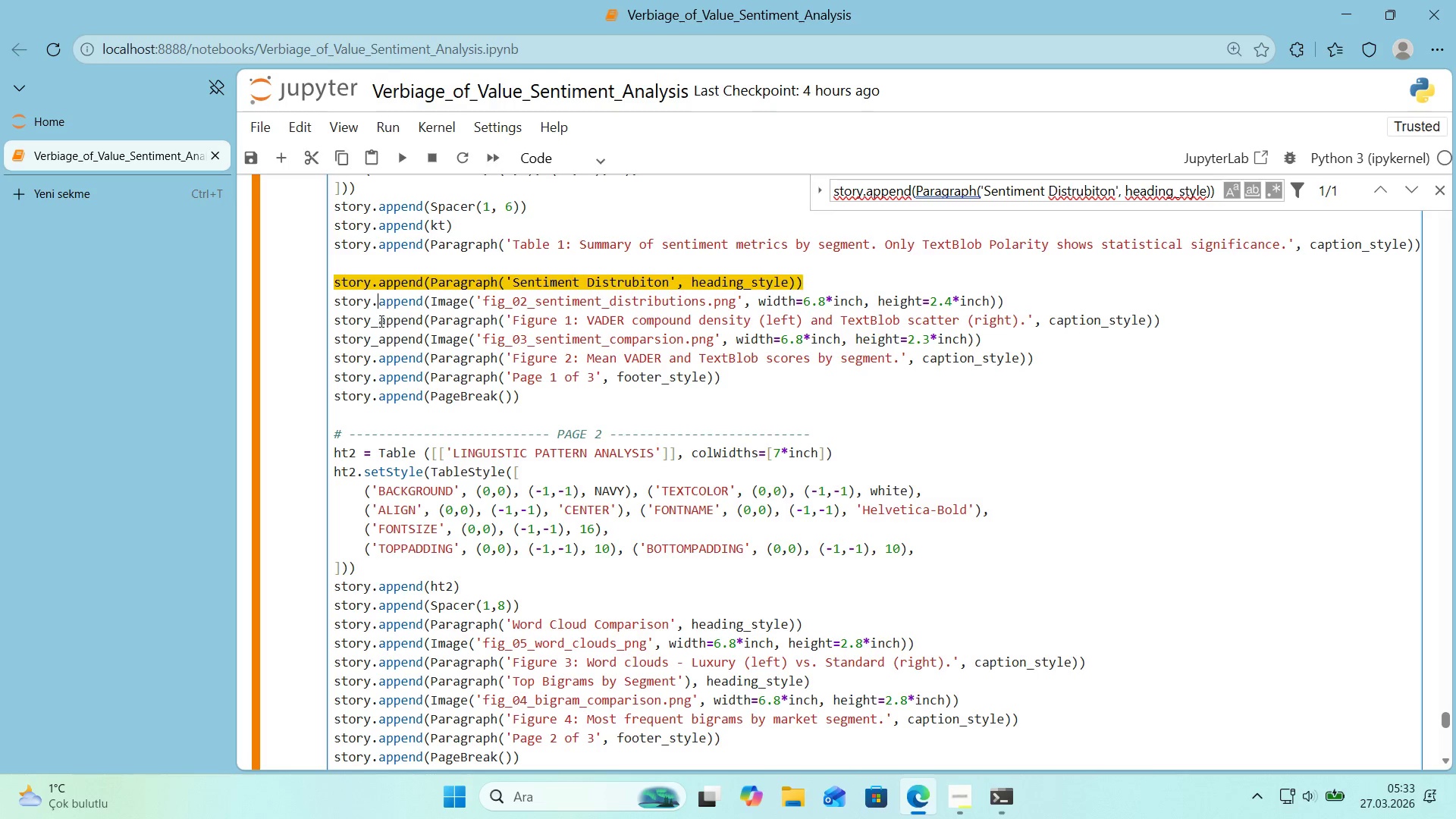 
left_click_drag(start_coordinate=[379, 325], to_coordinate=[372, 328])
 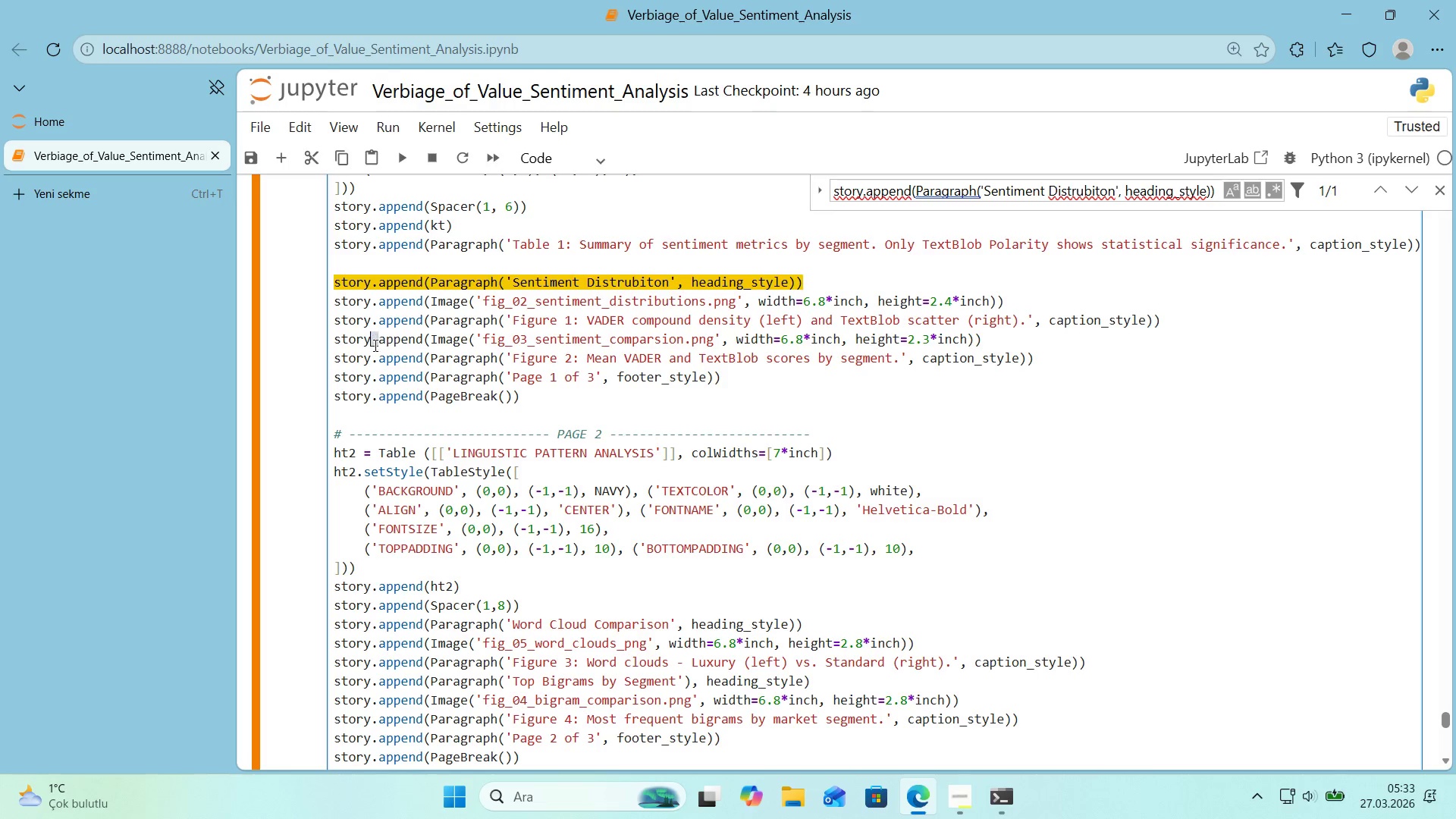 
key(Period)
 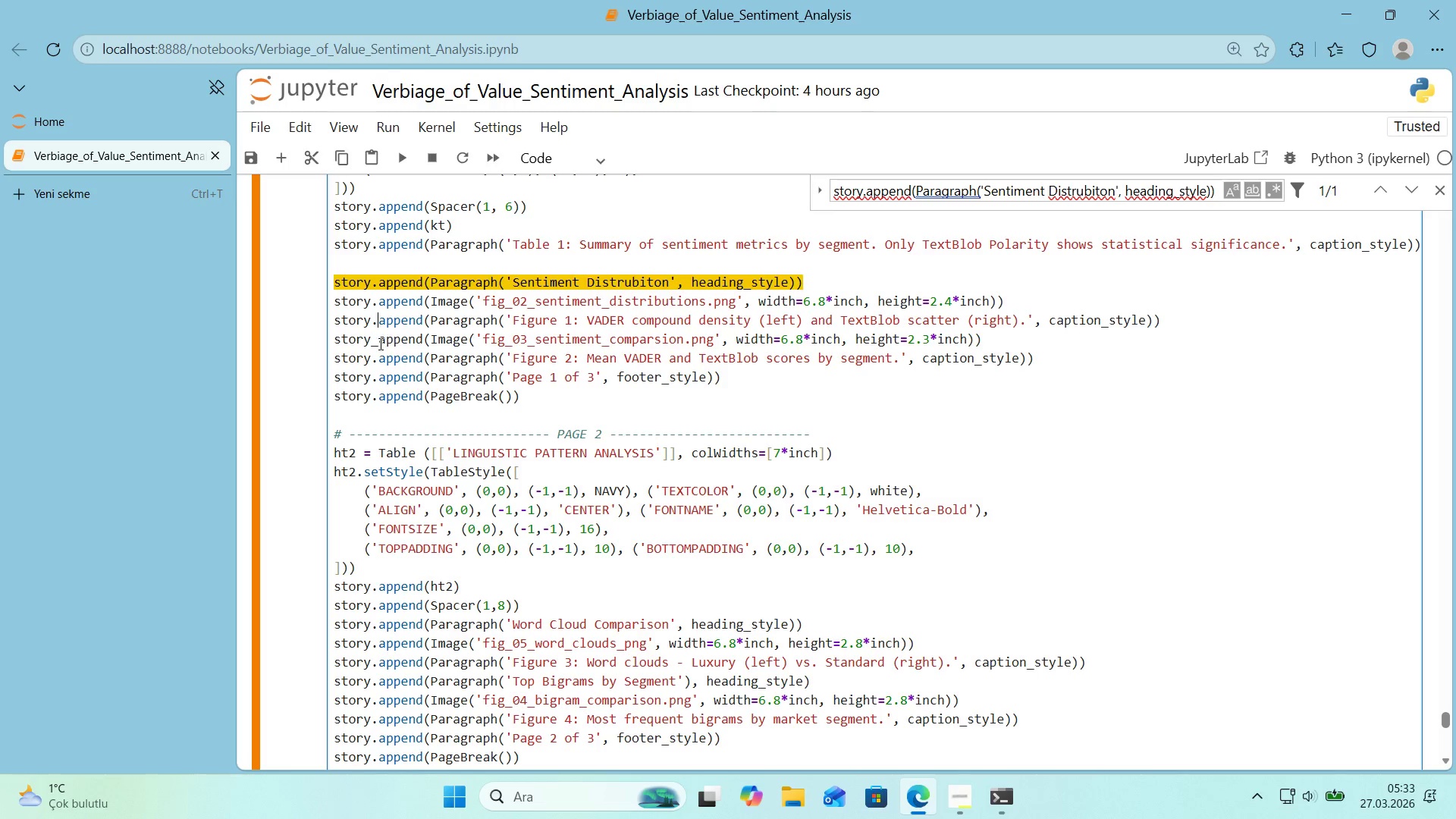 
left_click_drag(start_coordinate=[379, 344], to_coordinate=[374, 346])
 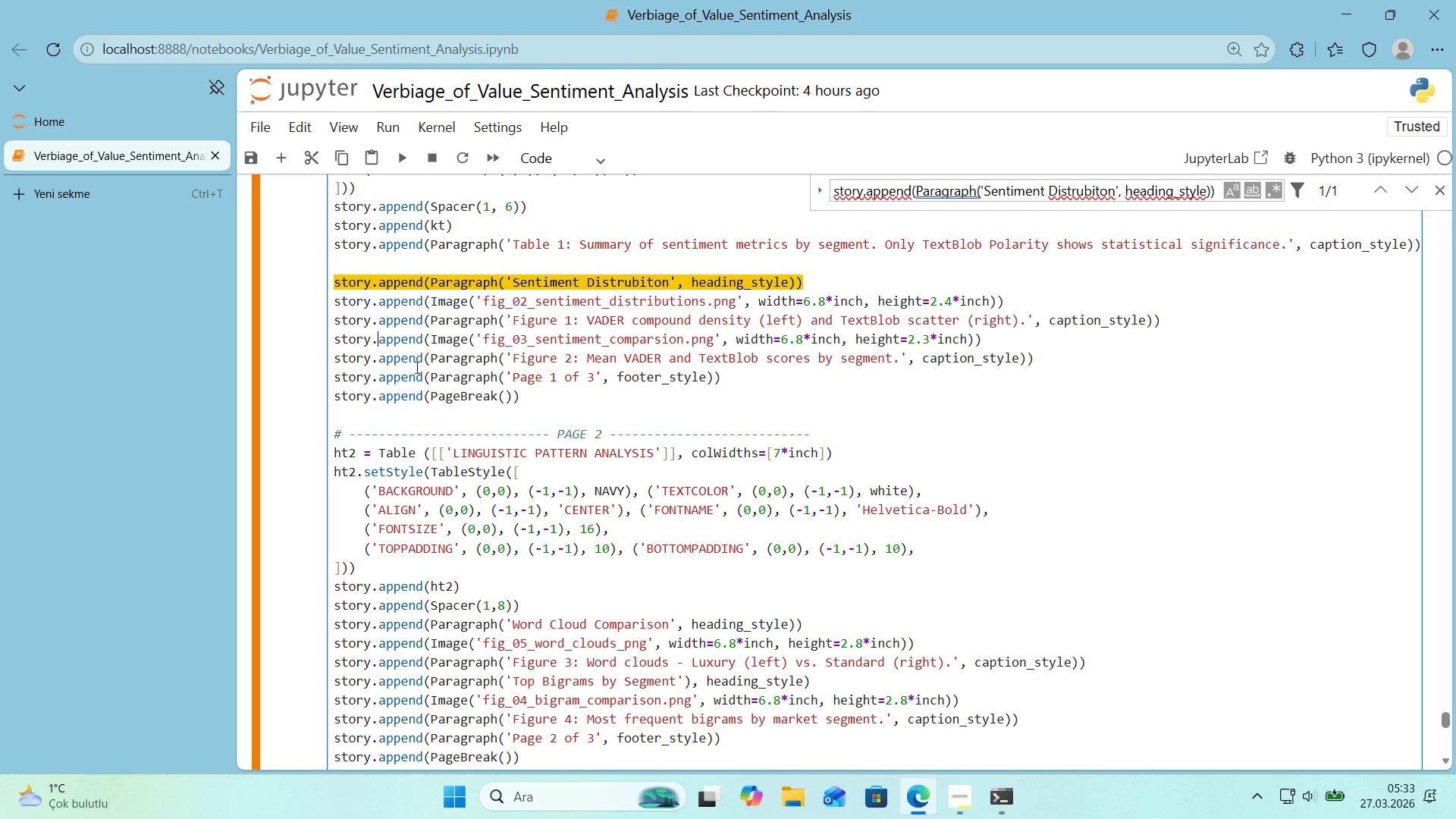 
key(Period)
 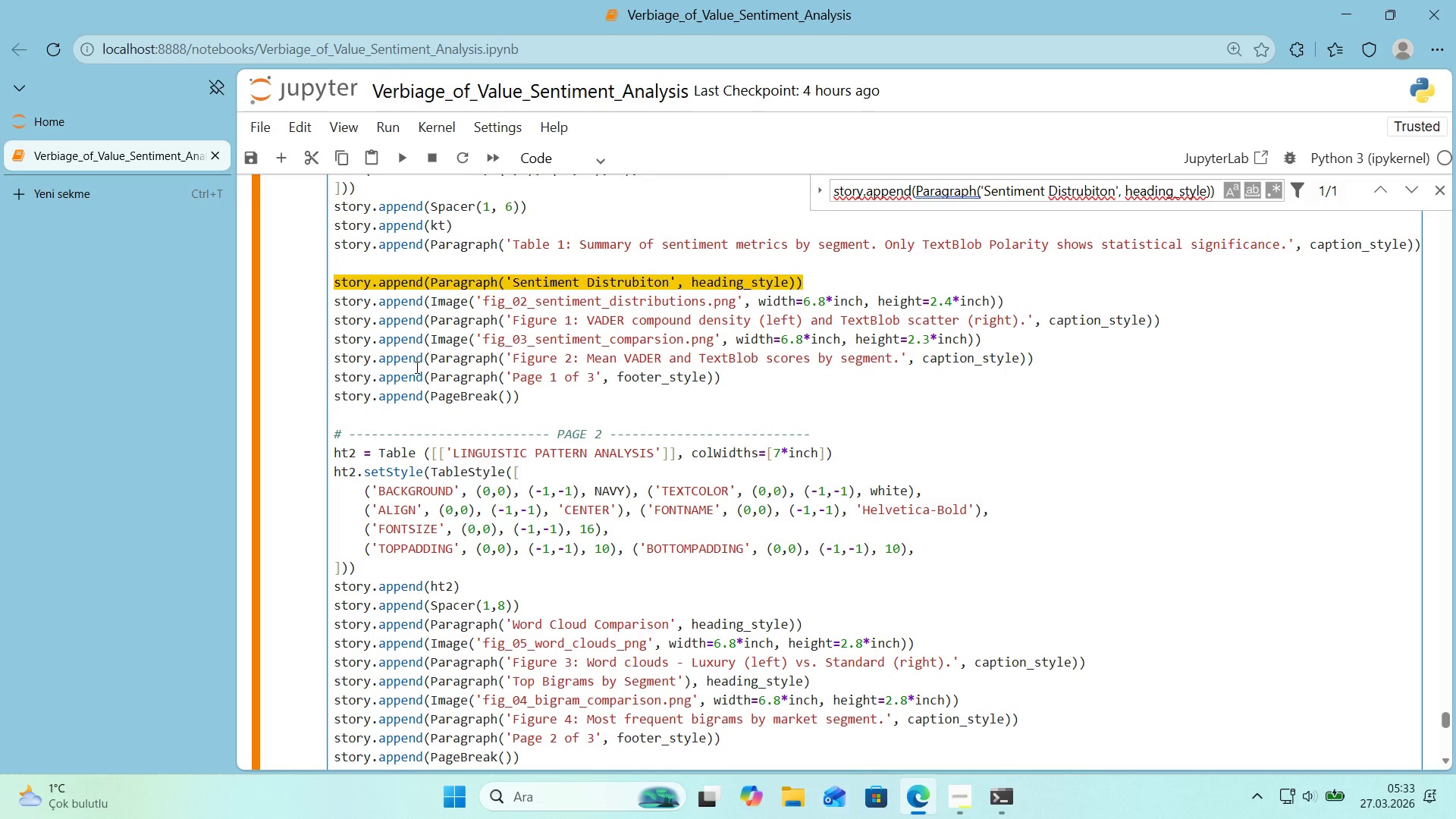 
scroll: coordinate [415, 368], scroll_direction: down, amount: 2.0
 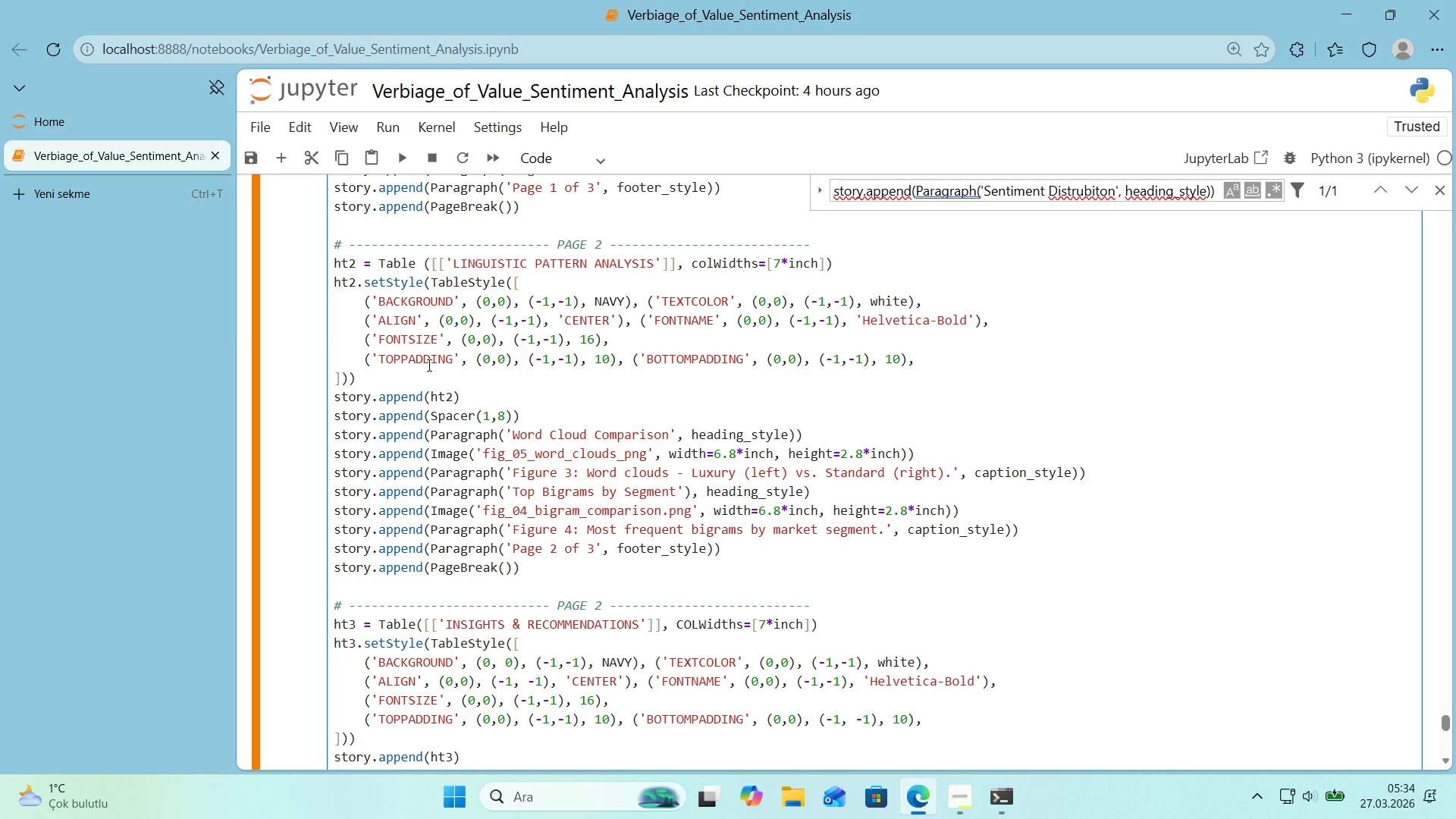 
key(Shift+Enter)
 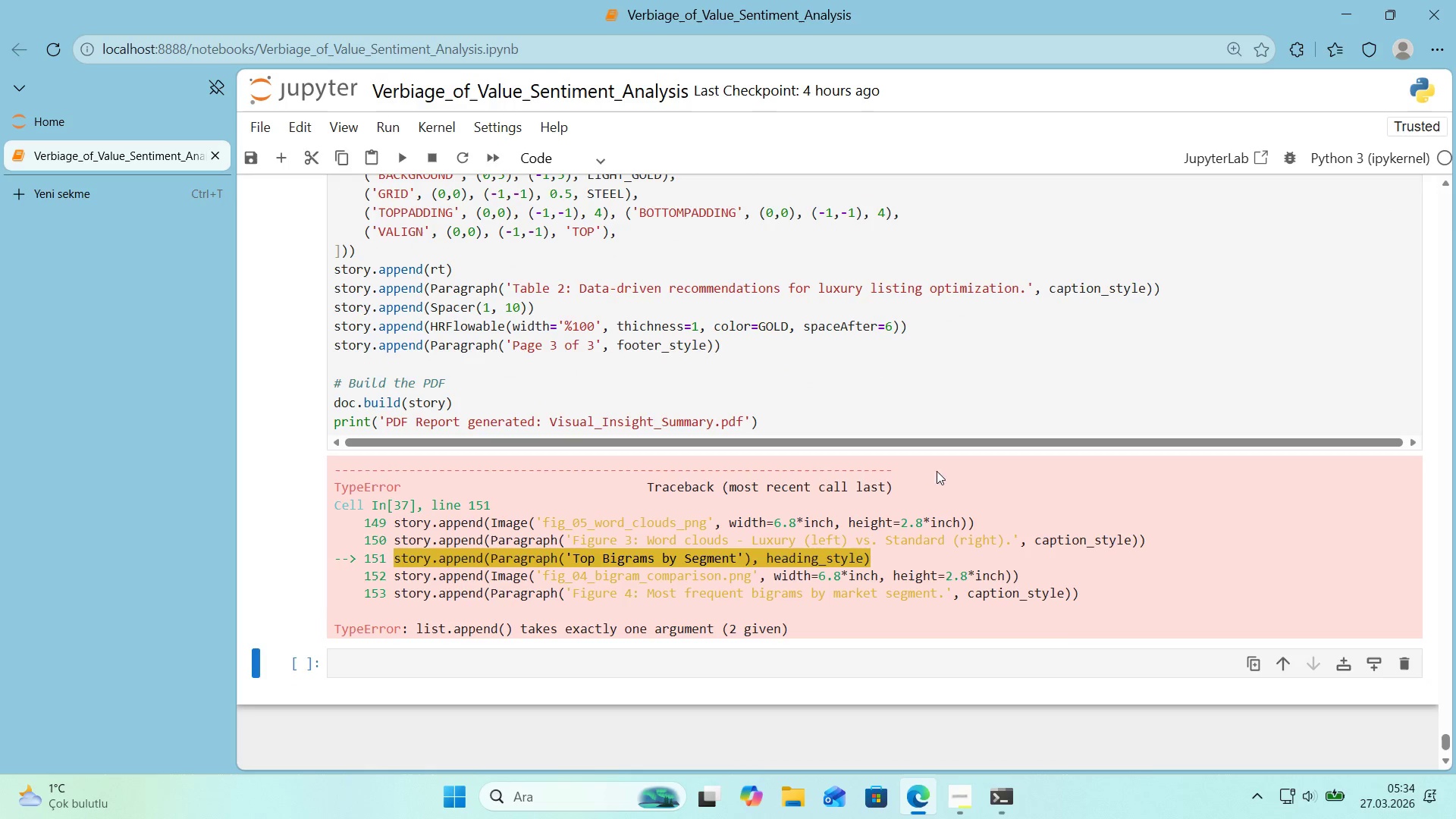 
left_click([773, 620])
 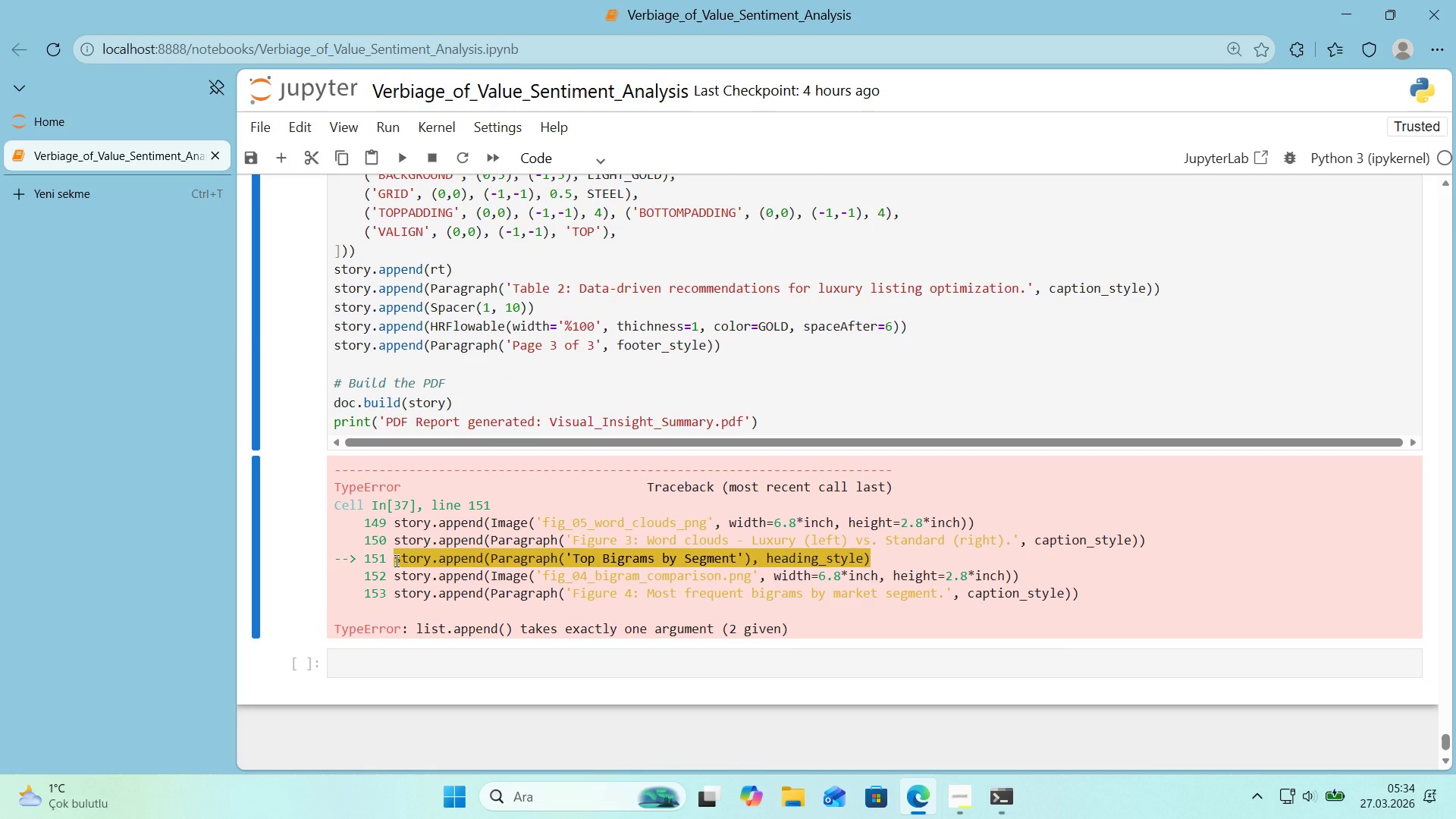 
left_click_drag(start_coordinate=[395, 560], to_coordinate=[893, 558])
 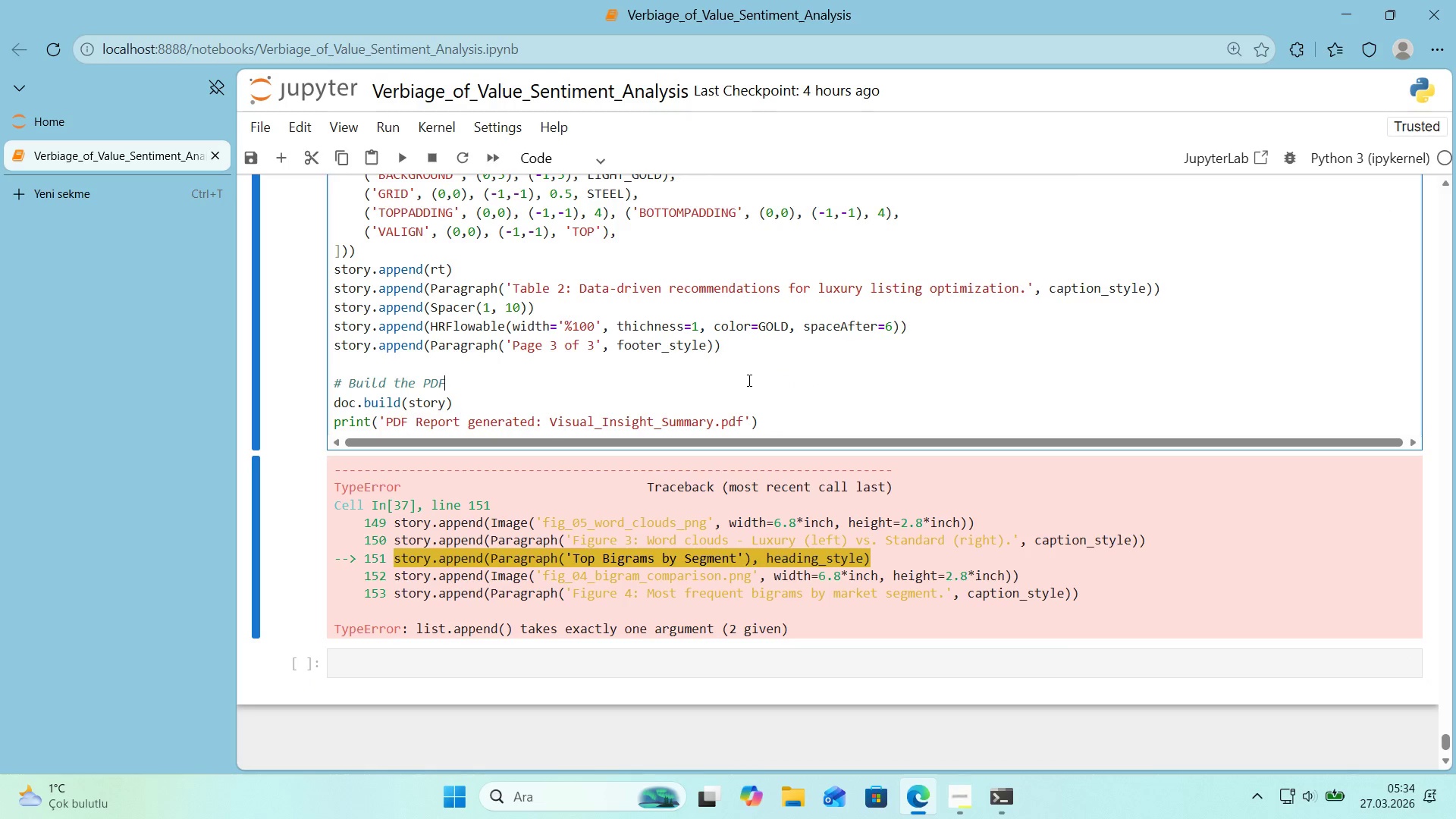 
key(Control+ControlLeft)
 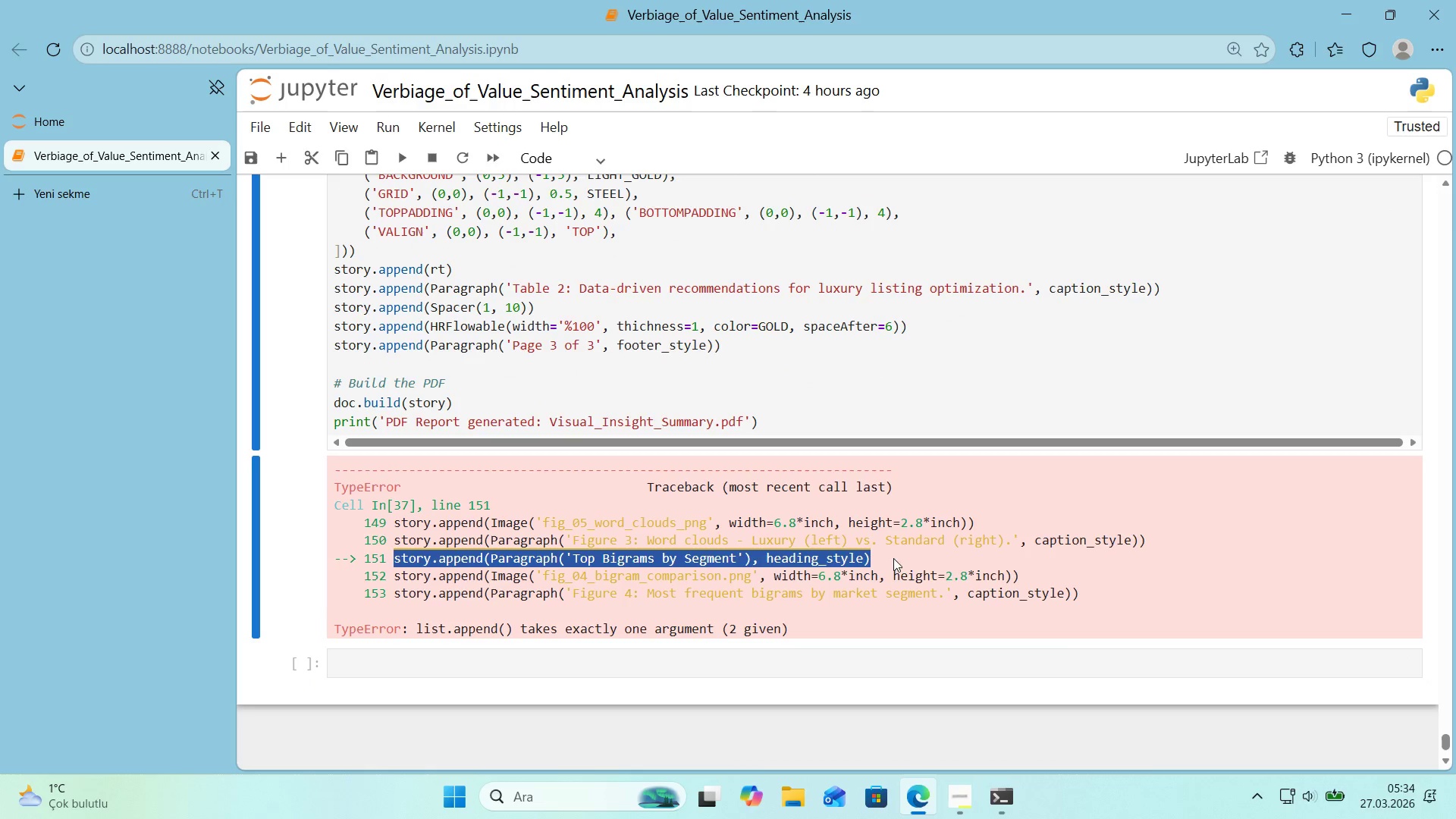 
key(Control+C)
 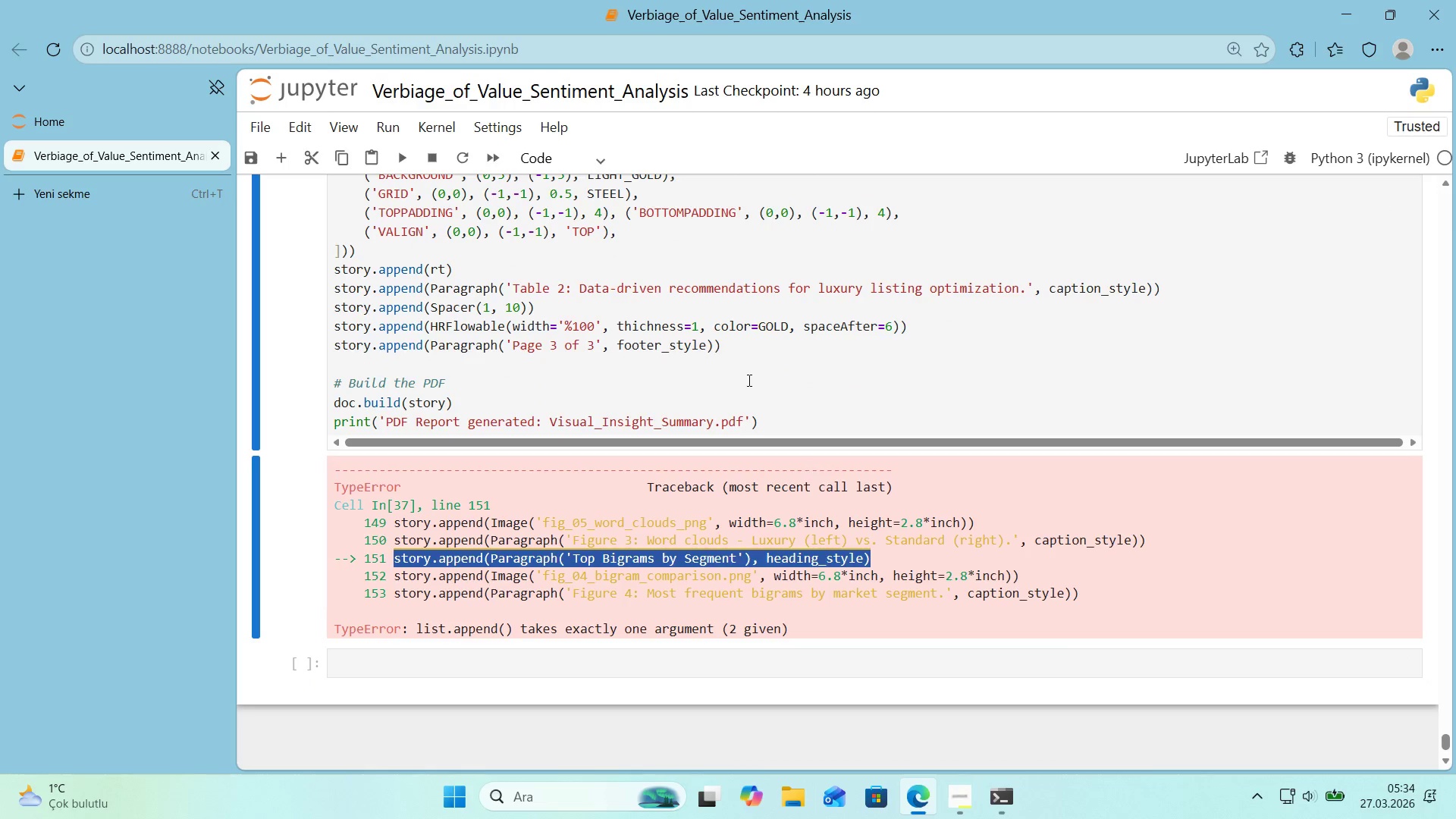 
left_click([748, 380])
 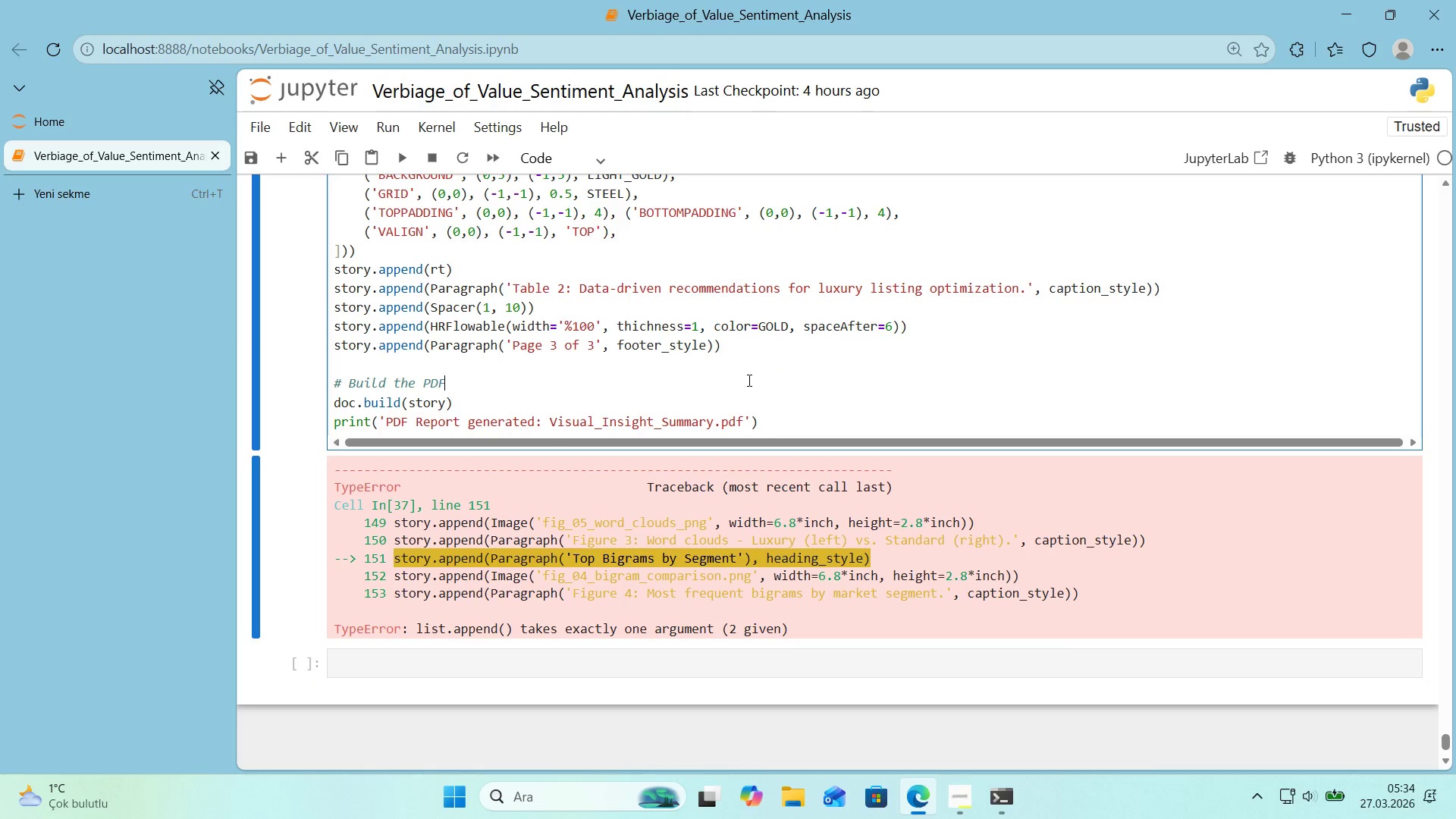 
key(Control+ControlLeft)
 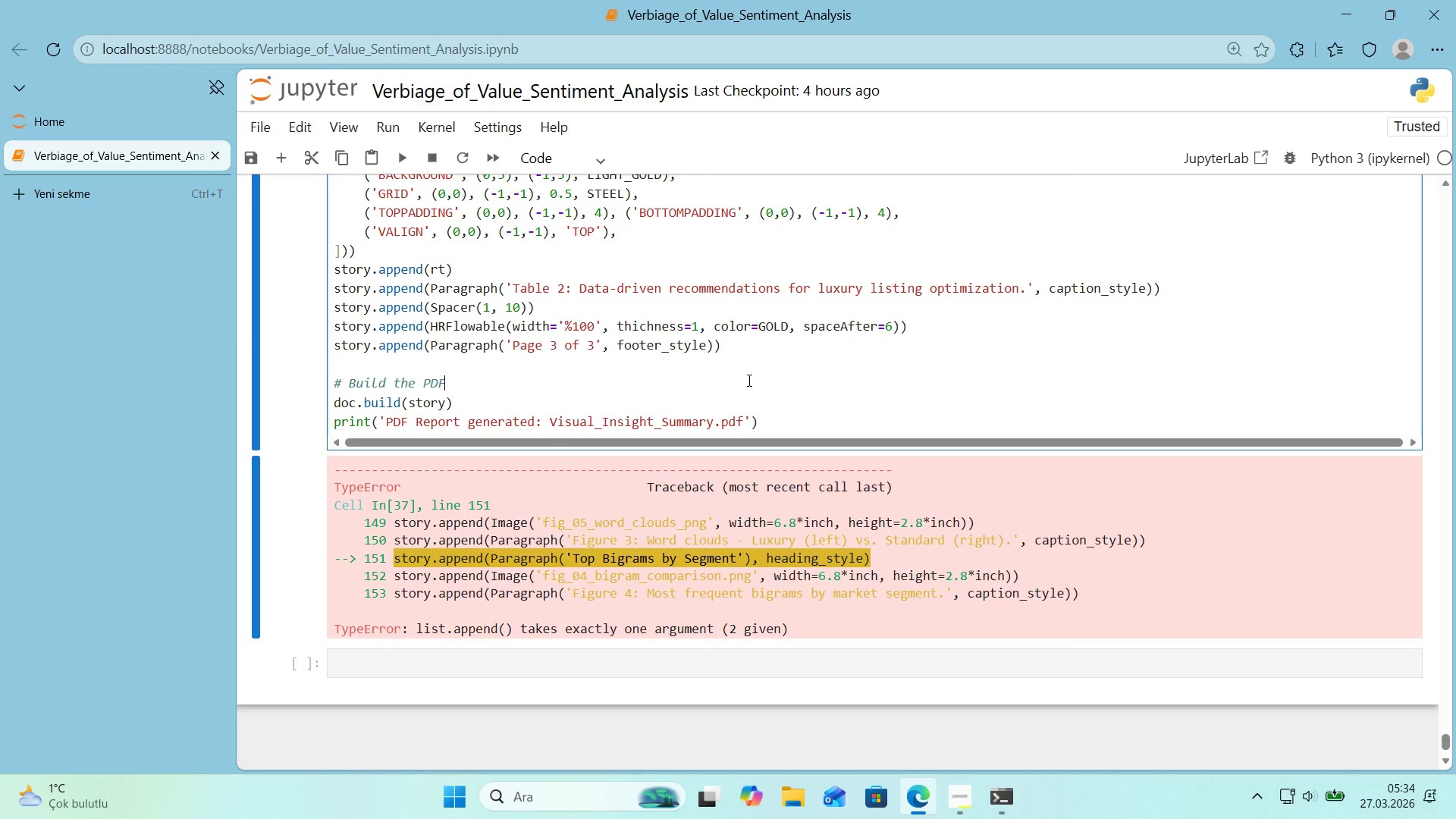 
key(Control+F)
 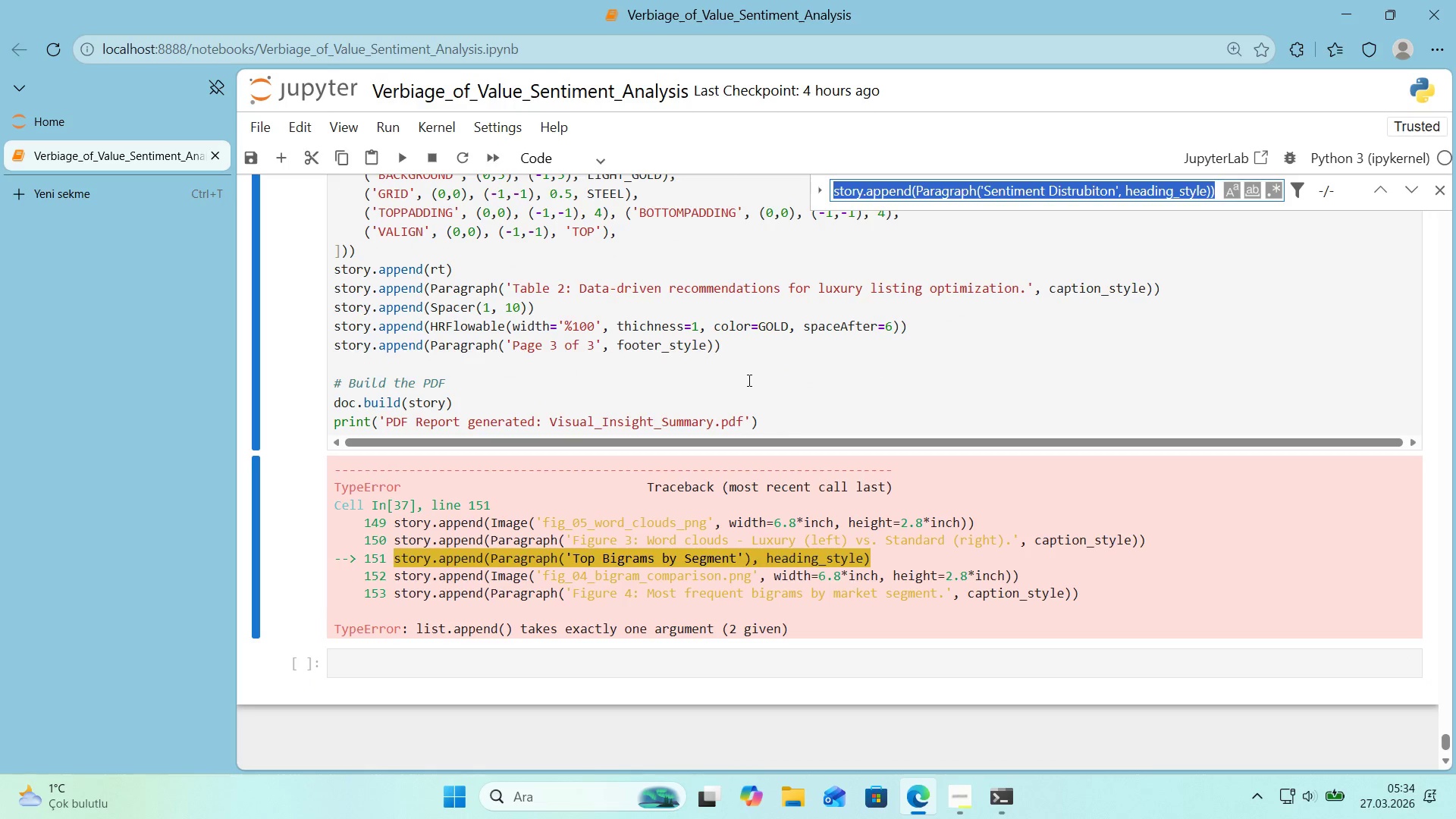 
key(Control+ControlLeft)
 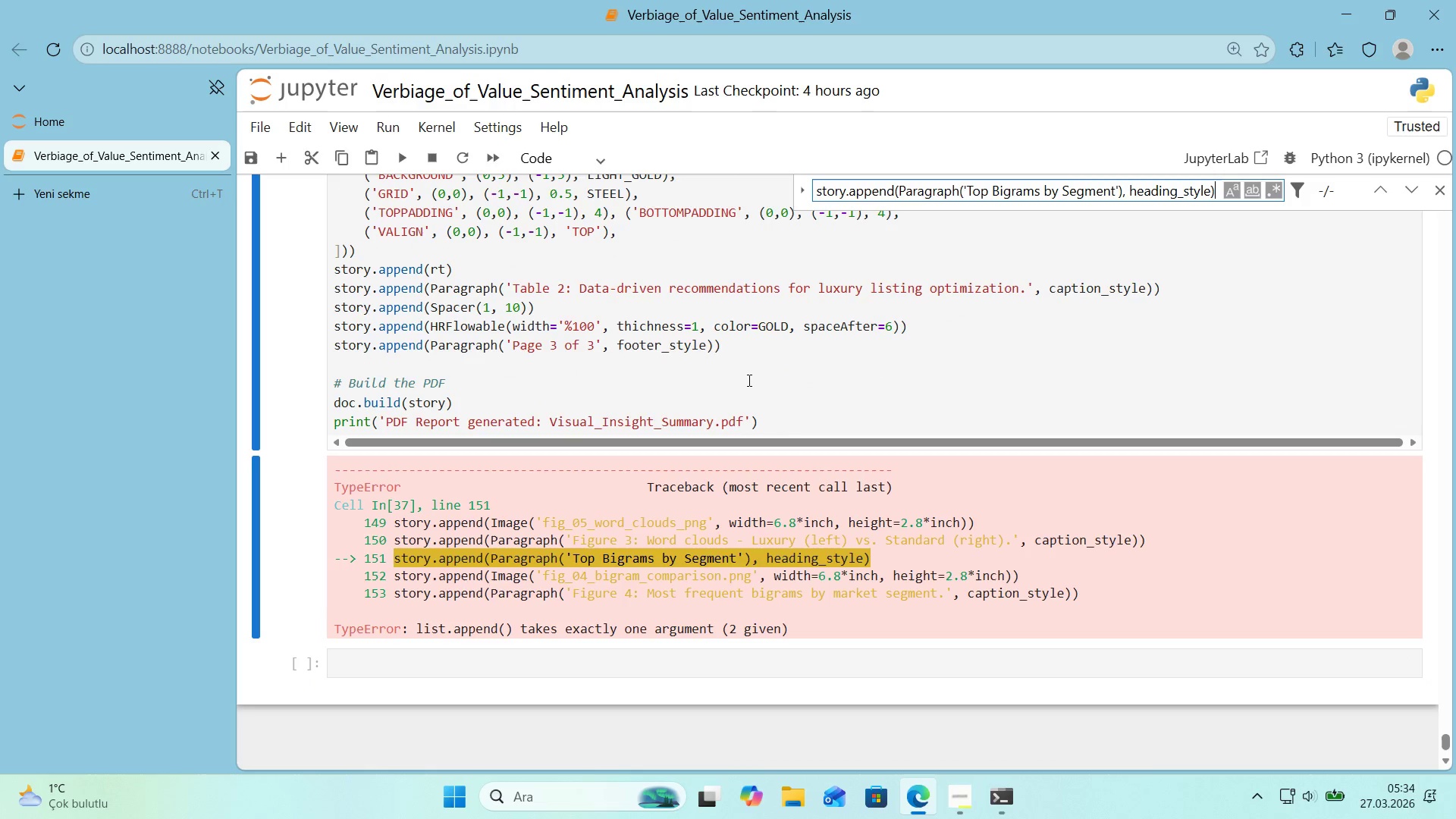 
key(Control+V)
 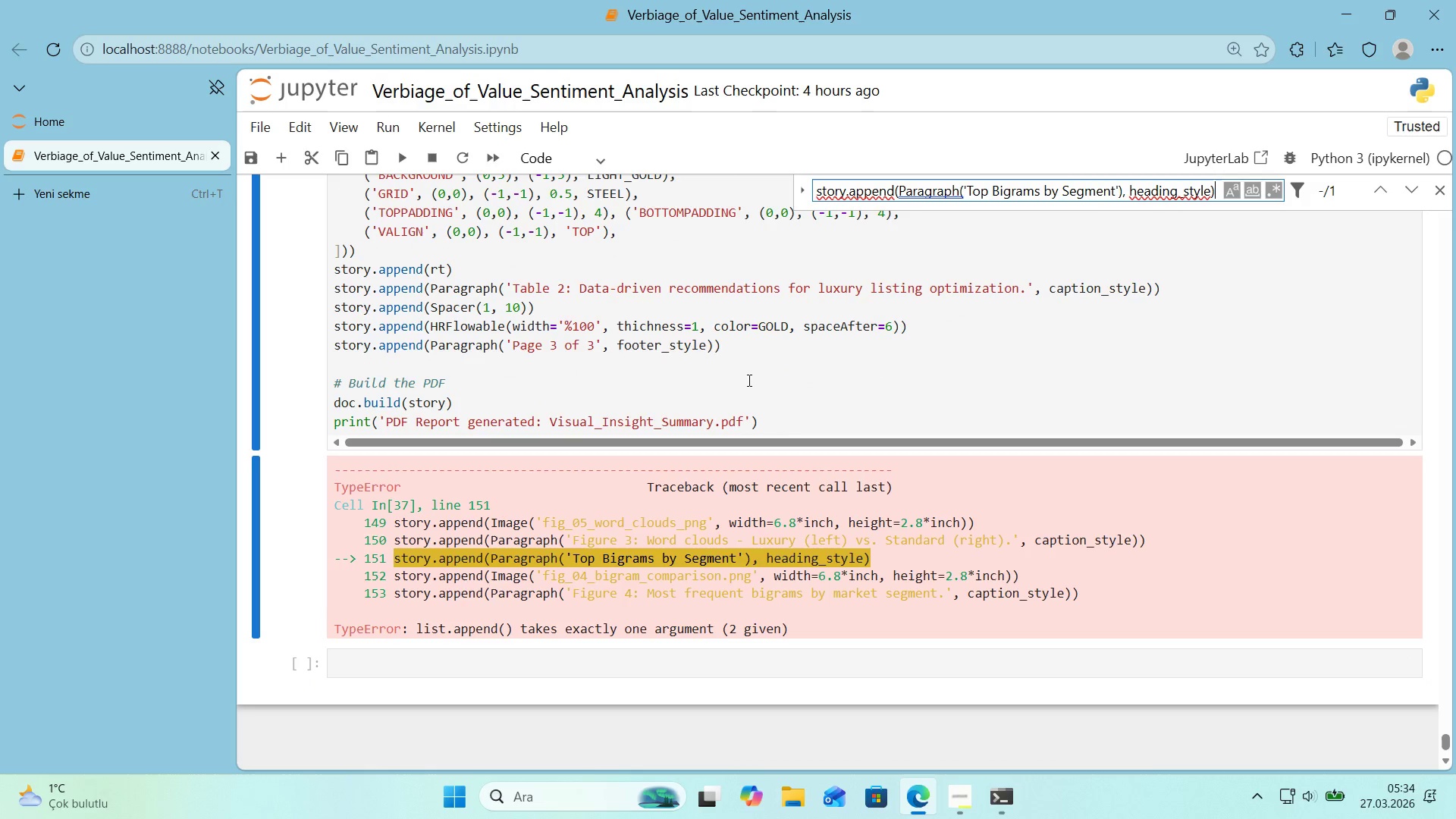 
key(Enter)
 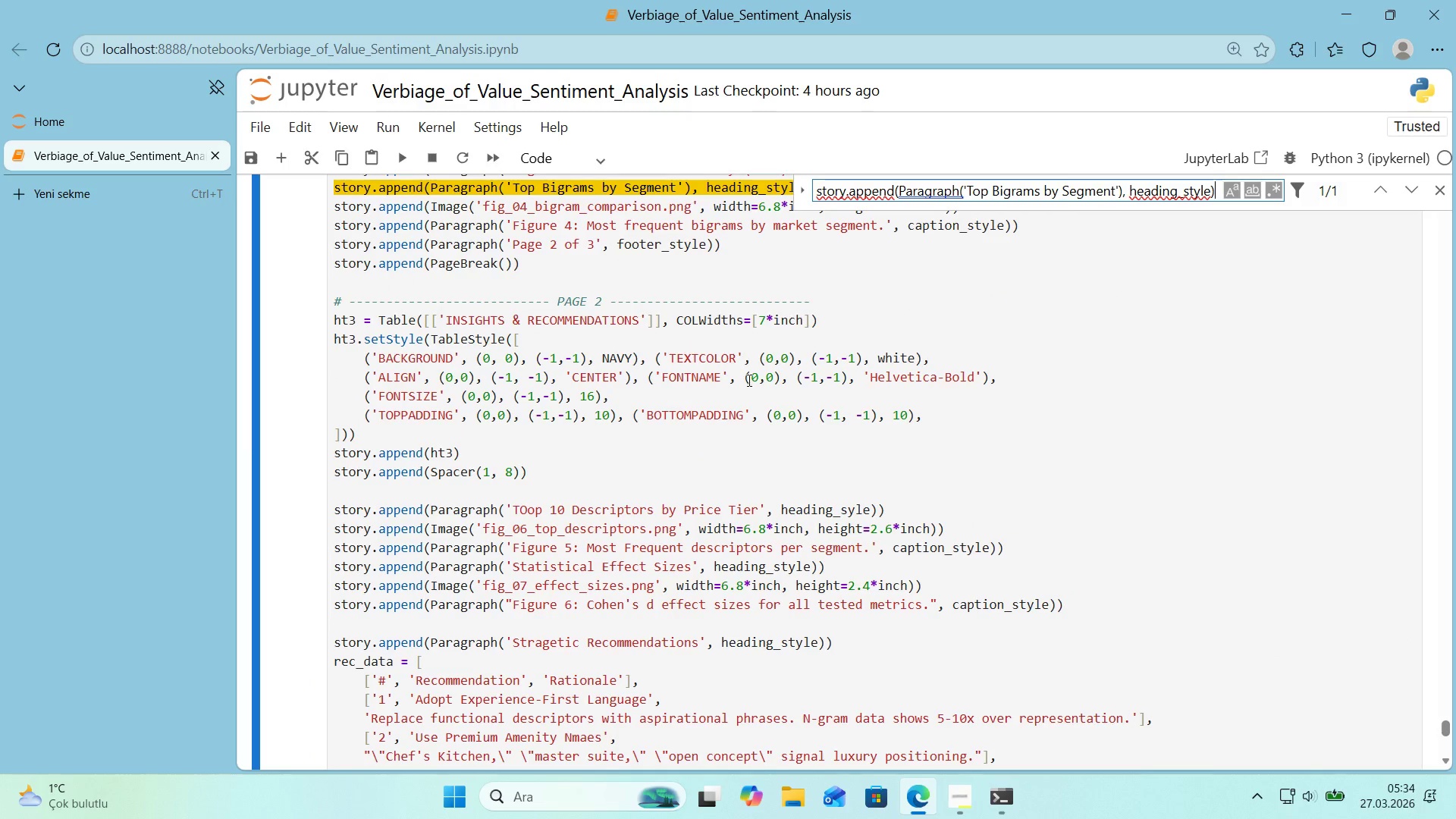 
scroll: coordinate [749, 380], scroll_direction: up, amount: 1.0
 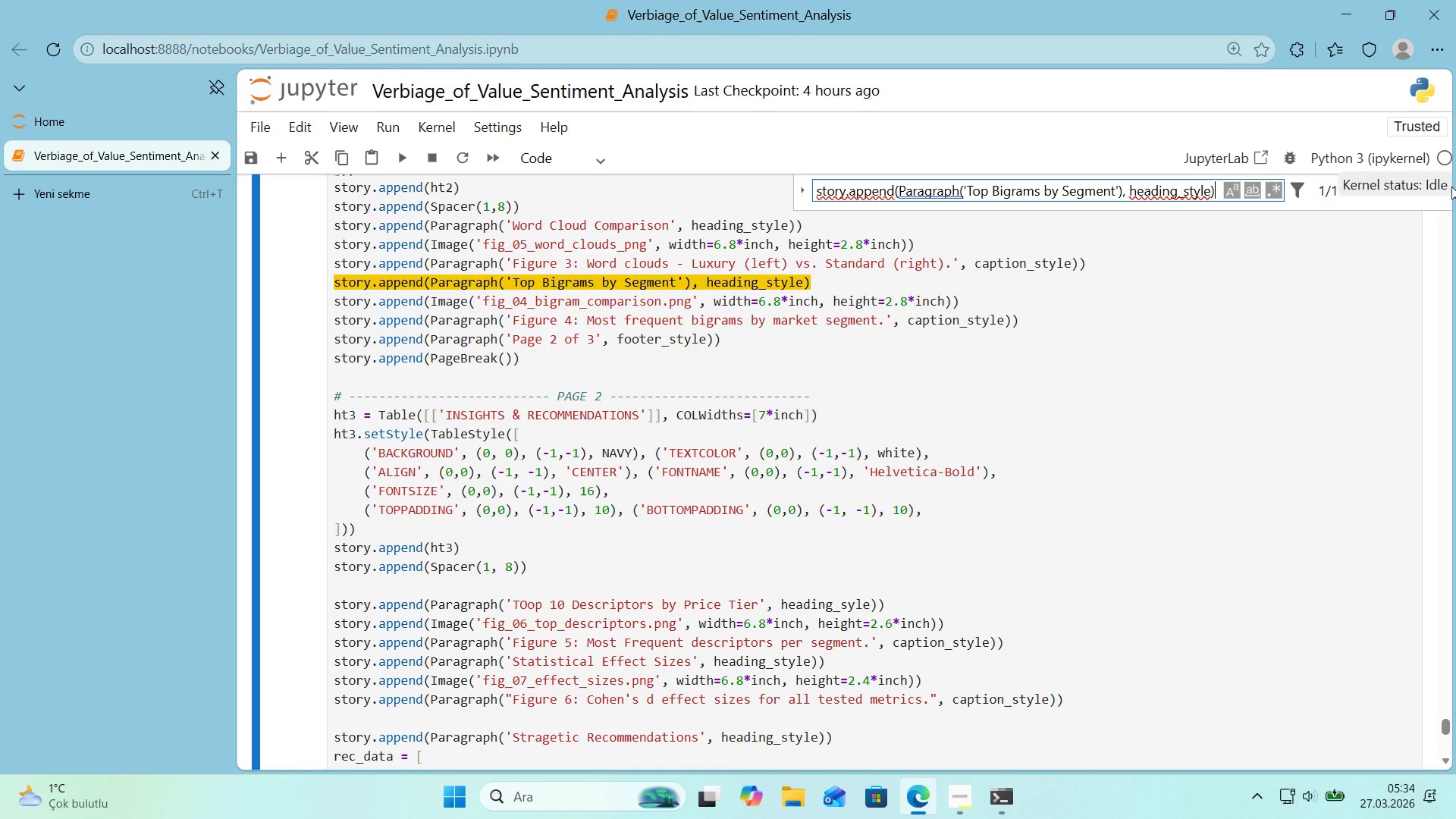 
left_click([1442, 193])
 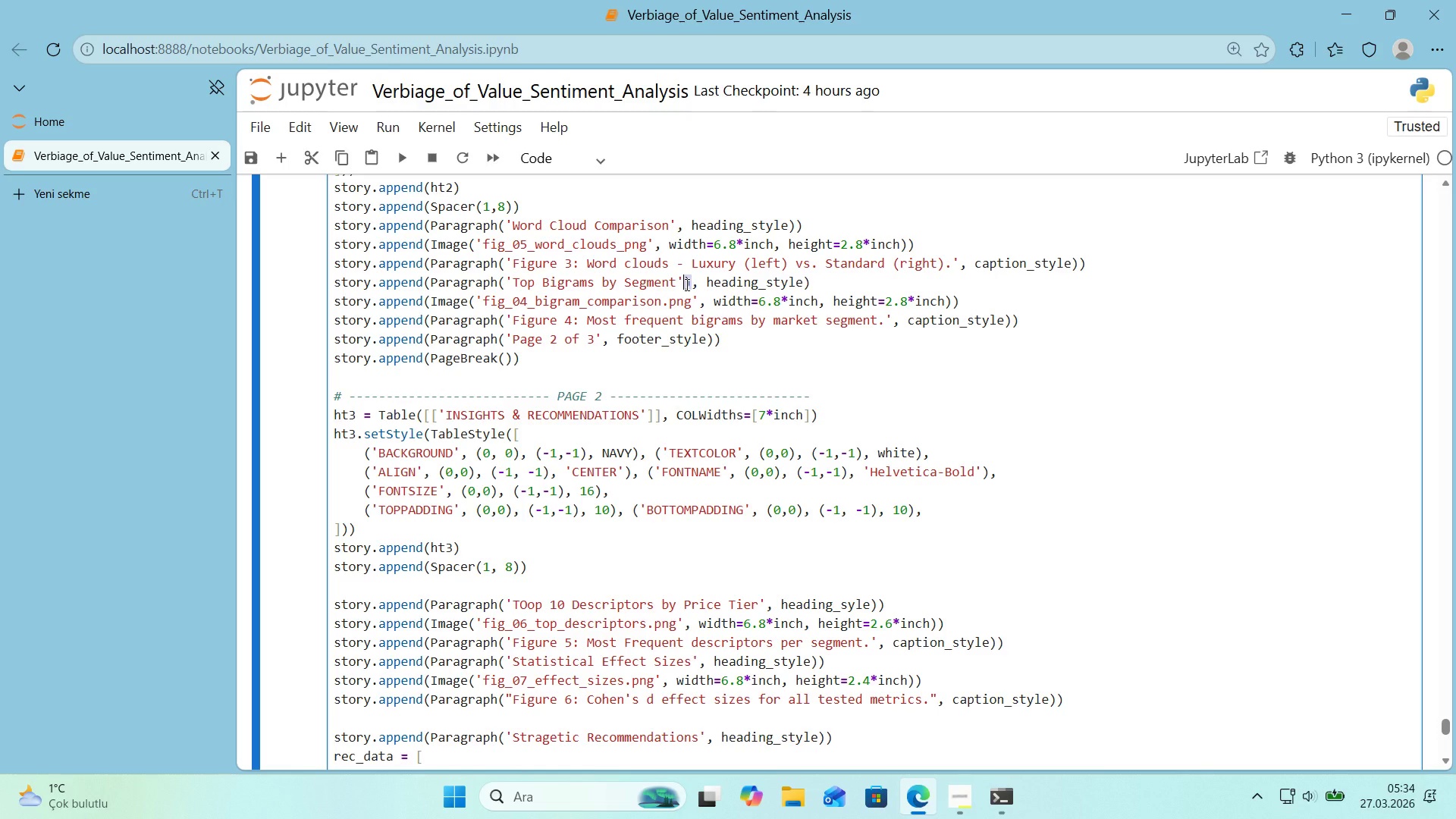 
key(Backspace)
 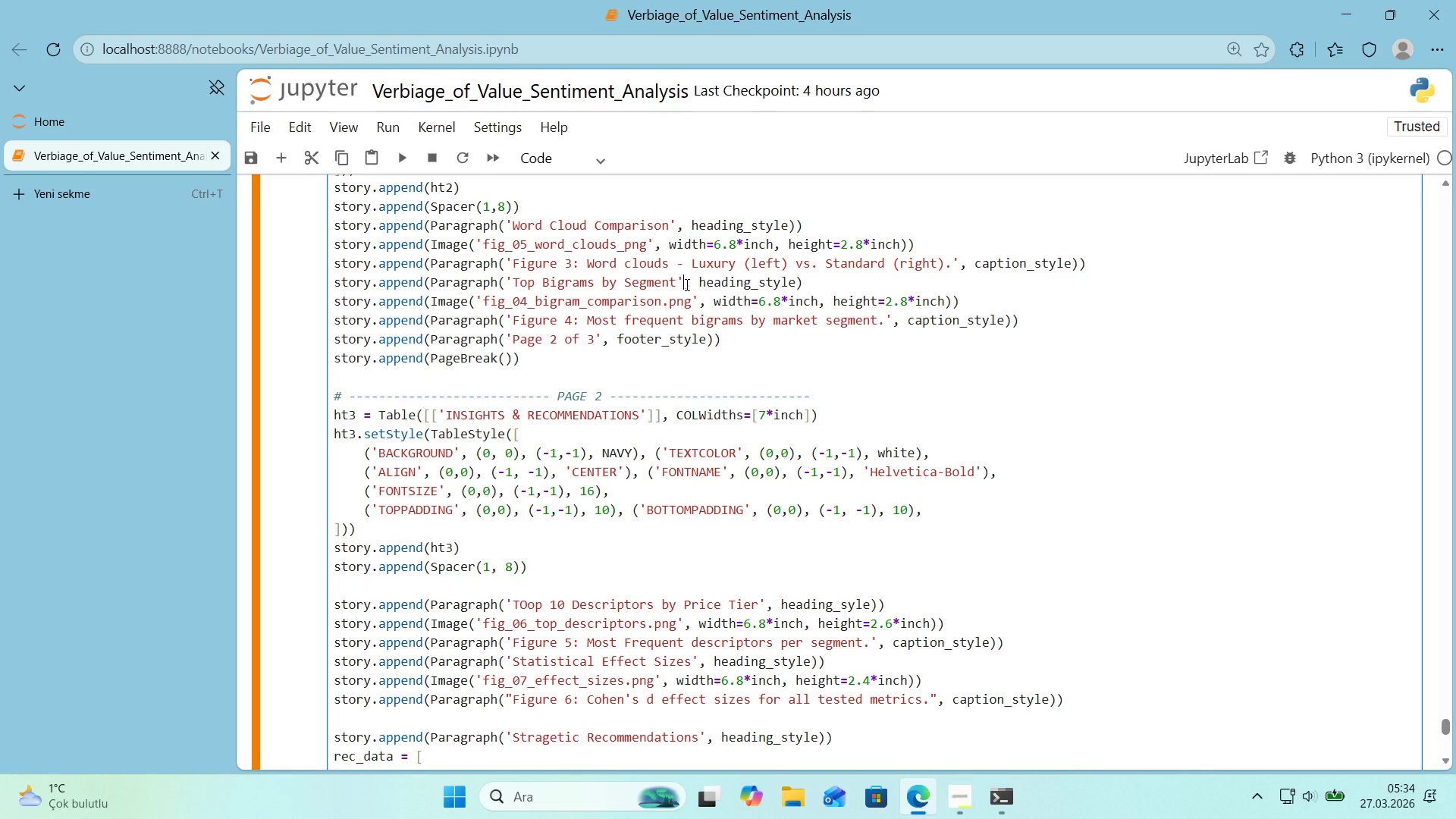 
key(Shift+Enter)
 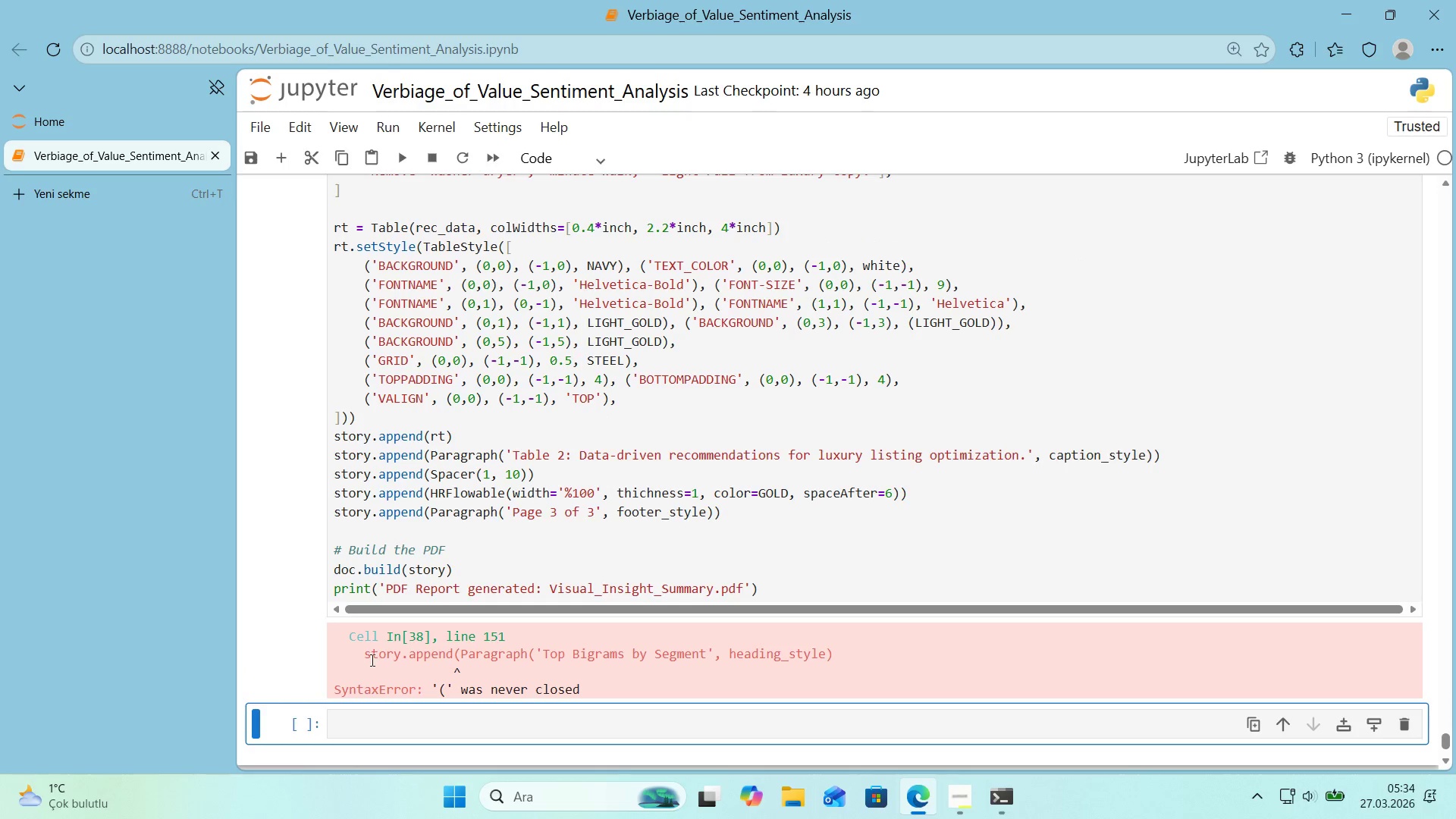 
left_click_drag(start_coordinate=[364, 655], to_coordinate=[834, 660])
 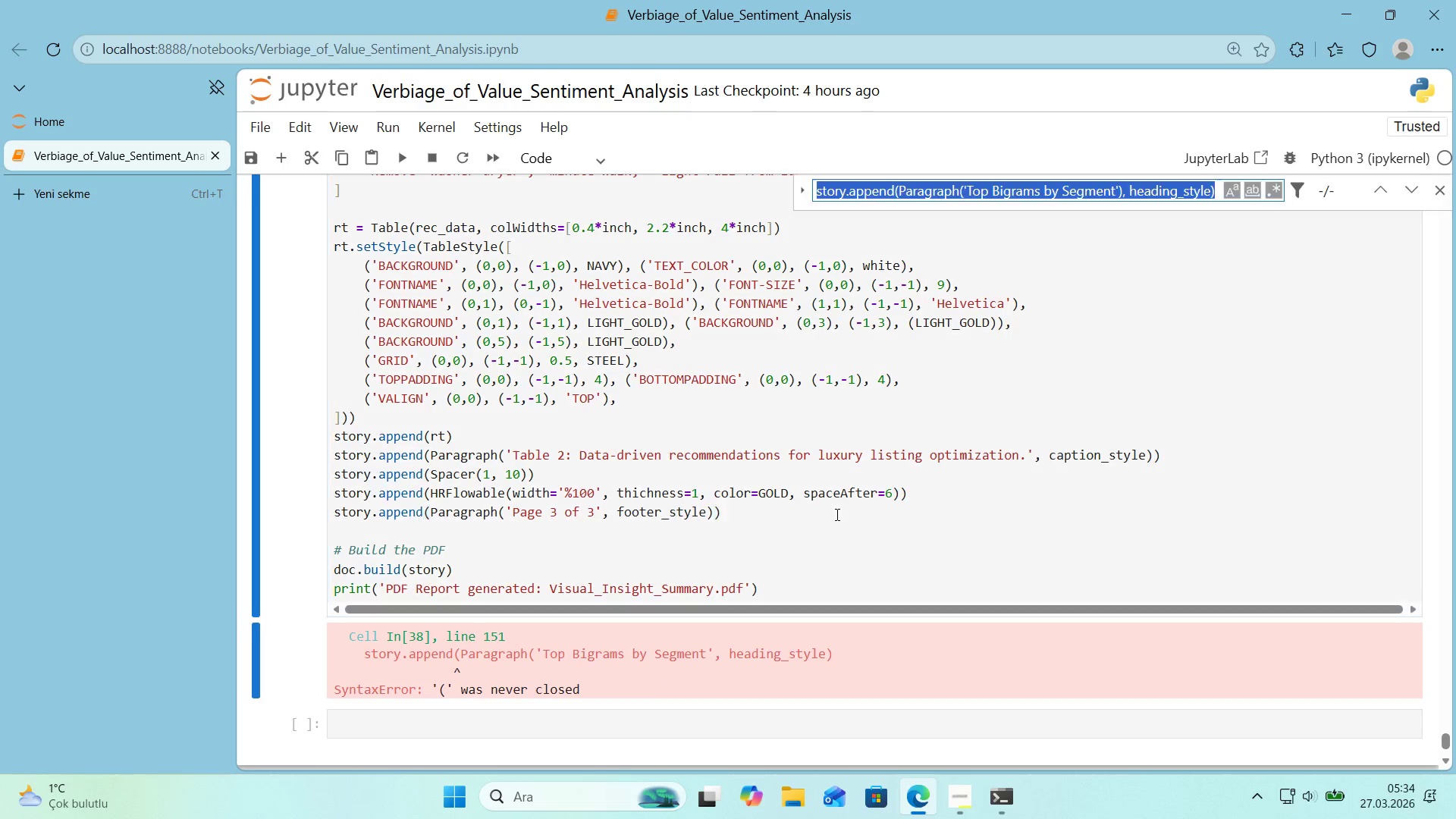 
key(Control+Shift+ControlLeft)
 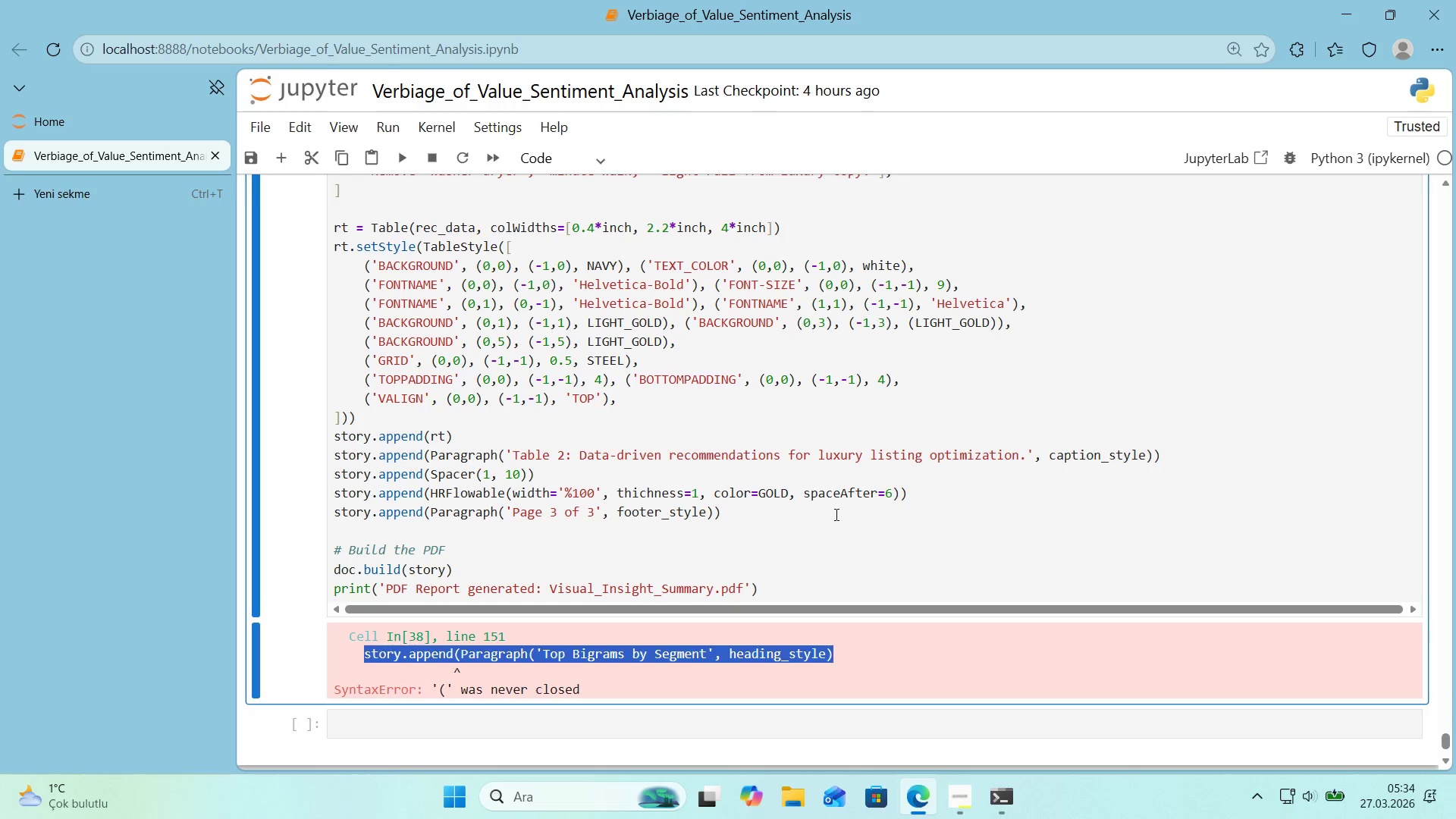 
key(Control+Shift+C)
 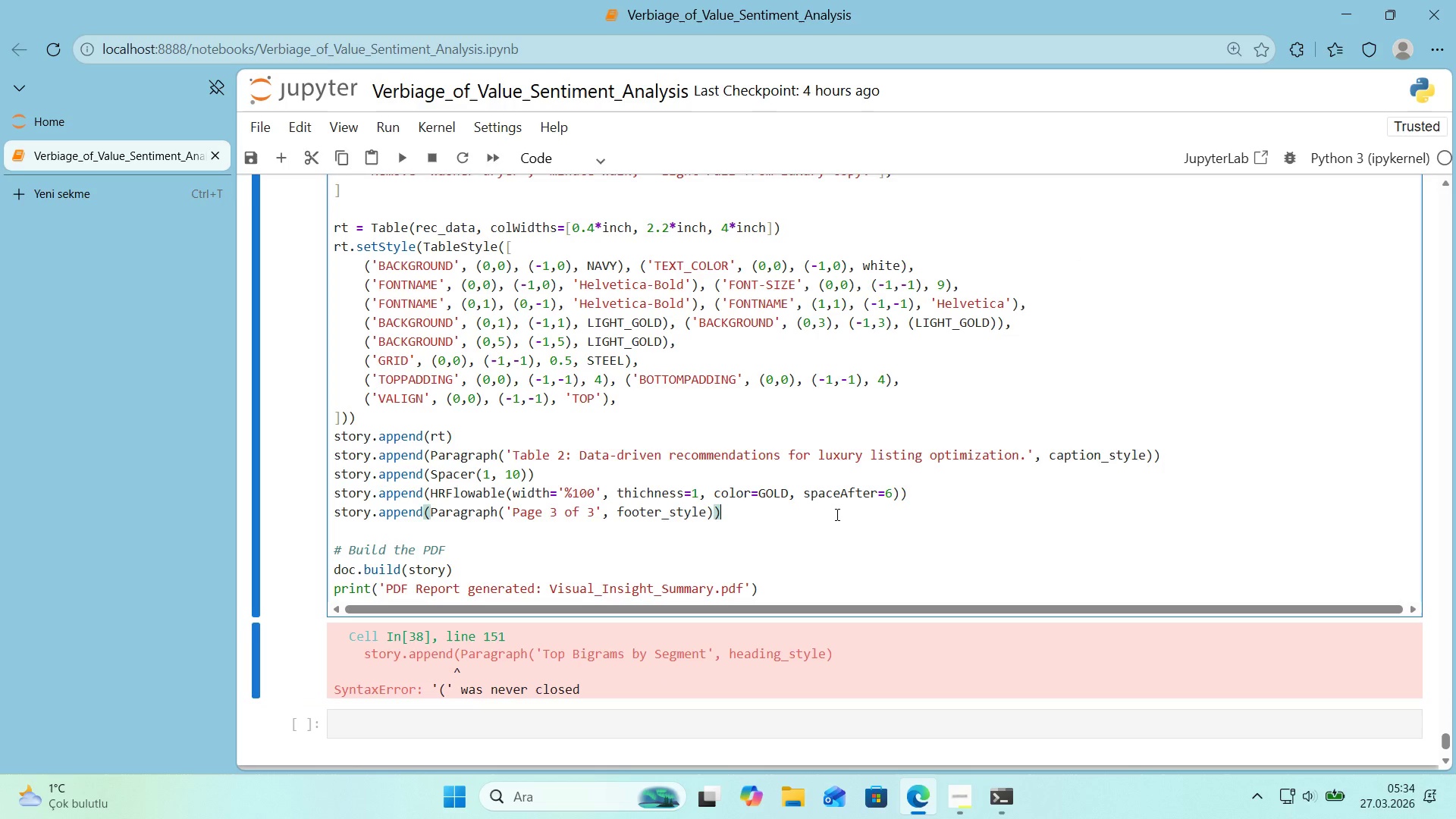 
left_click([836, 514])
 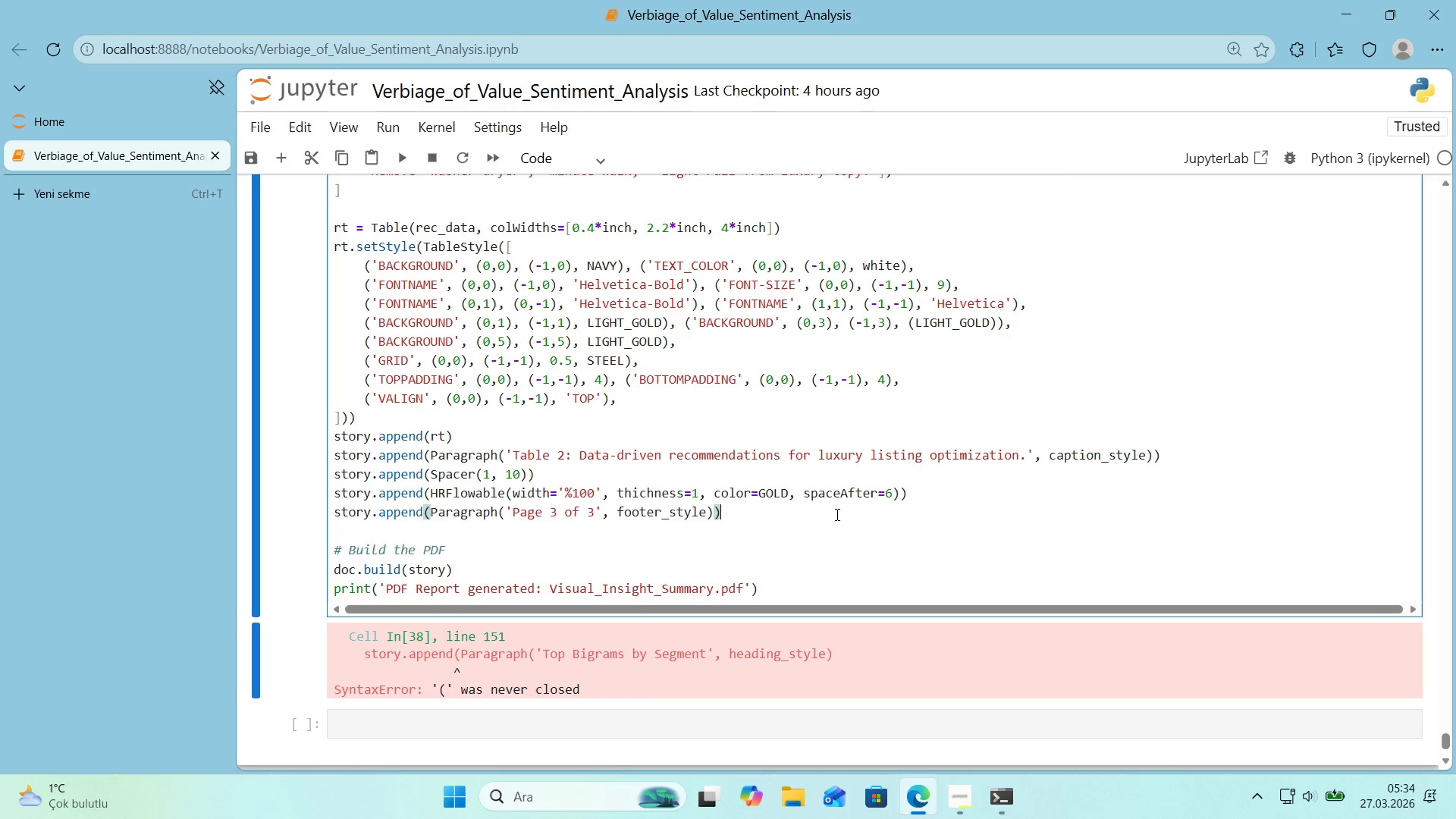 
key(Control+Shift+ControlLeft)
 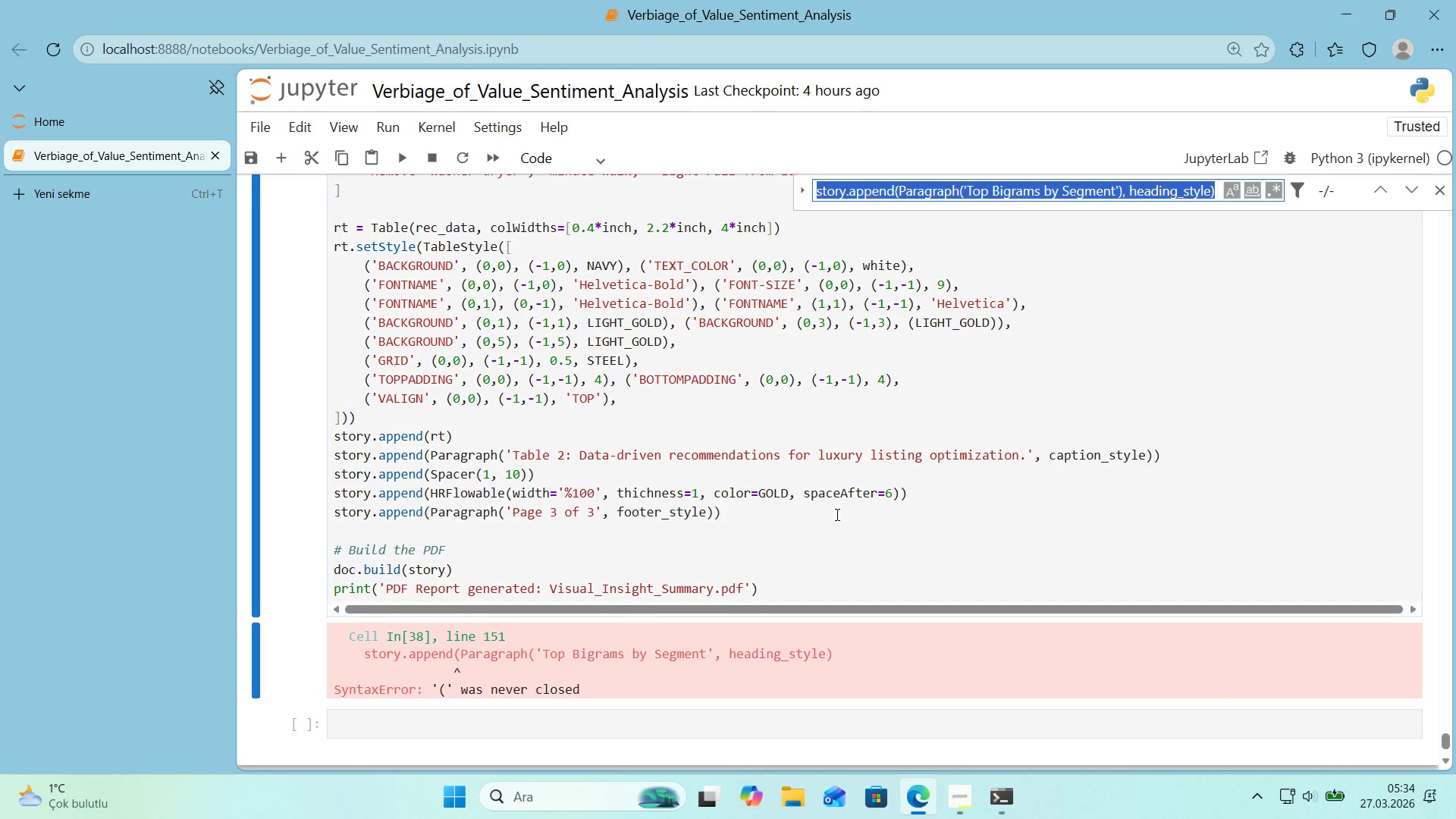 
key(Control+Shift+F)
 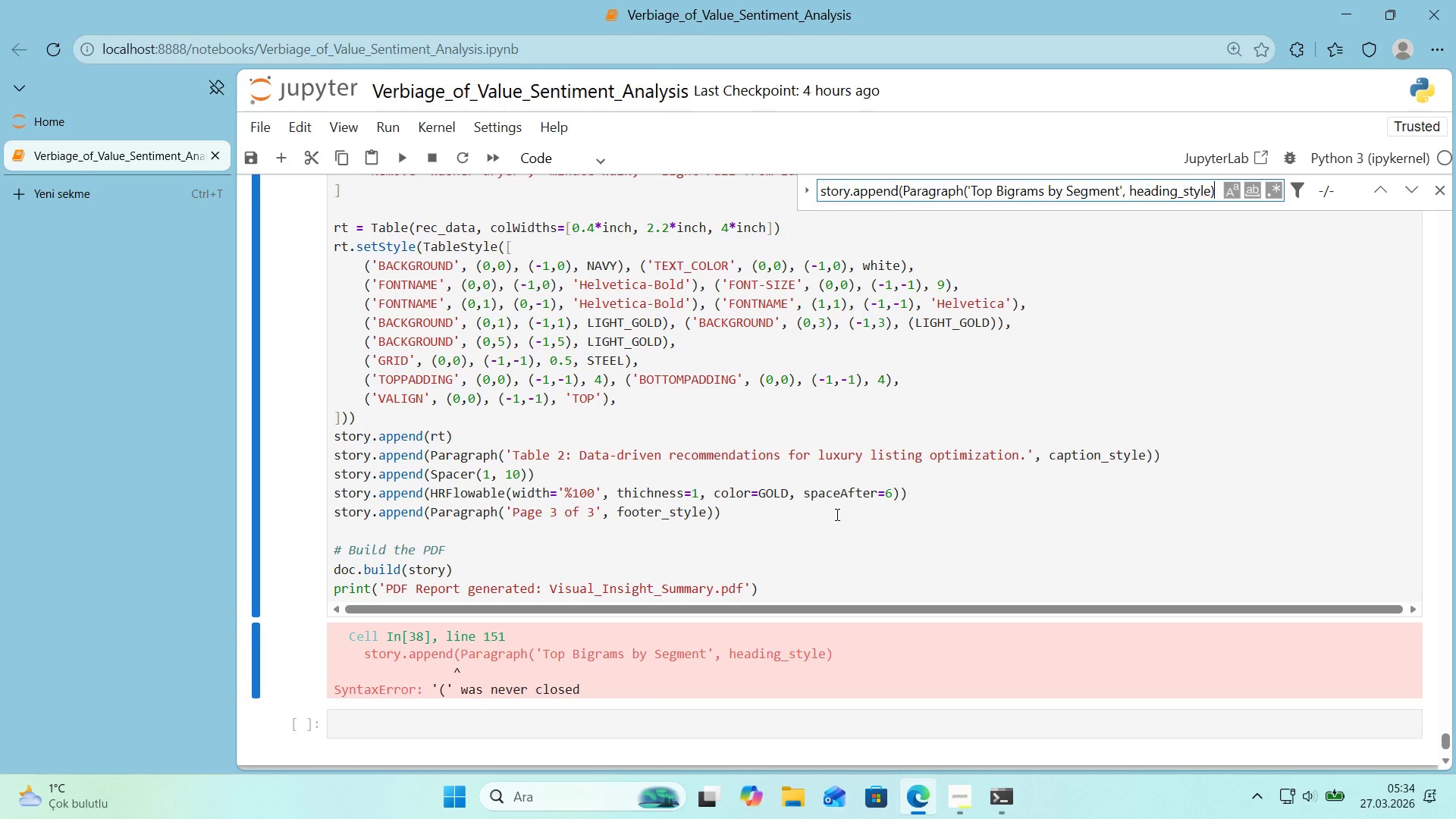 
key(Control+Shift+ControlLeft)
 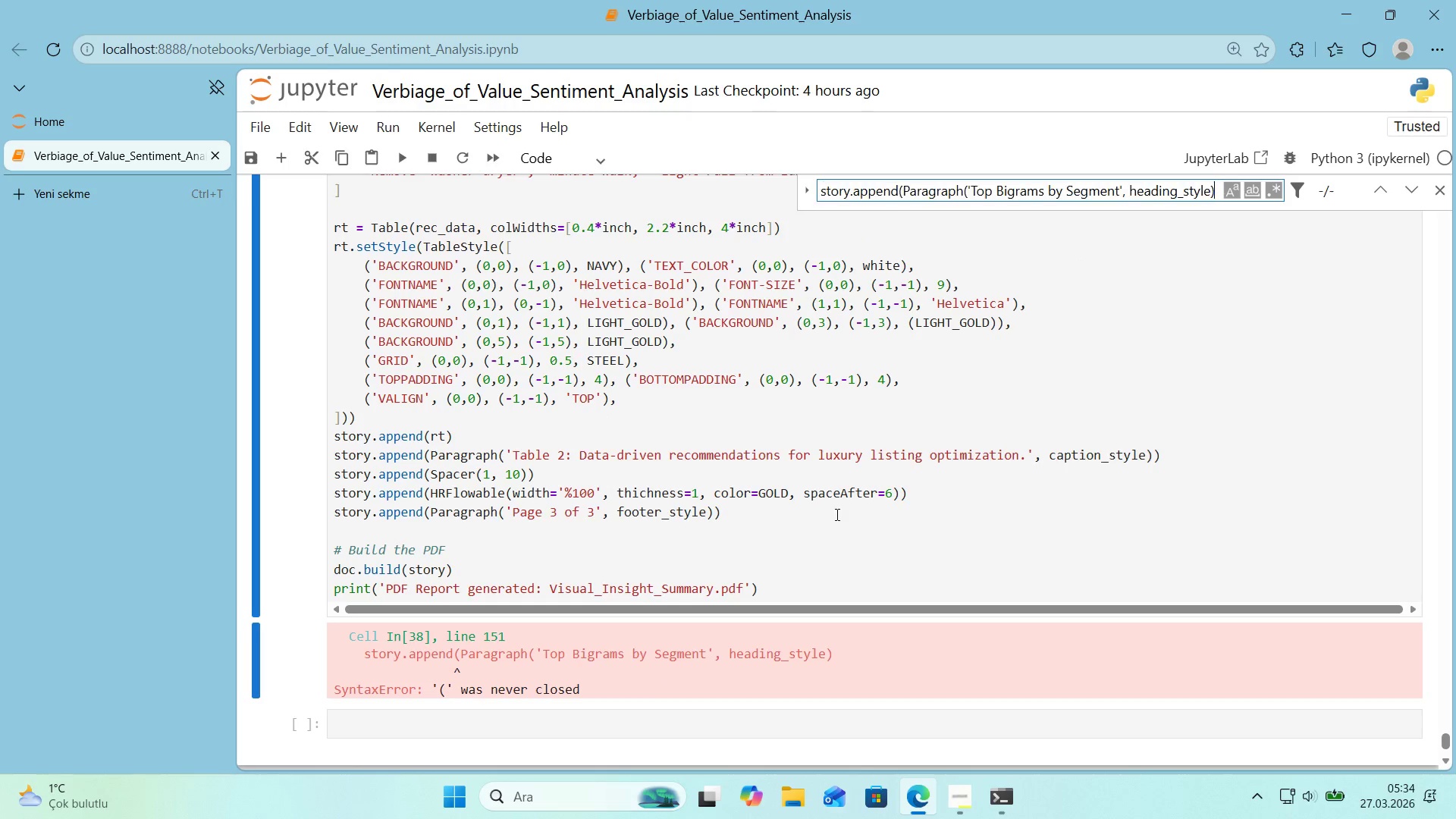 
key(Control+Shift+V)
 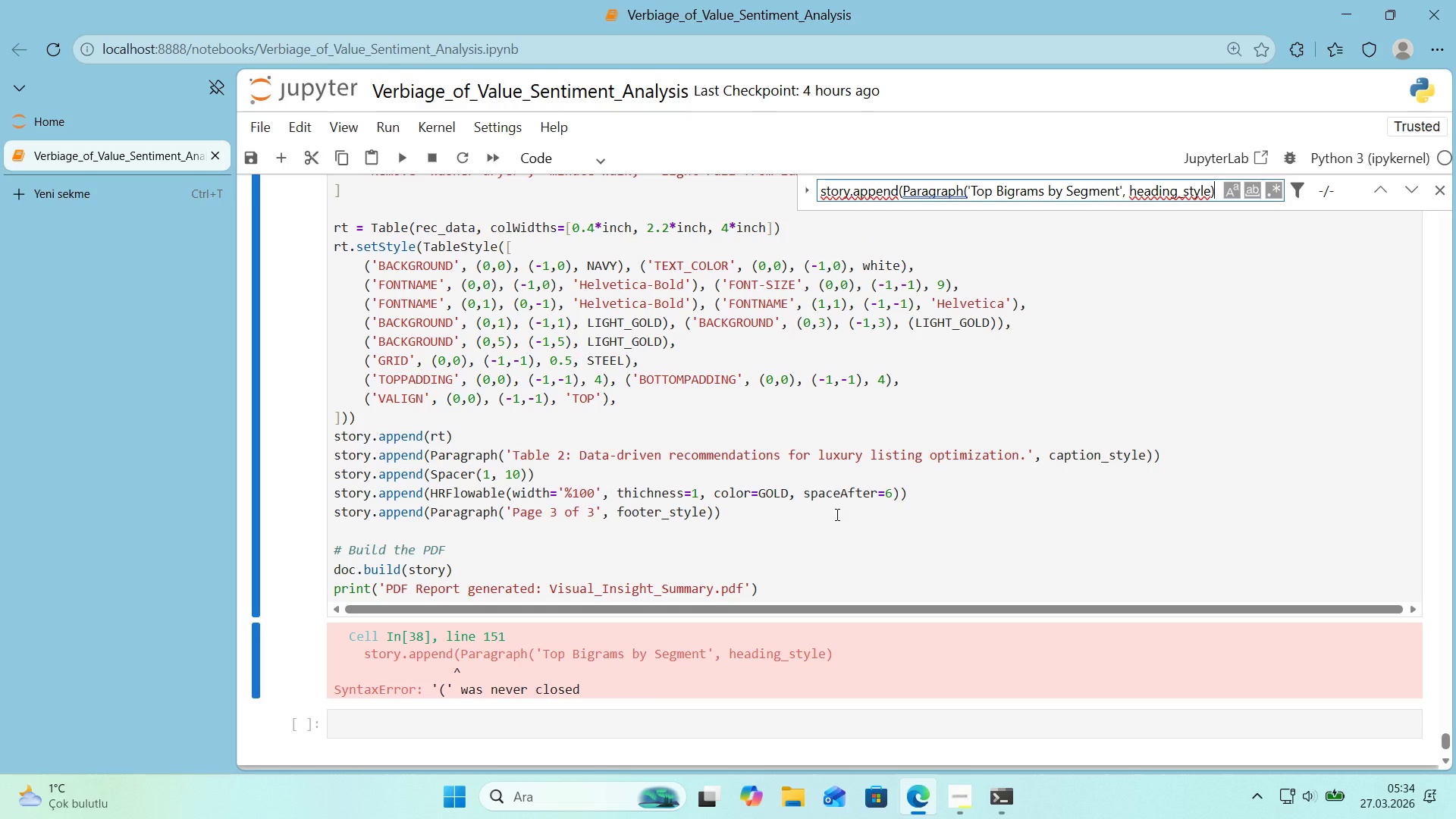 
key(Shift+Enter)
 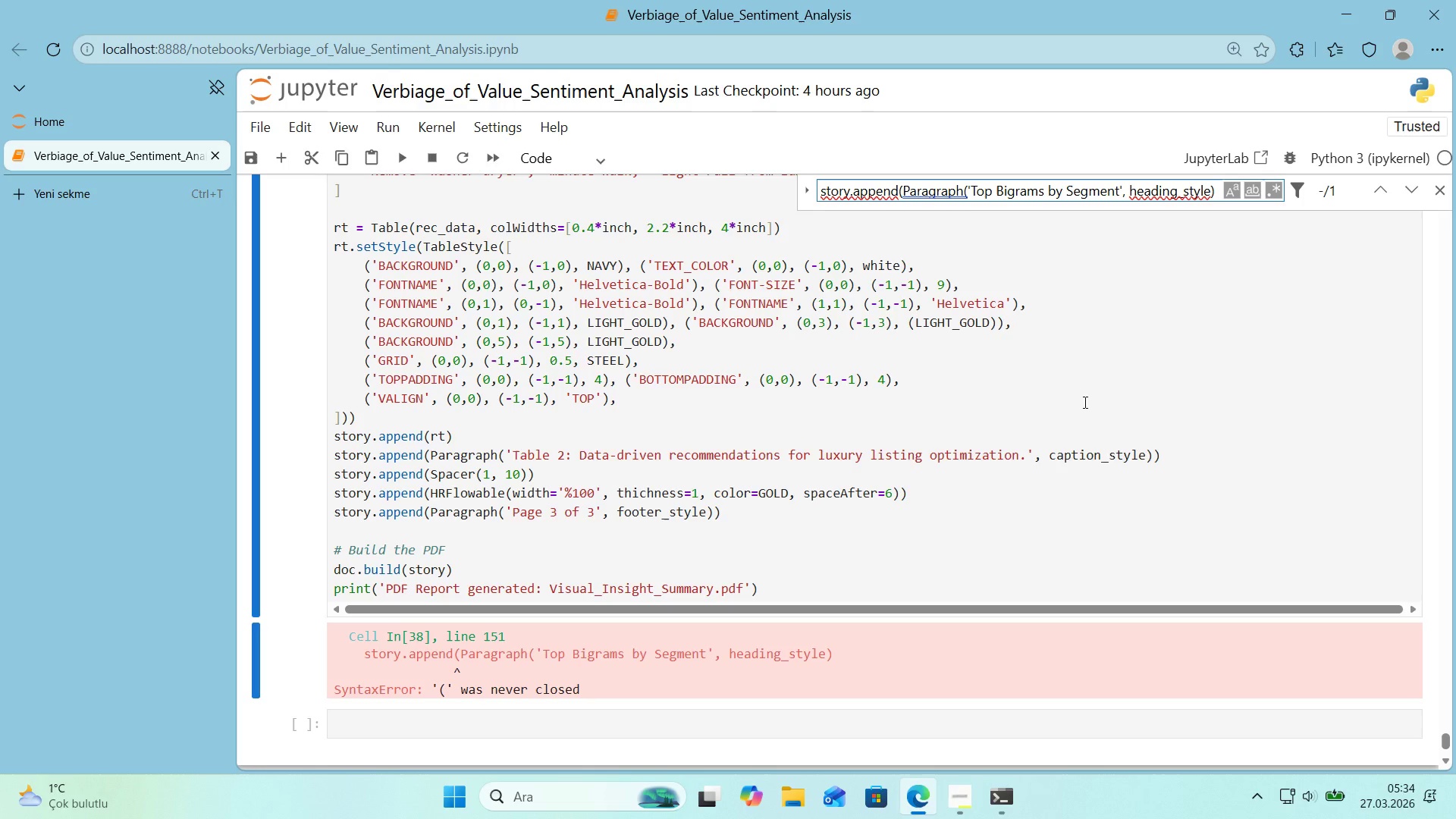 
left_click([1385, 193])
 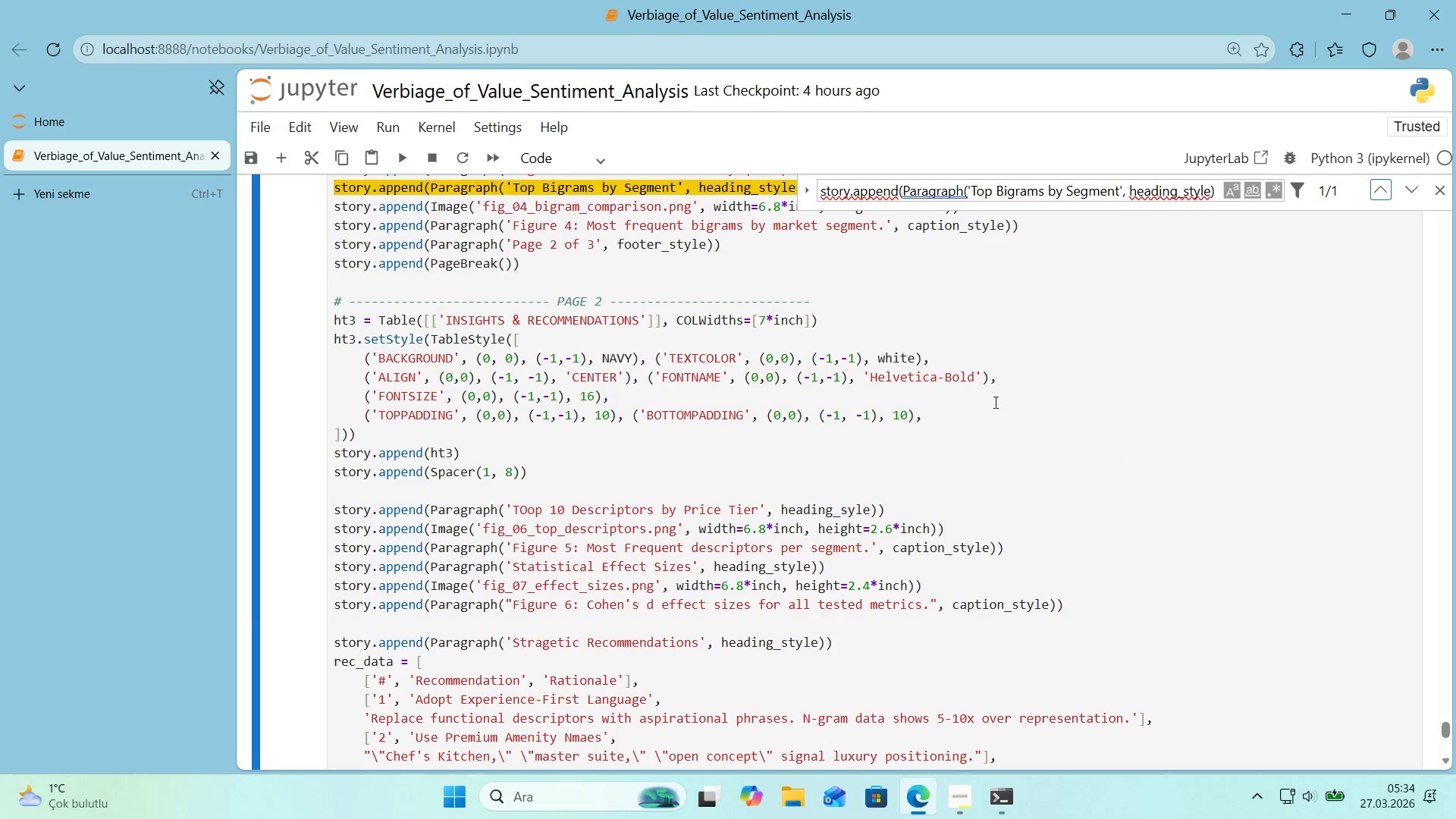 
scroll: coordinate [987, 403], scroll_direction: up, amount: 1.0
 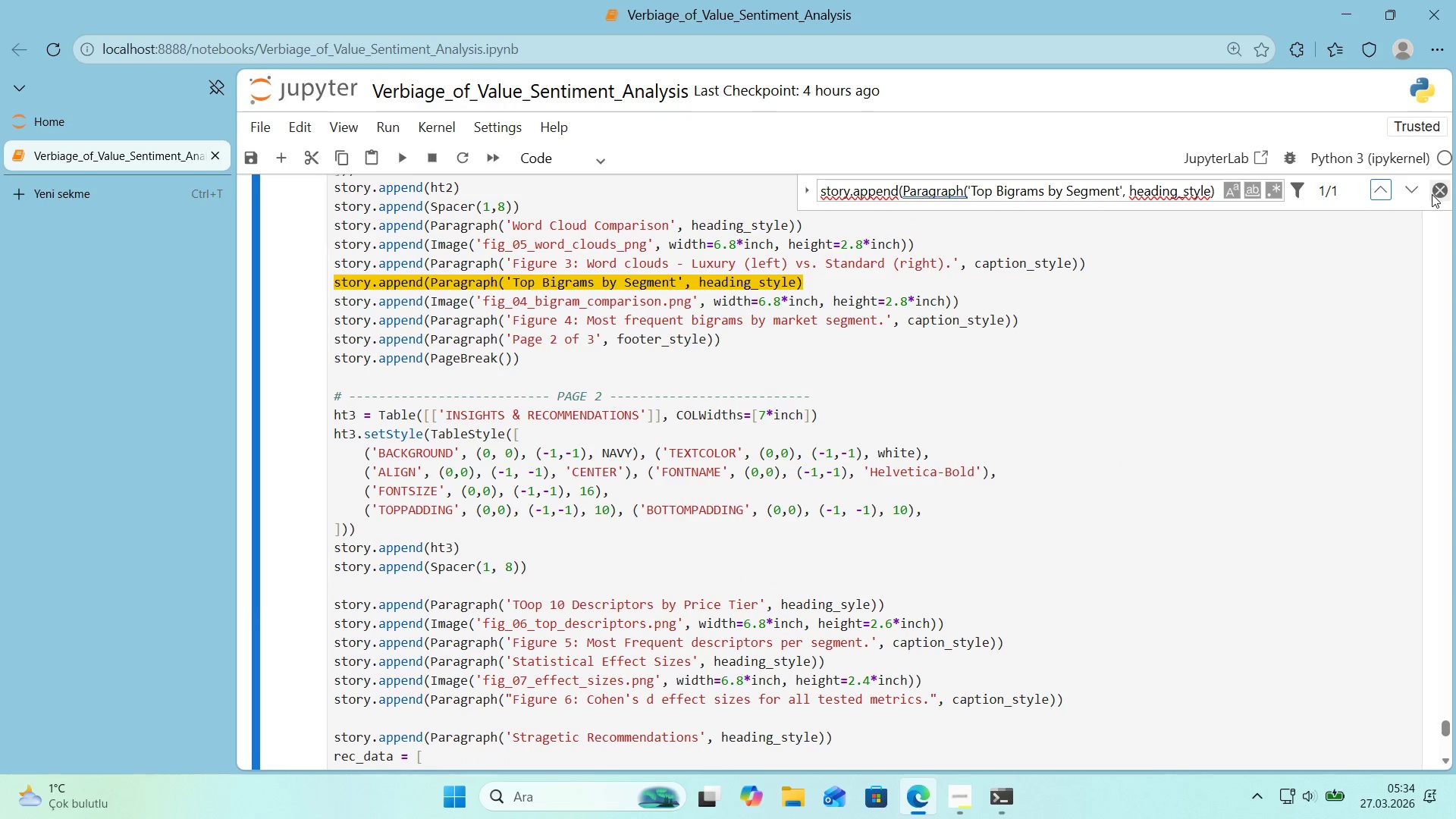 
left_click([1435, 194])
 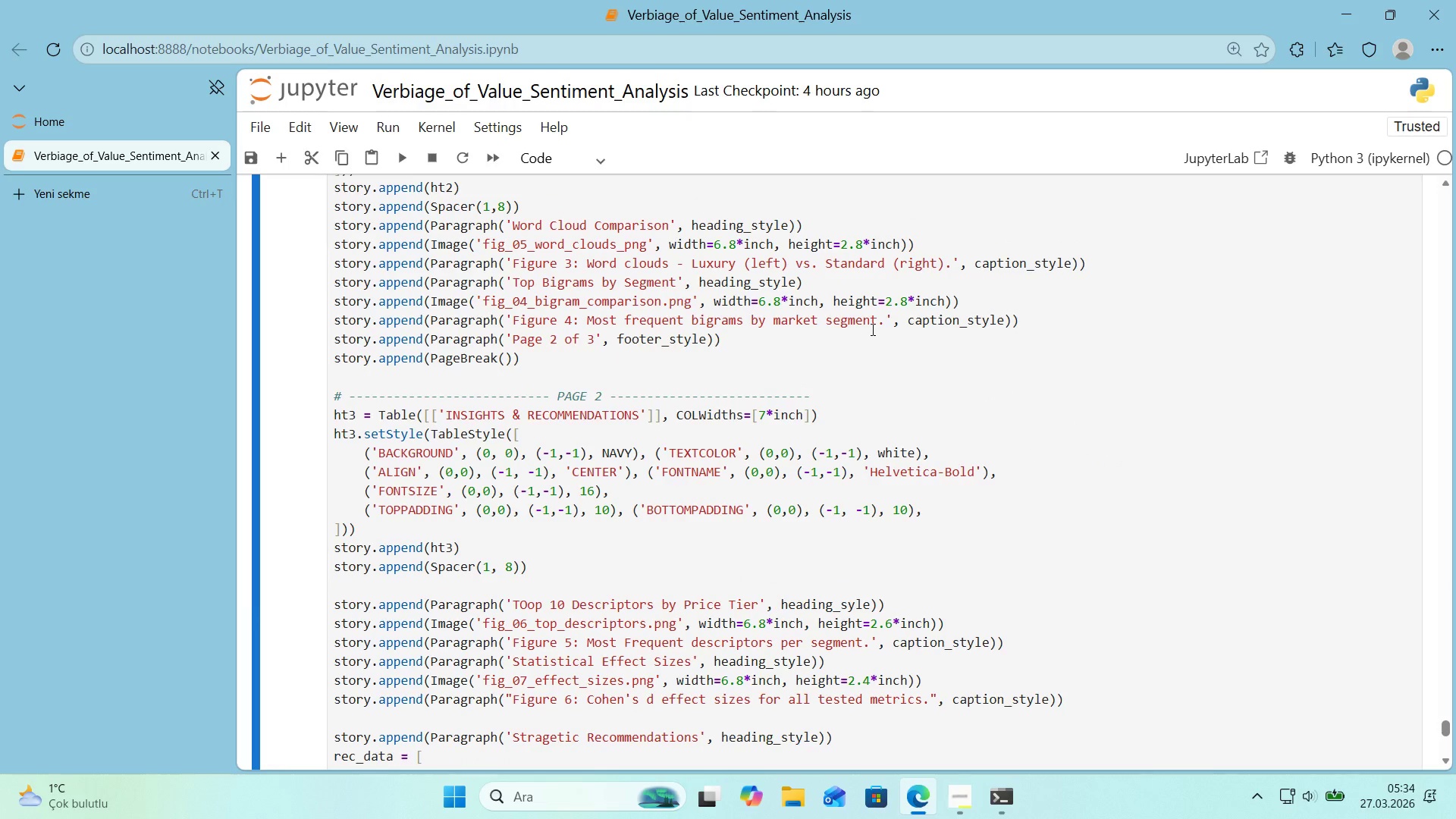 
left_click([827, 278])
 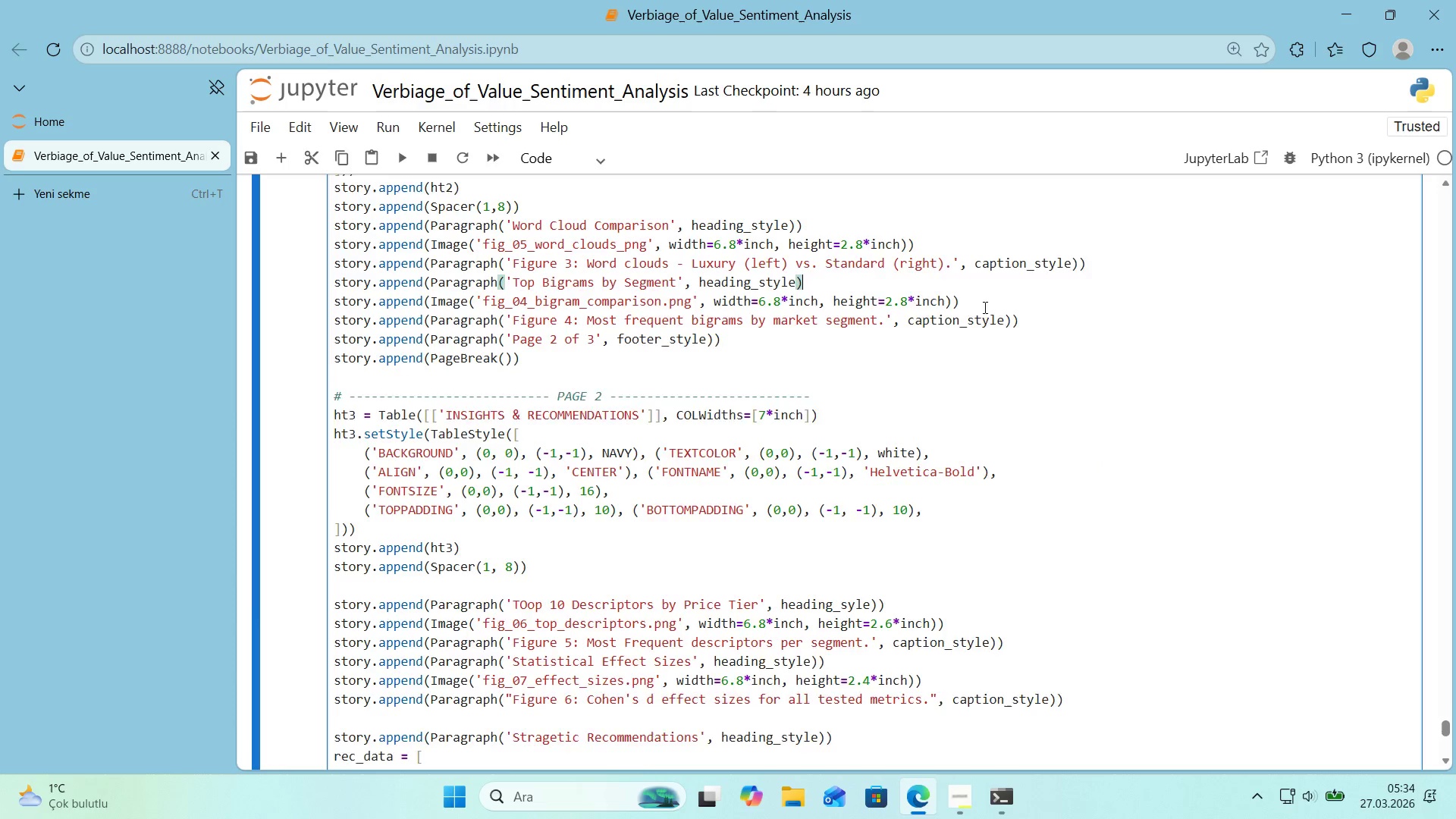 
scroll: coordinate [984, 309], scroll_direction: down, amount: 10.0
 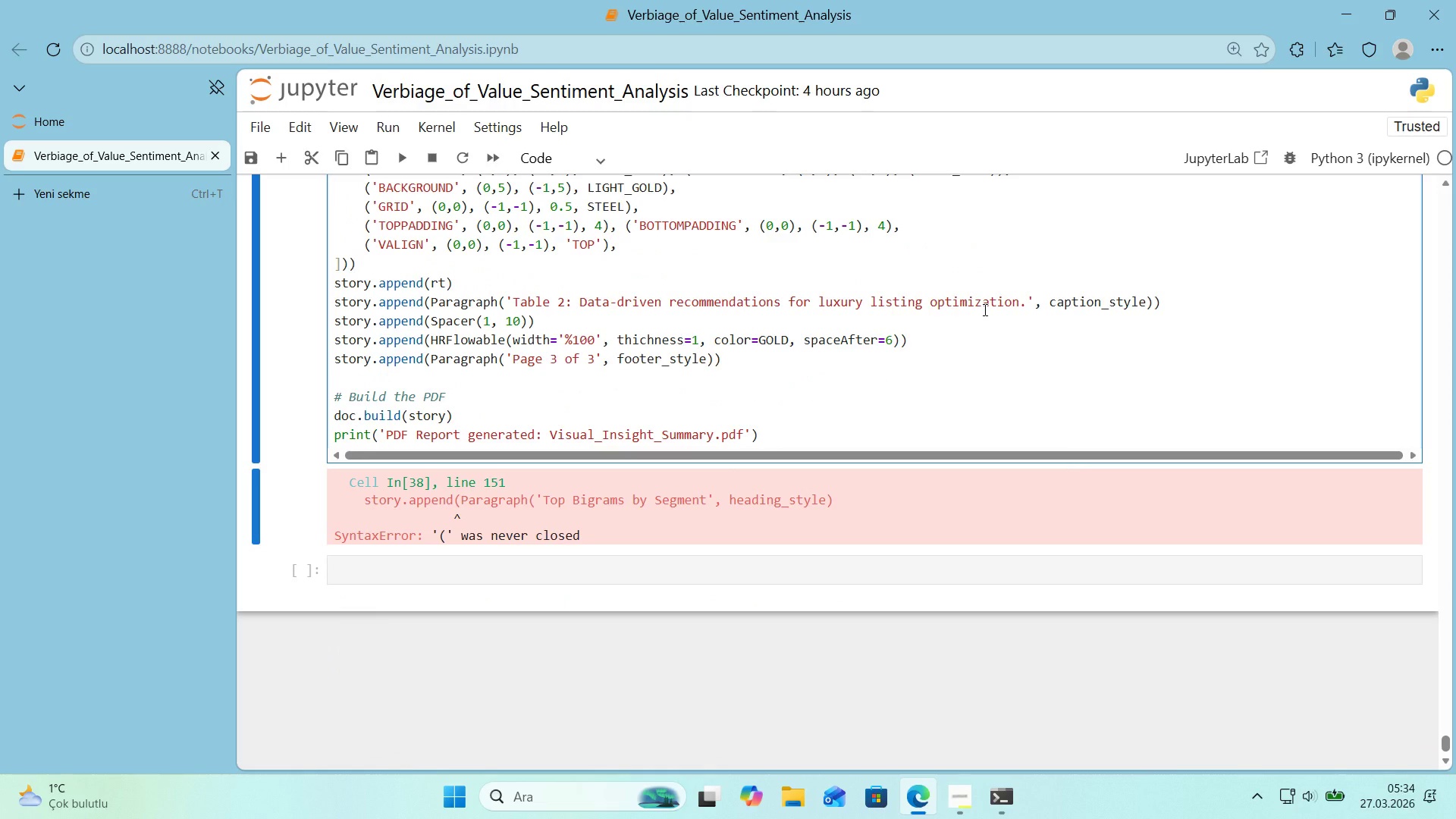 
scroll: coordinate [978, 312], scroll_direction: up, amount: 10.0
 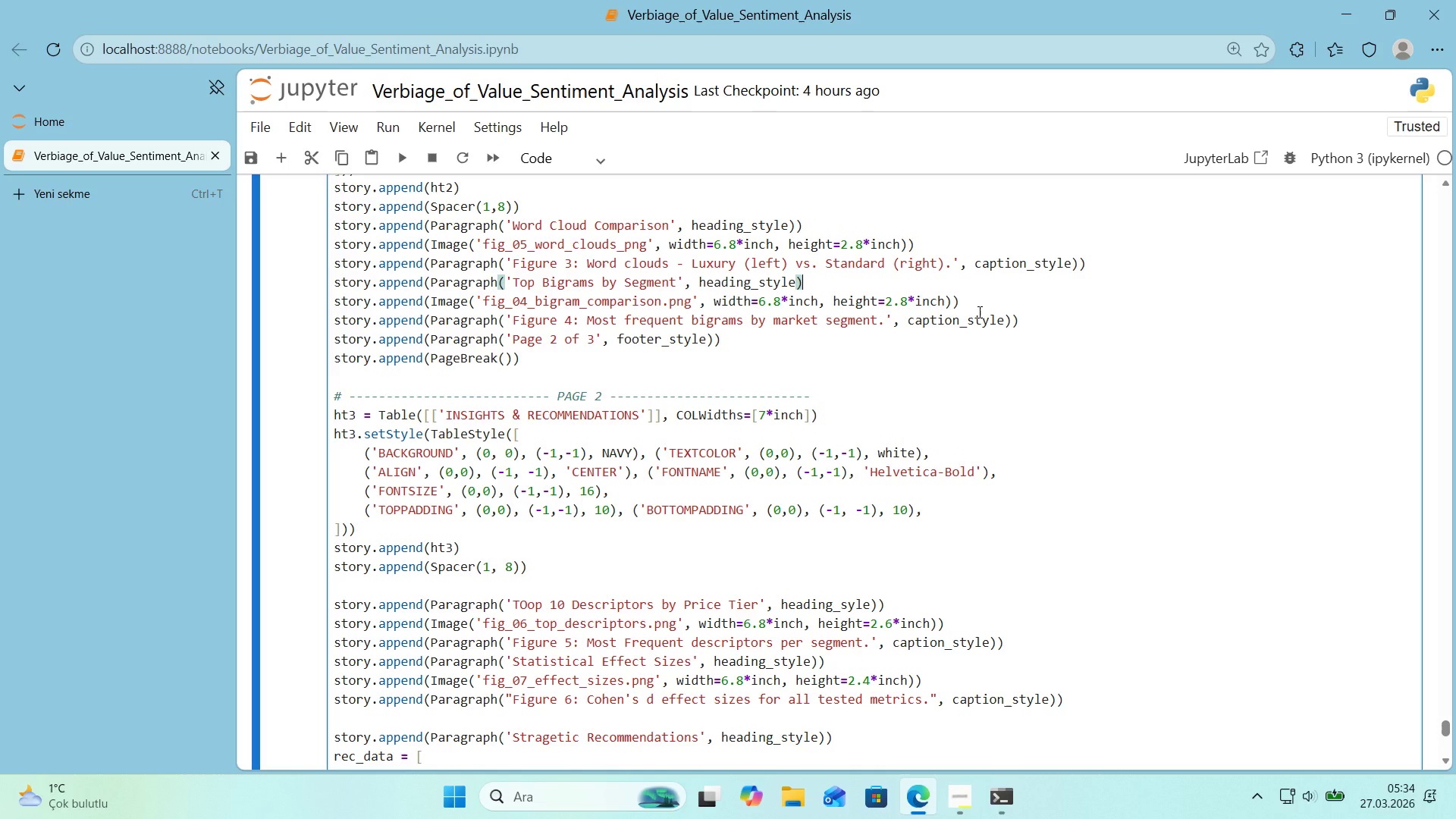 
wait(8.08)
 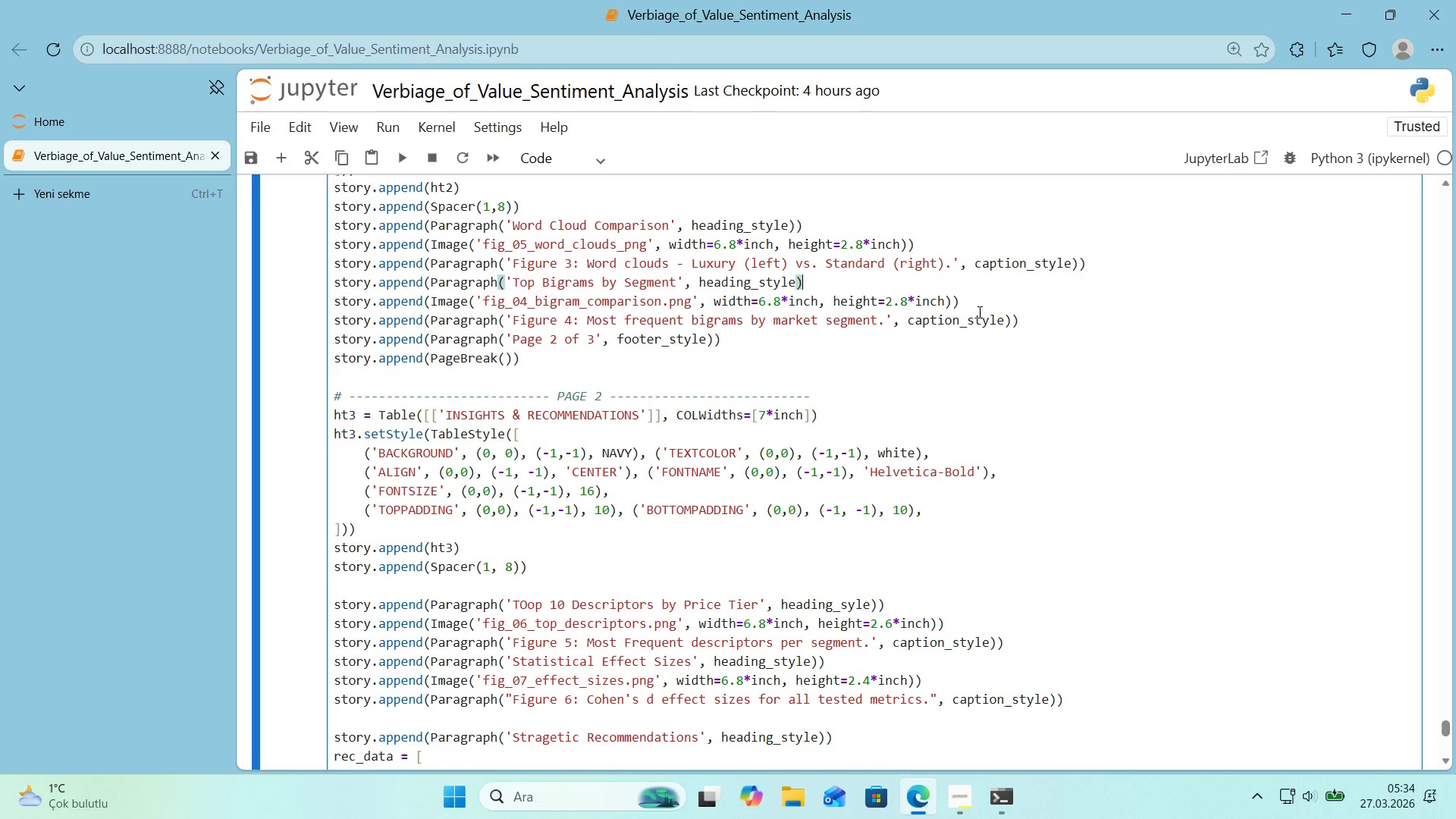 
double_click([427, 284])
 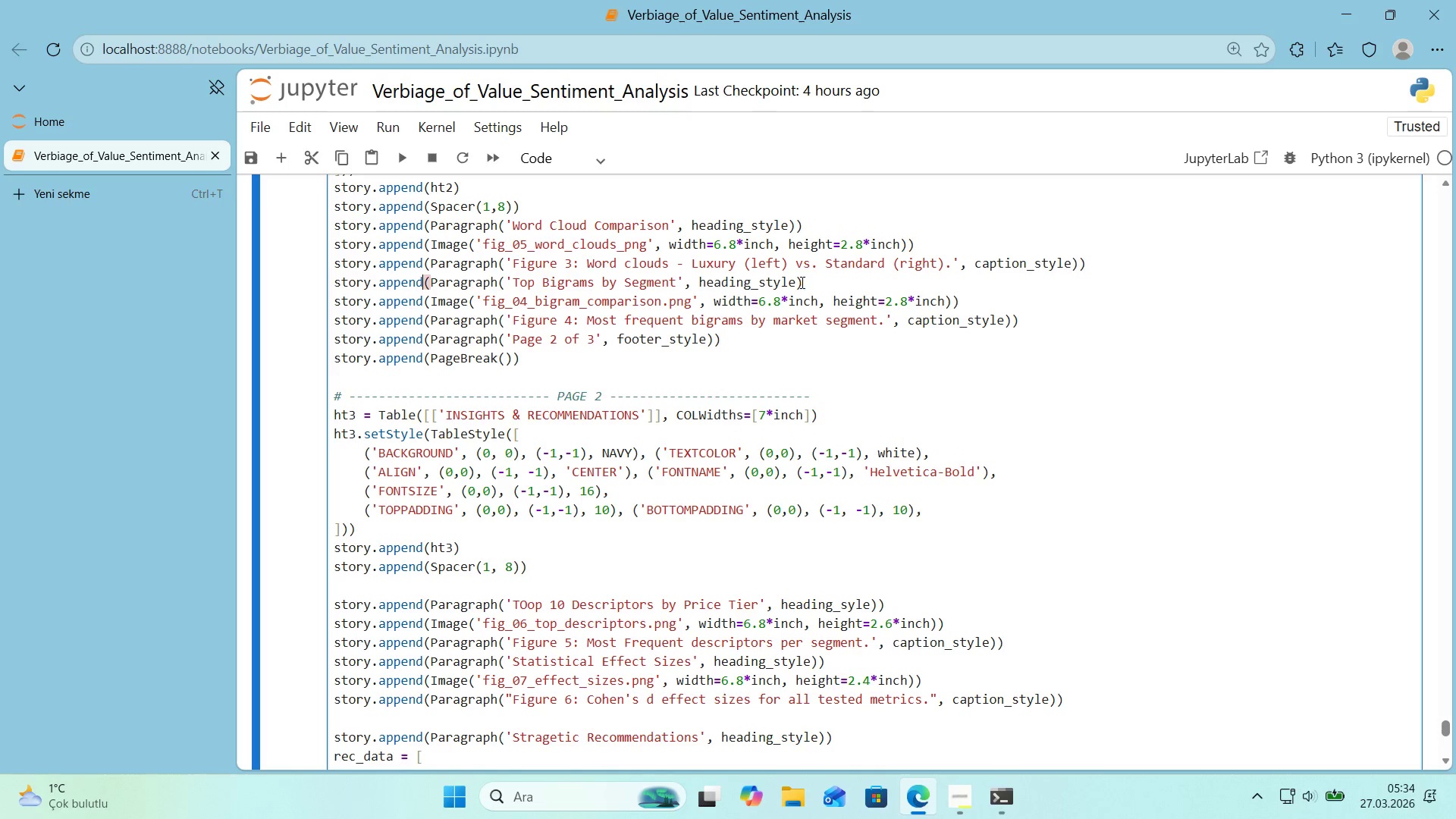 
left_click([808, 282])
 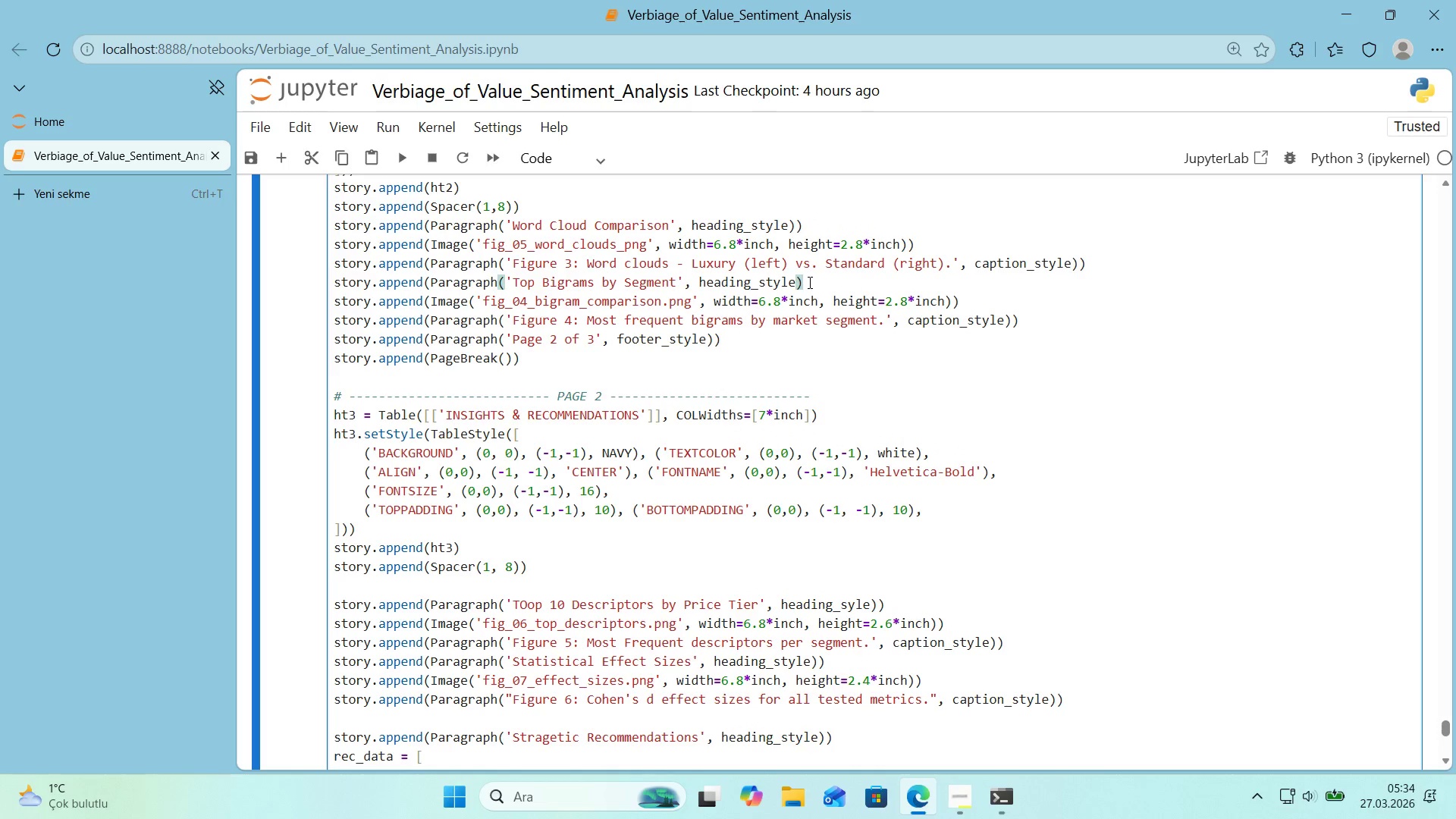 
key(Shift+9)
 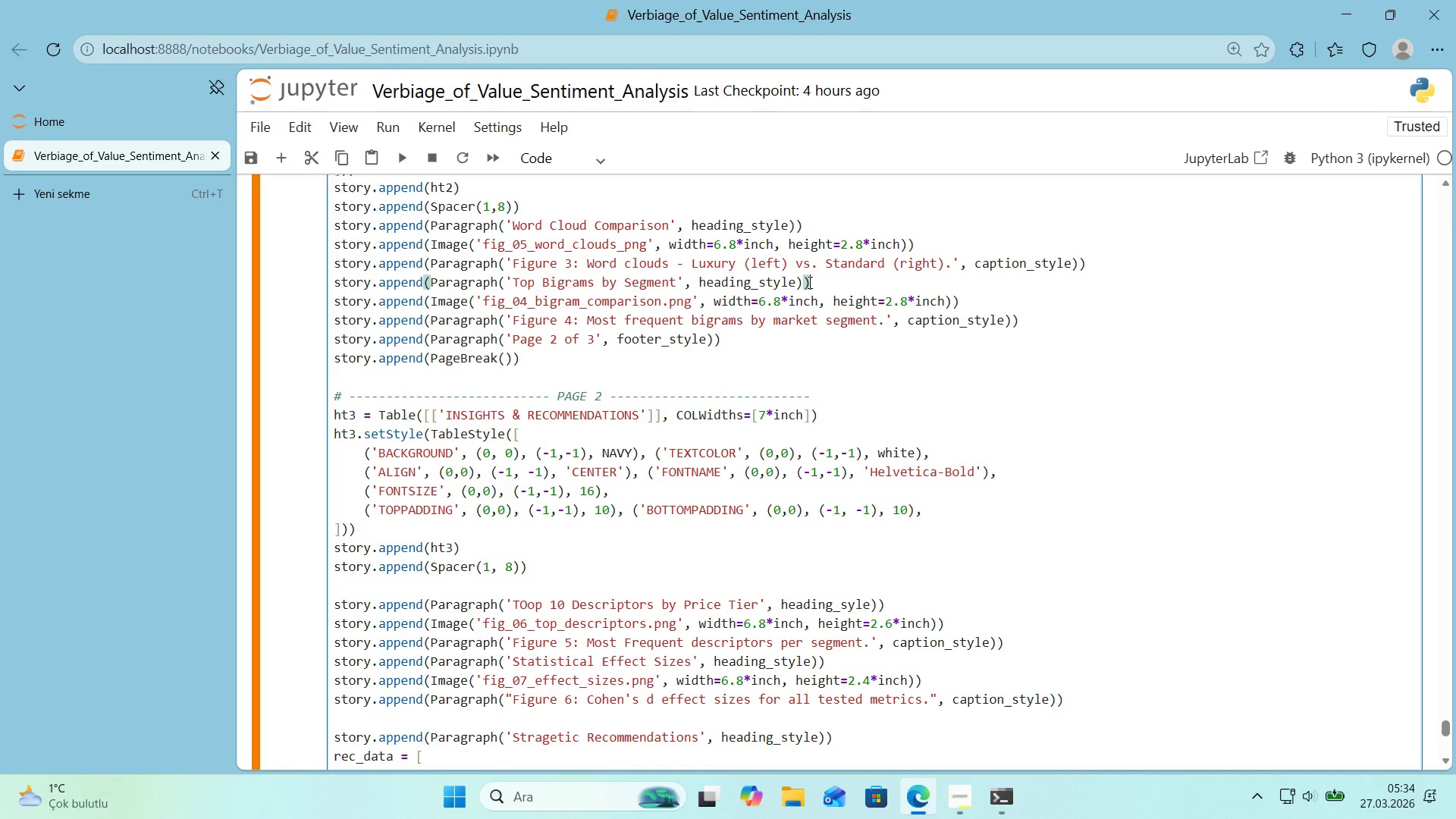 
key(Shift+Enter)
 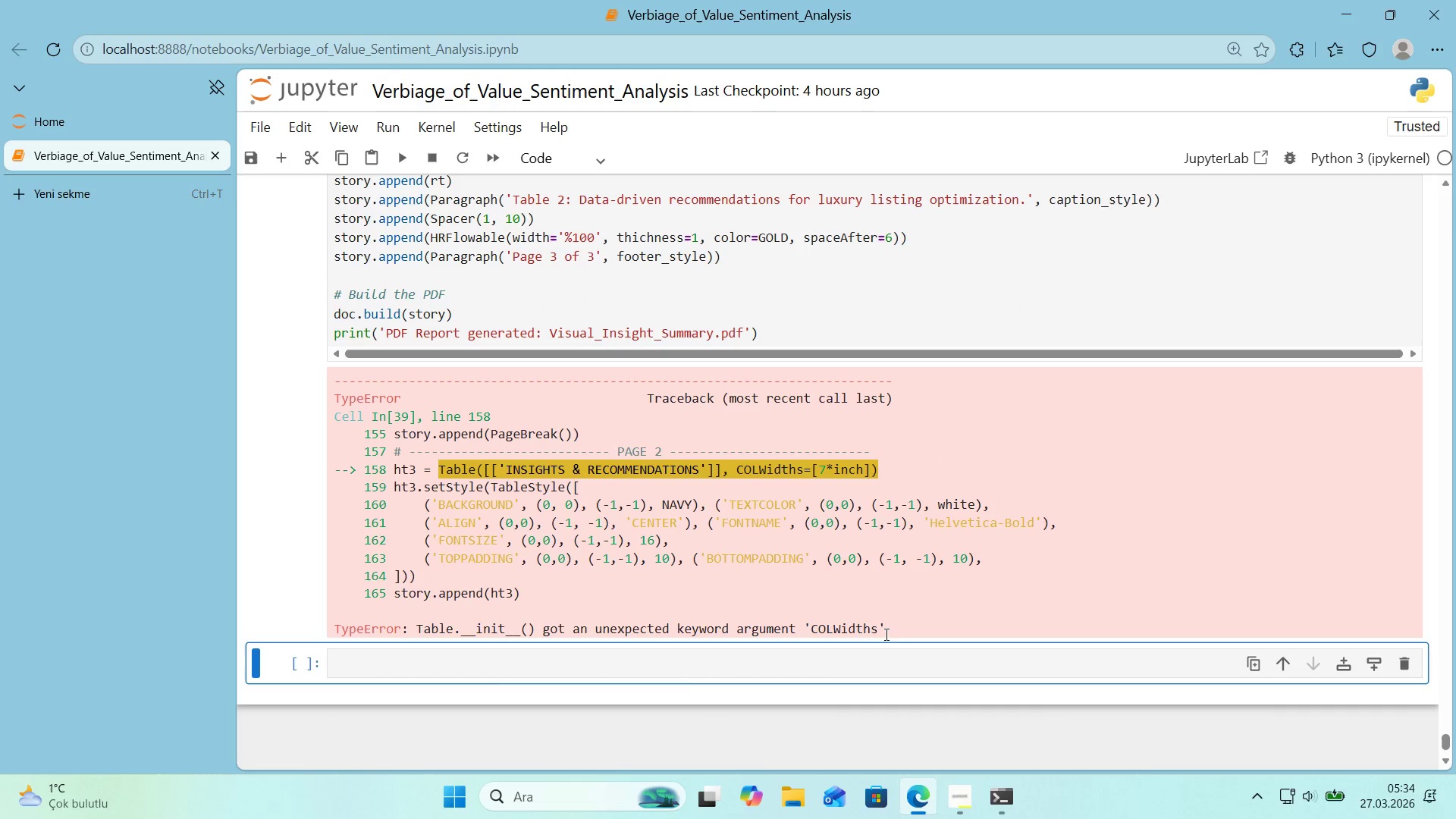 
left_click_drag(start_coordinate=[879, 628], to_coordinate=[569, 629])
 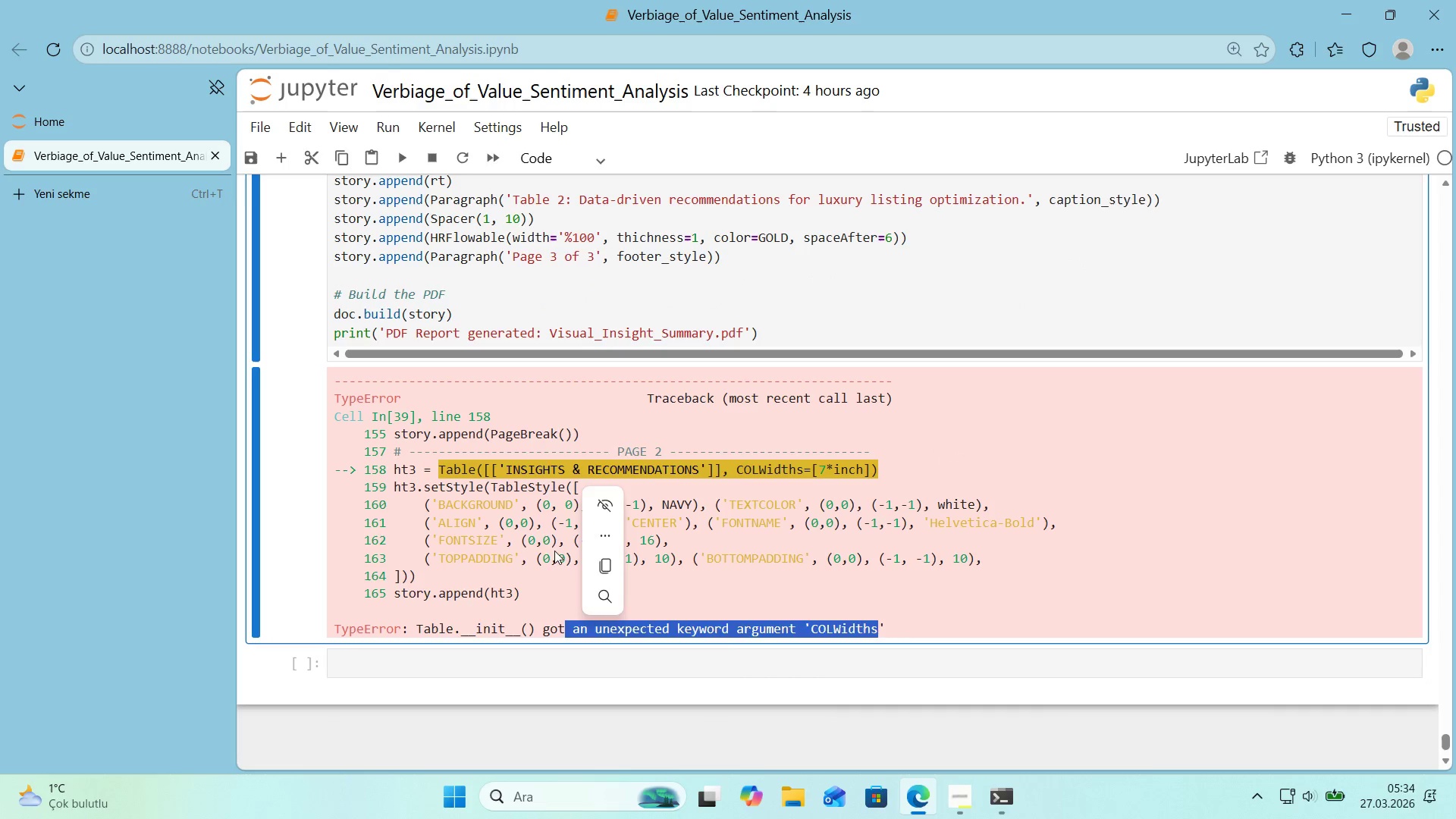 
left_click([554, 551])
 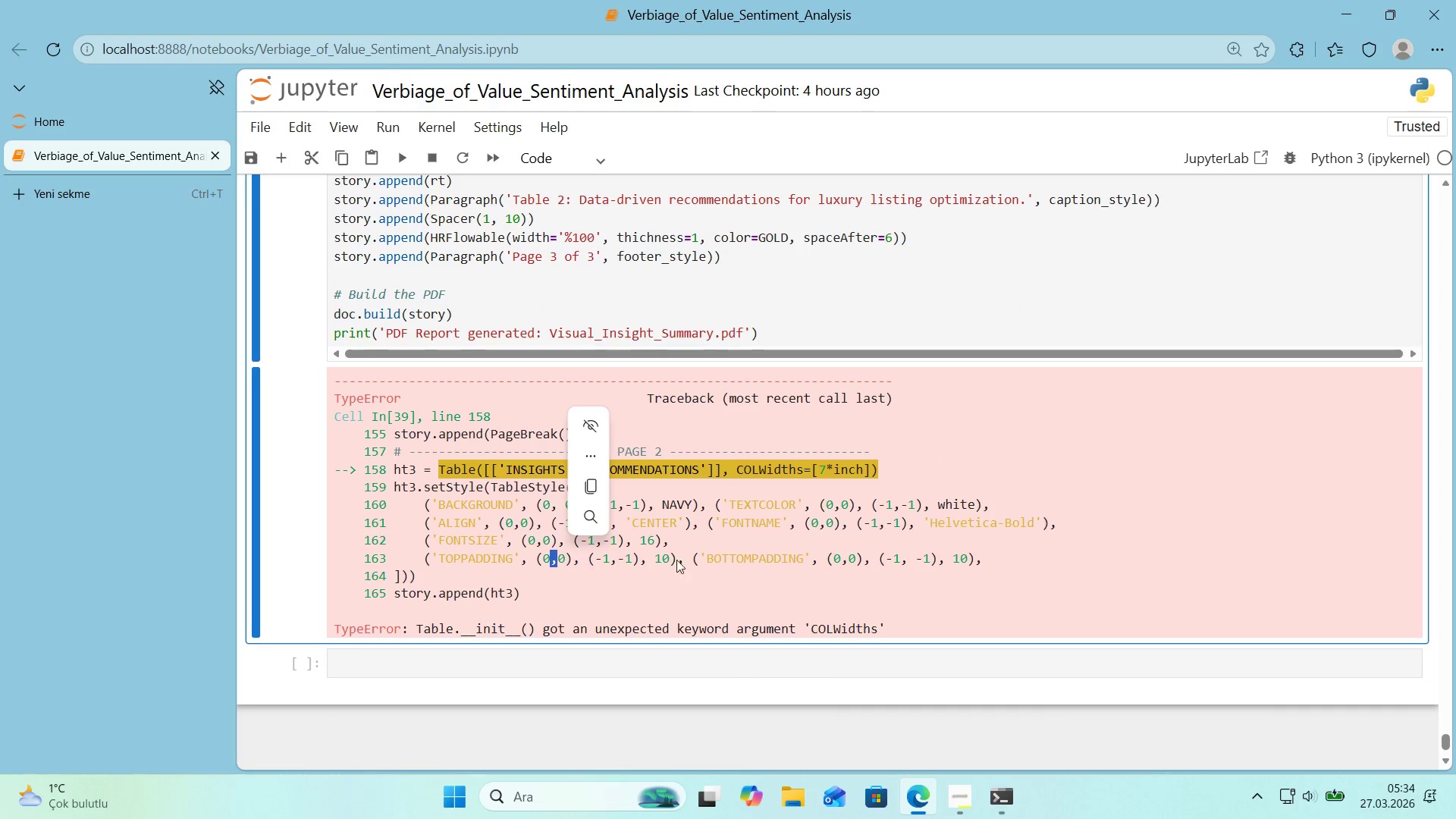 
left_click([828, 553])
 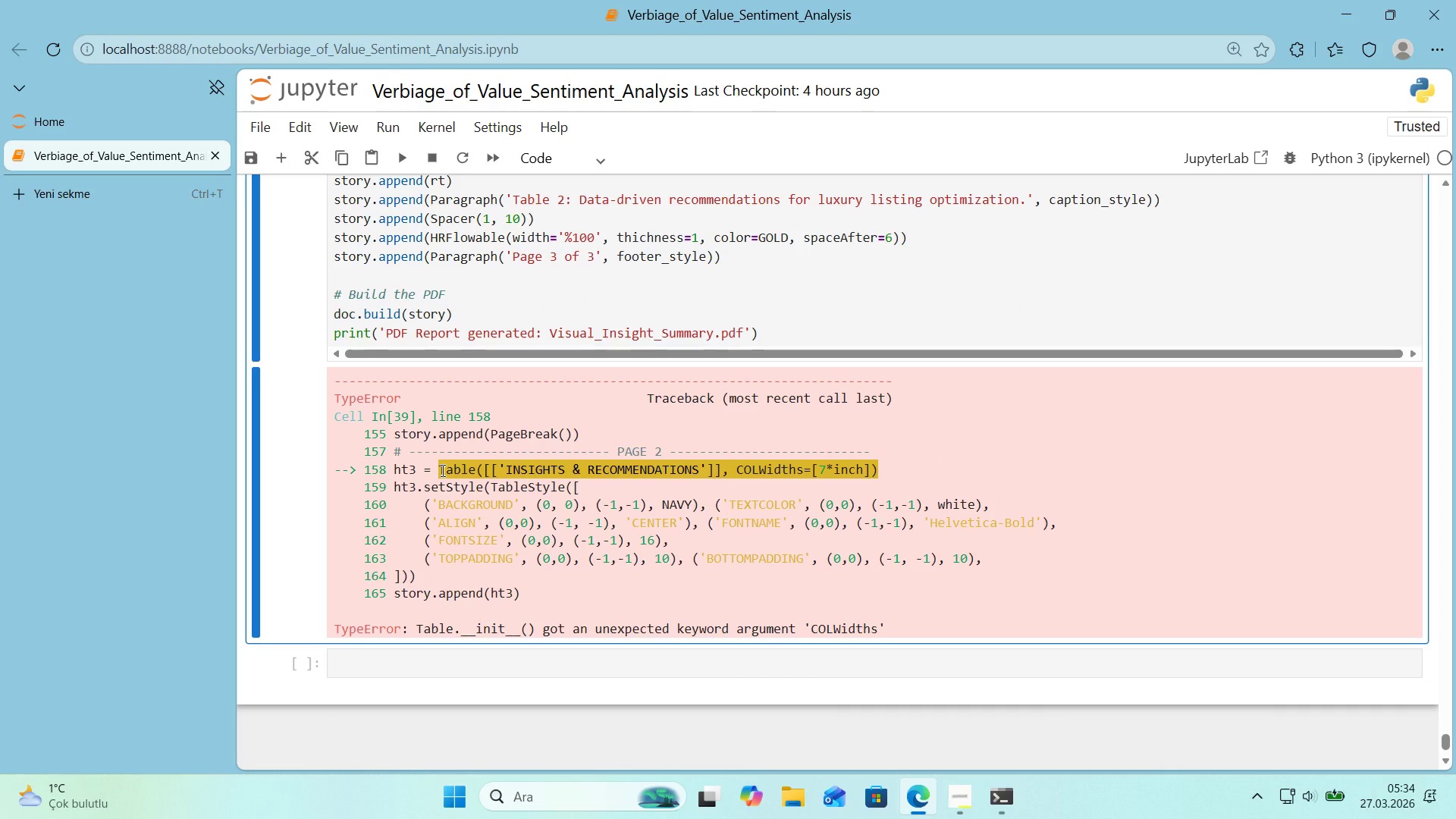 
left_click_drag(start_coordinate=[441, 470], to_coordinate=[978, 469])
 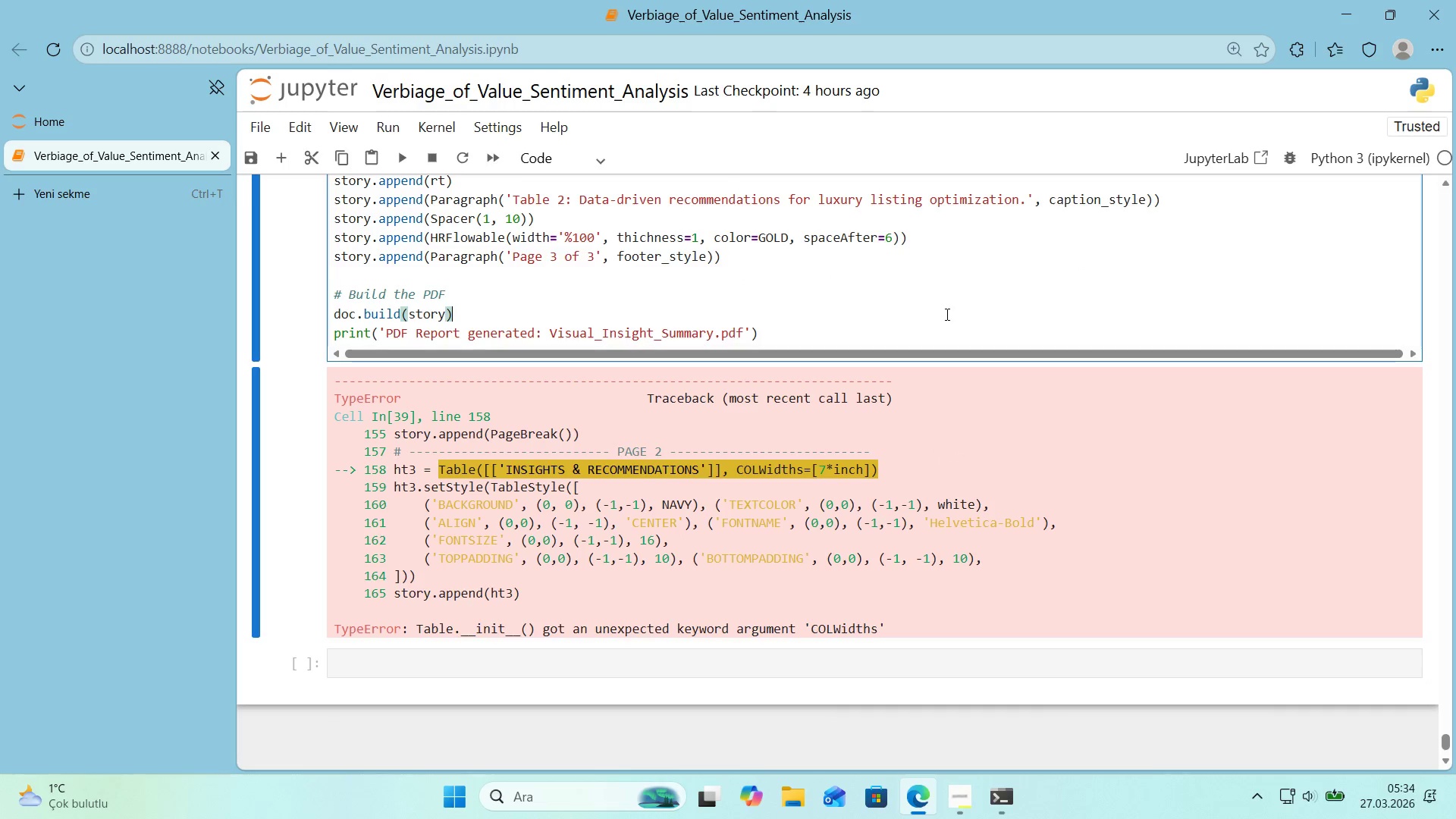 
key(Control+ControlLeft)
 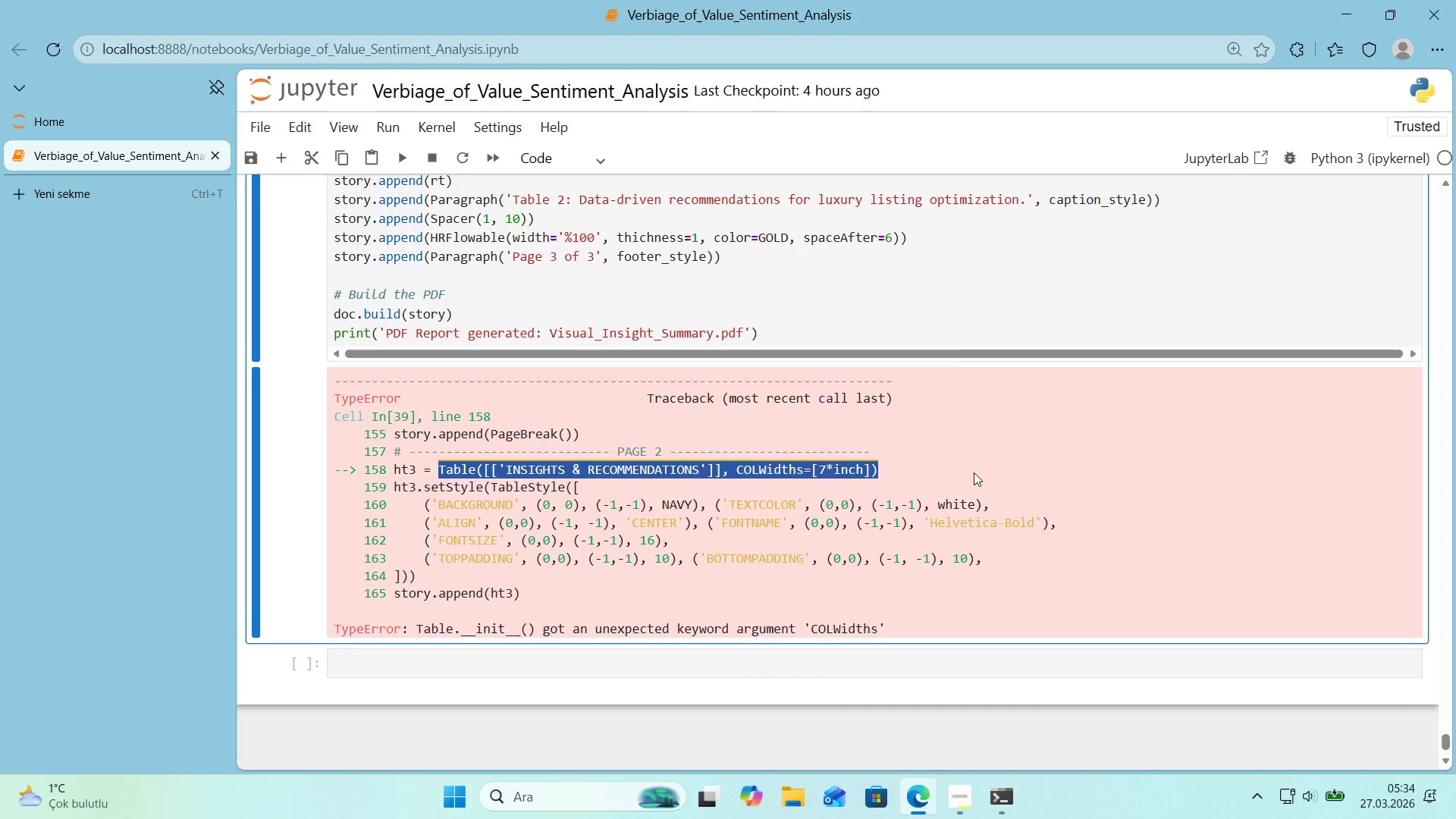 
key(Control+C)
 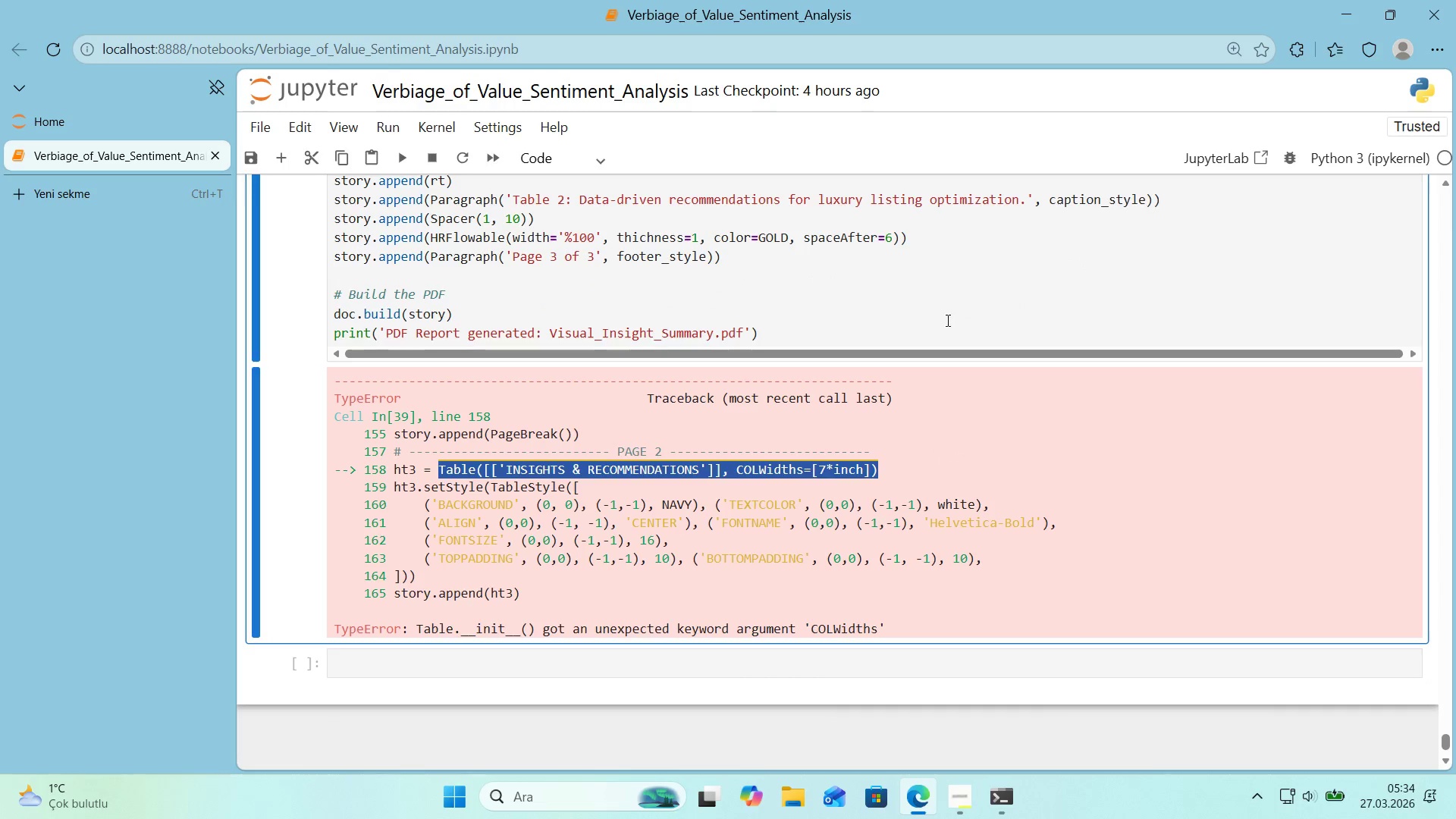 
left_click([946, 314])
 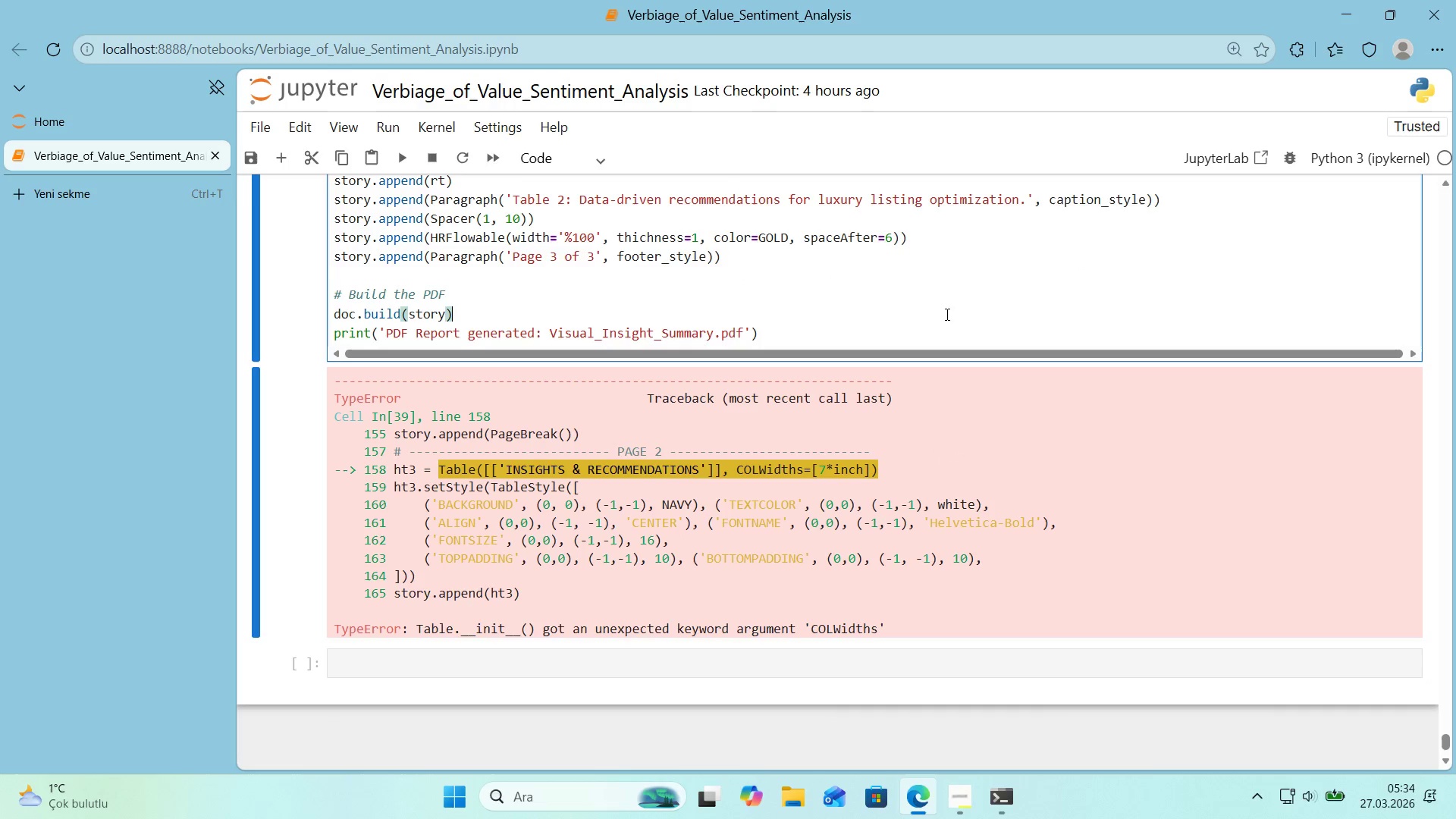 
key(Control+ControlLeft)
 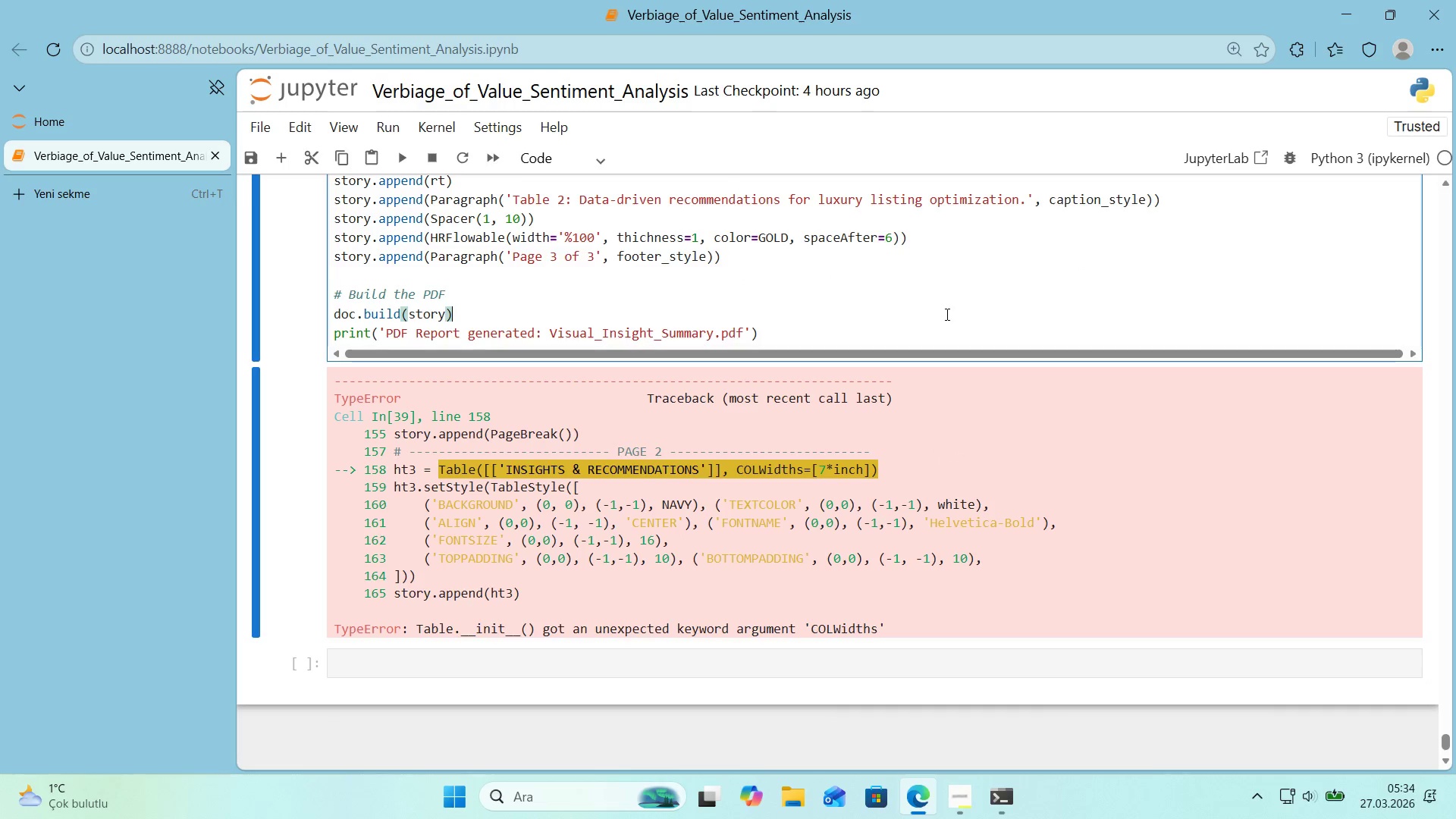 
key(Control+F)
 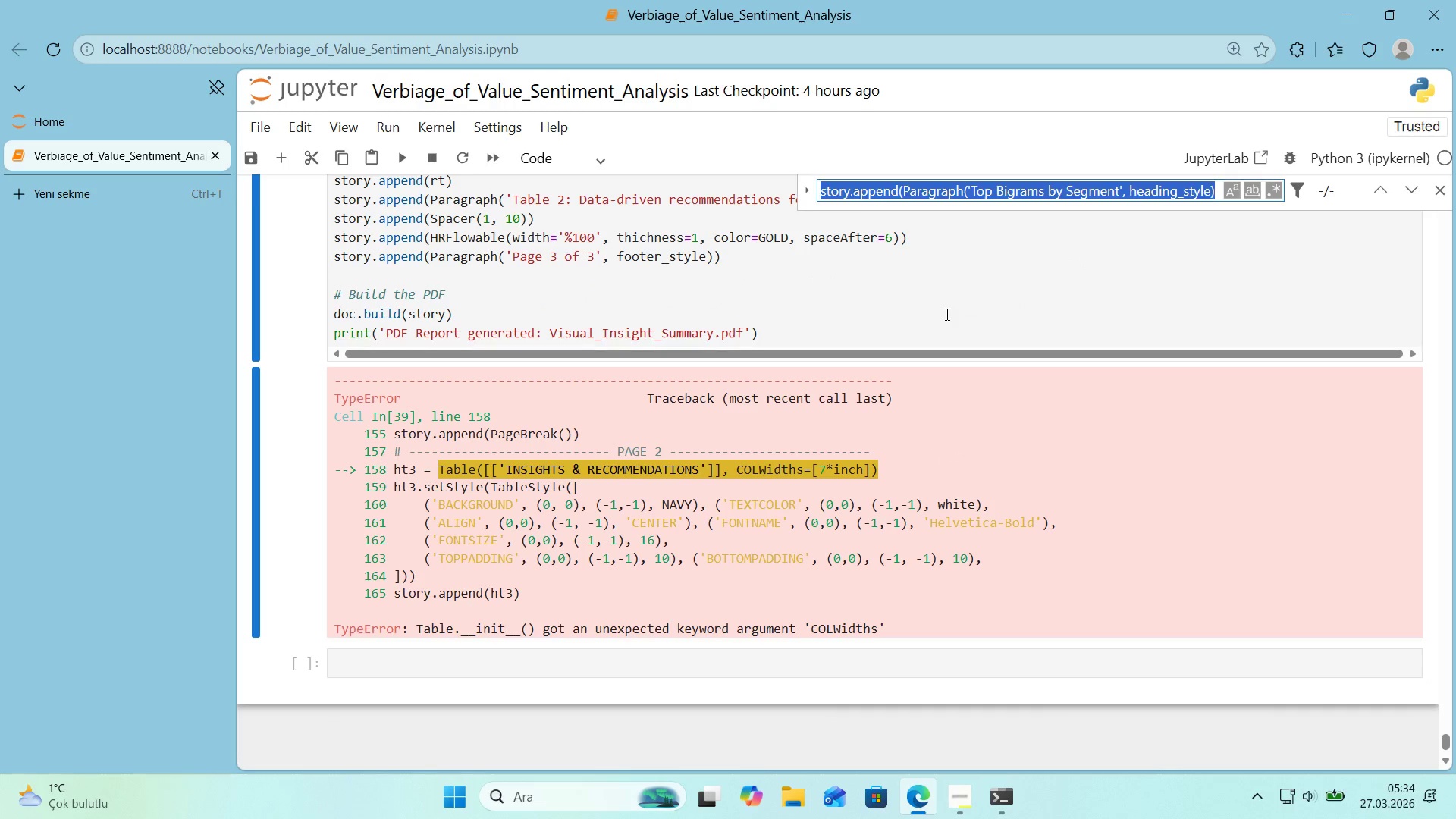 
key(Control+ControlLeft)
 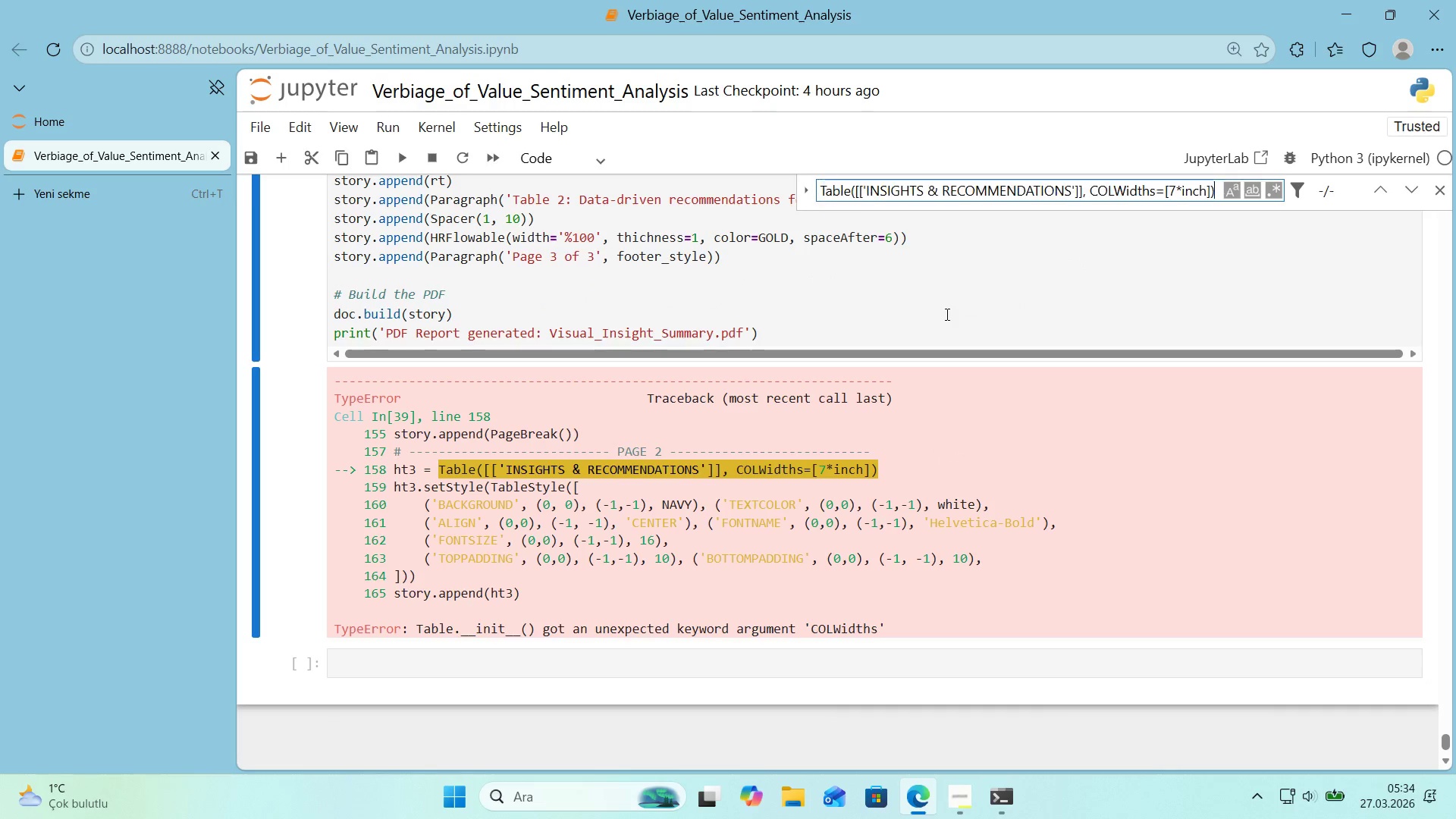 
key(Control+V)
 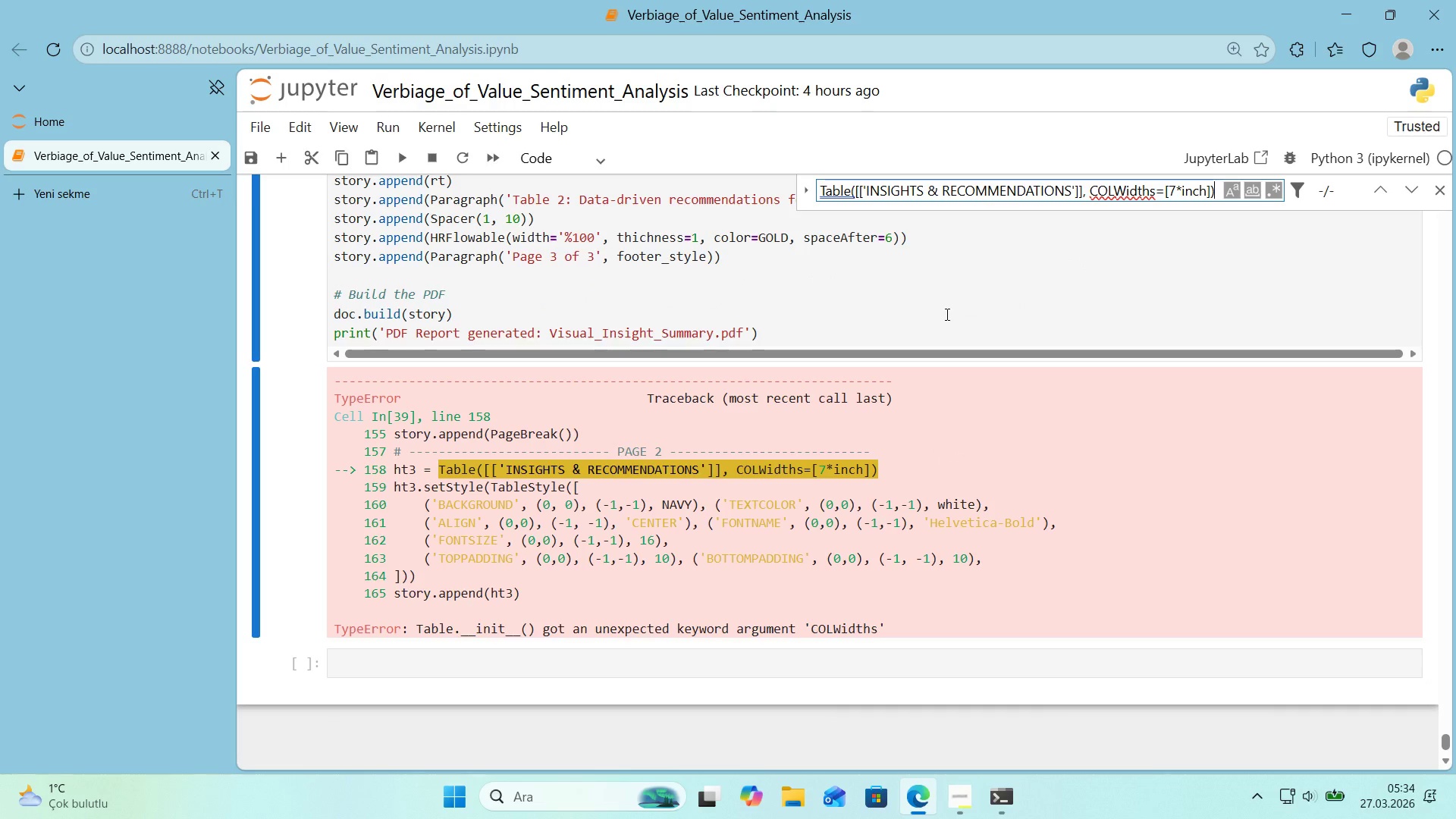 
key(Enter)
 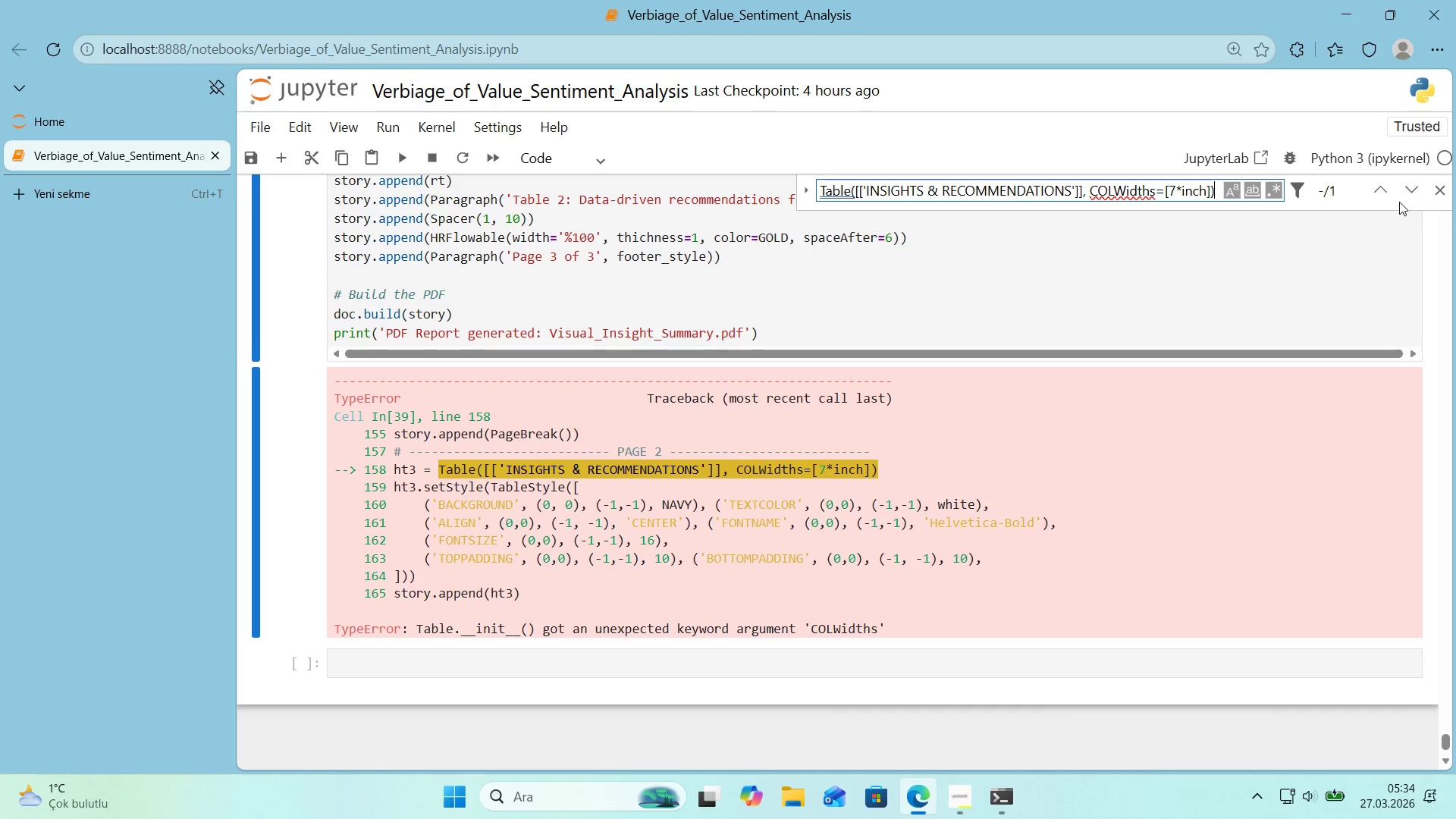 
left_click([1385, 193])
 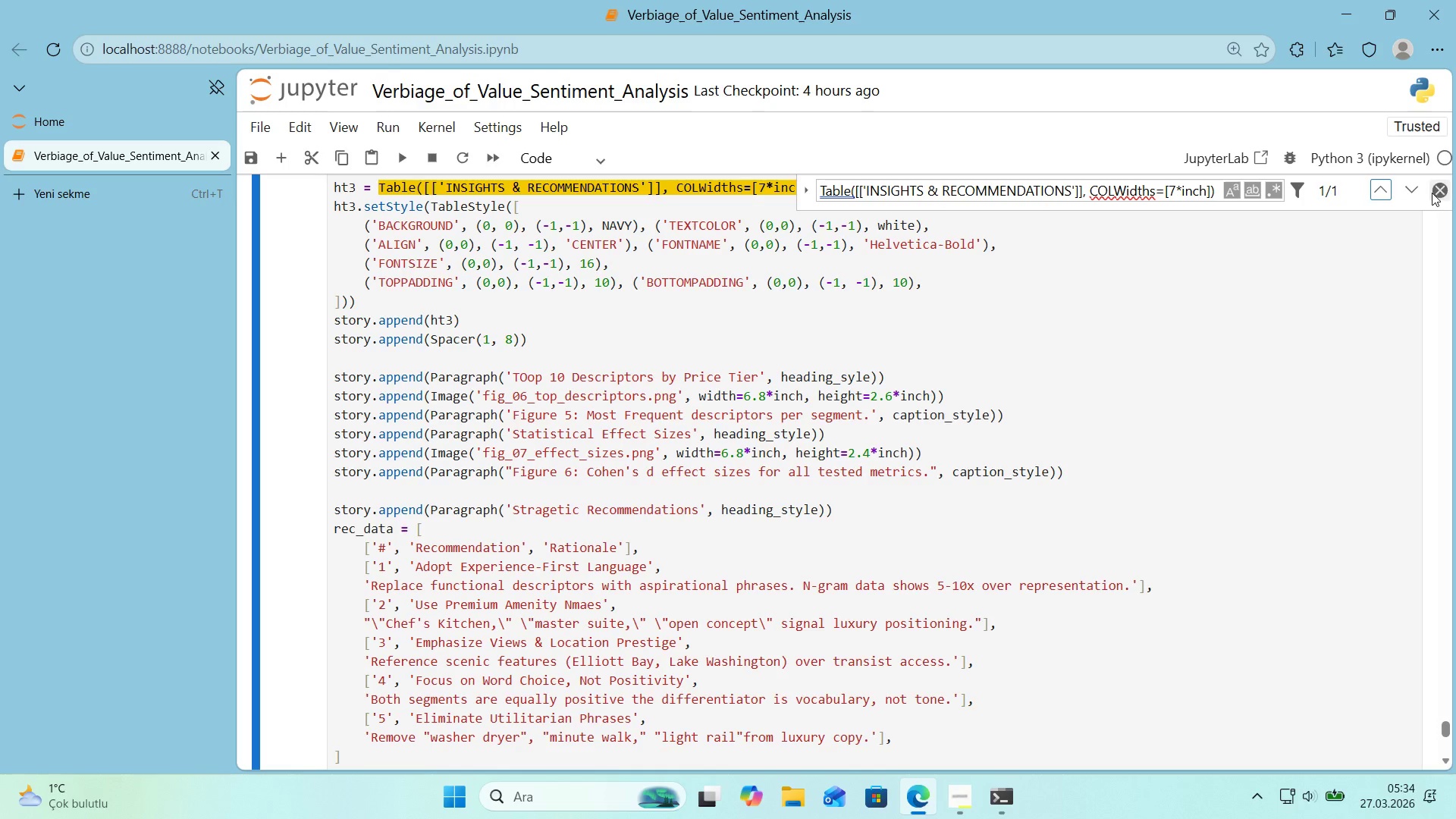 
left_click([1432, 193])
 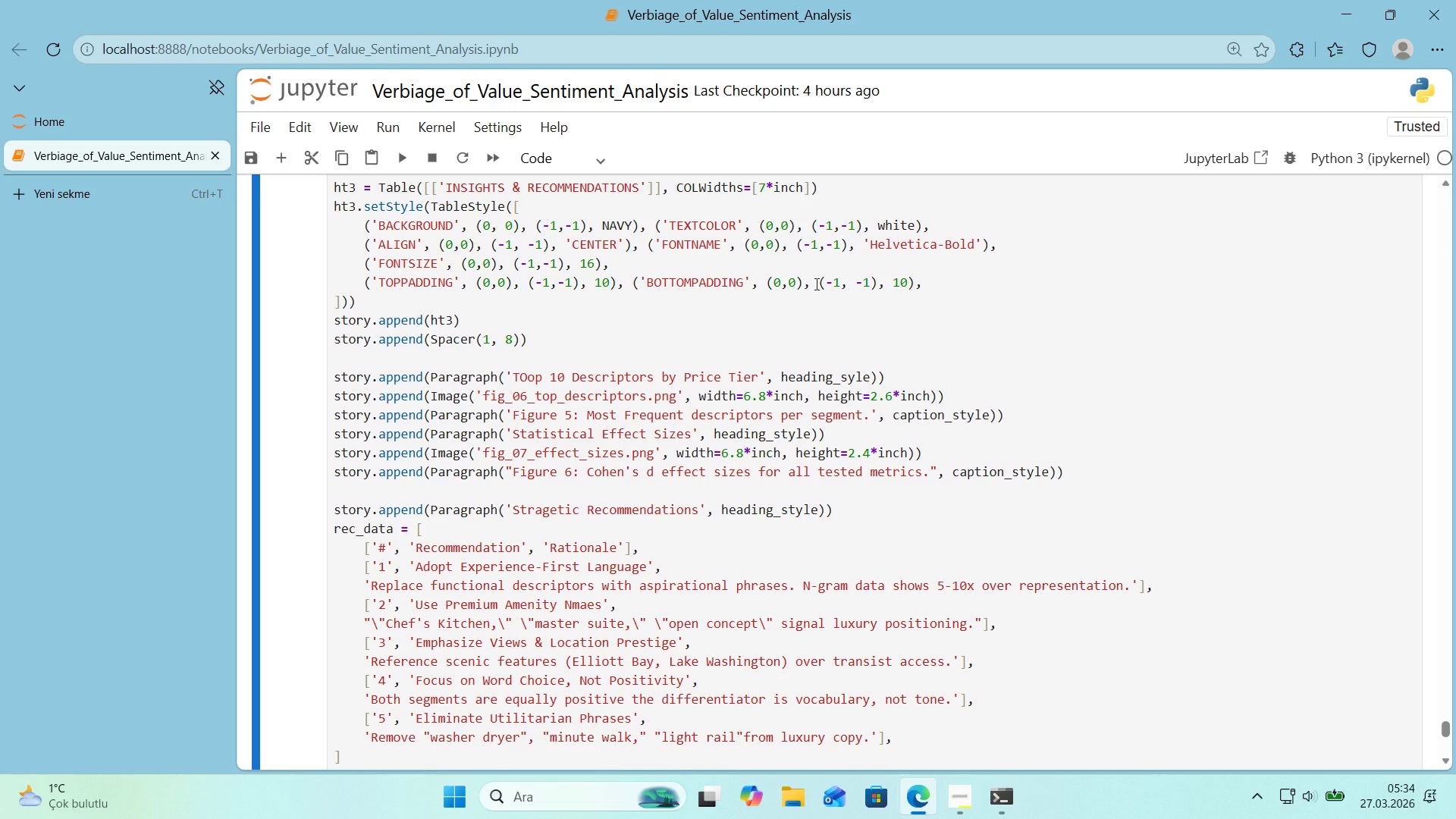 
scroll: coordinate [815, 284], scroll_direction: up, amount: 1.0
 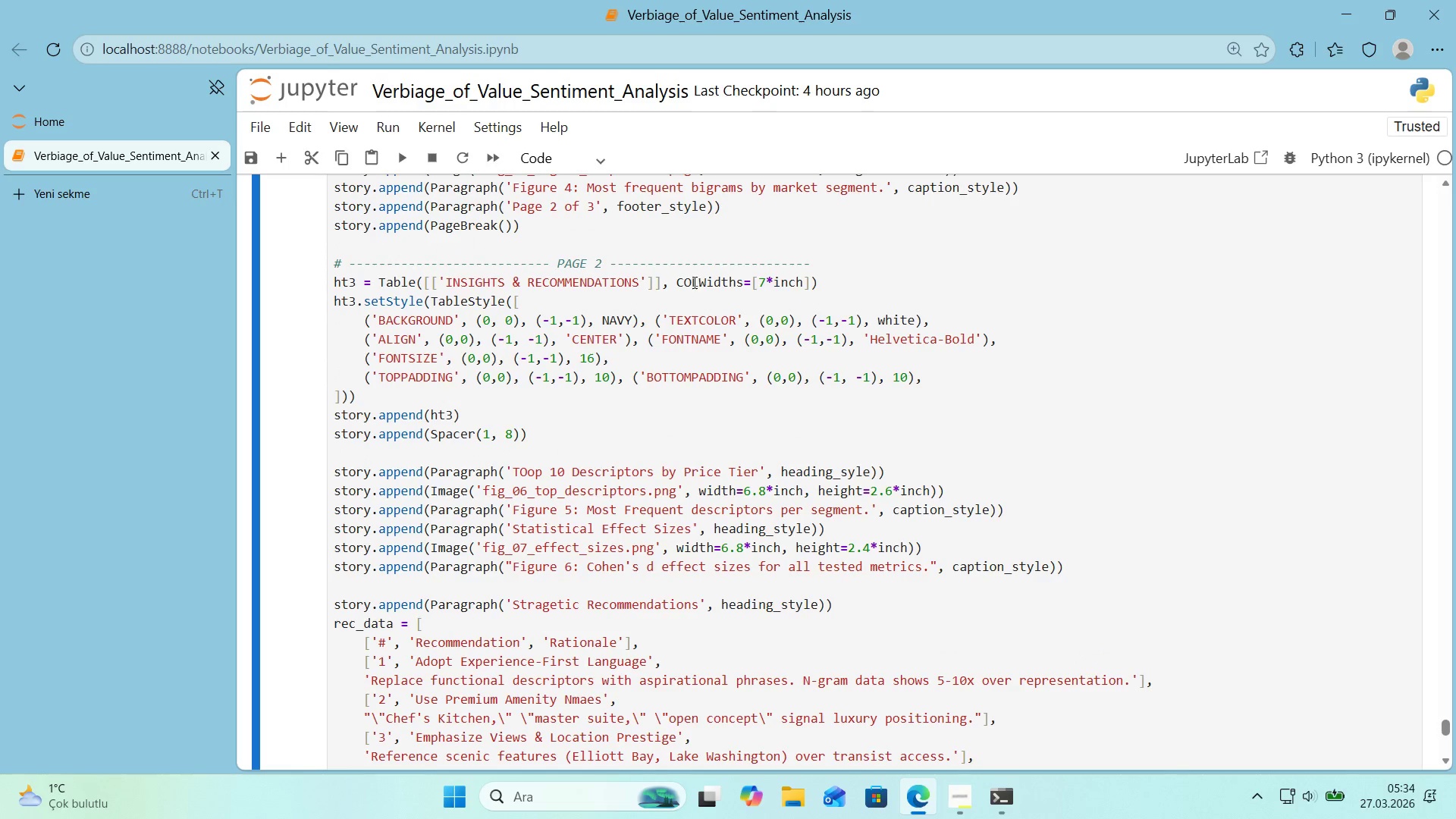 
left_click_drag(start_coordinate=[693, 282], to_coordinate=[682, 285])
 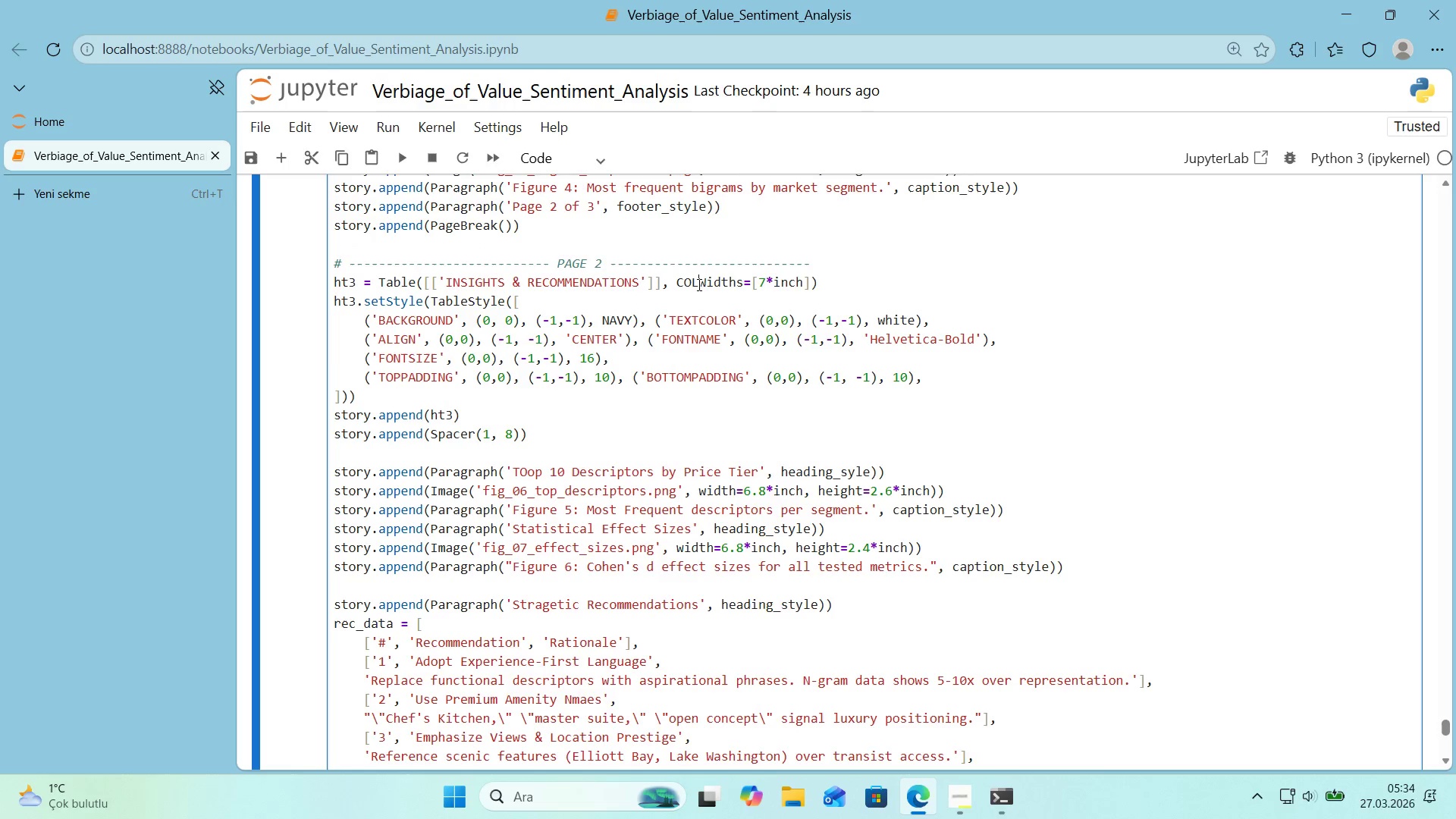 
left_click([698, 284])
 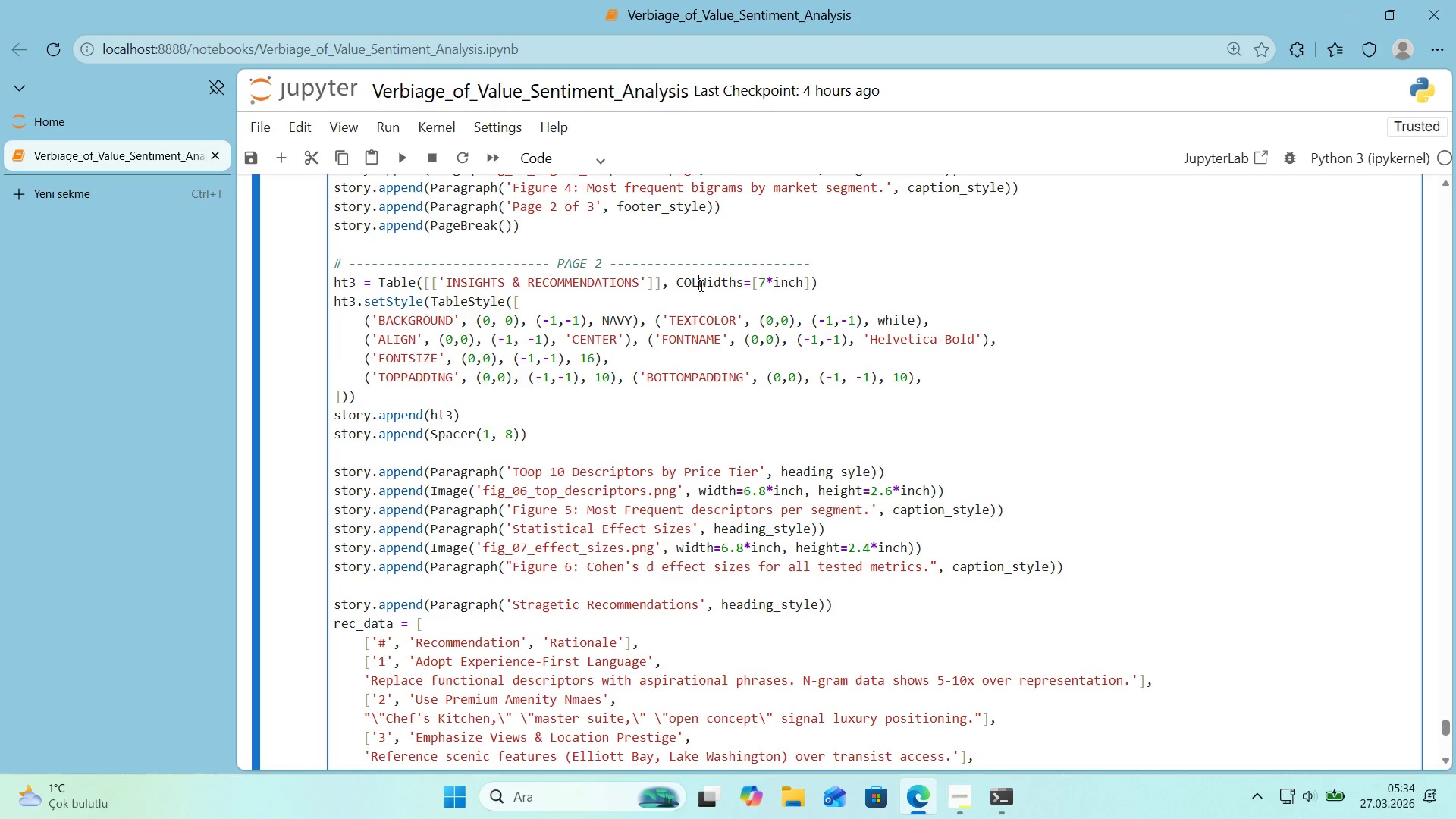 
left_click_drag(start_coordinate=[698, 281], to_coordinate=[676, 284])
 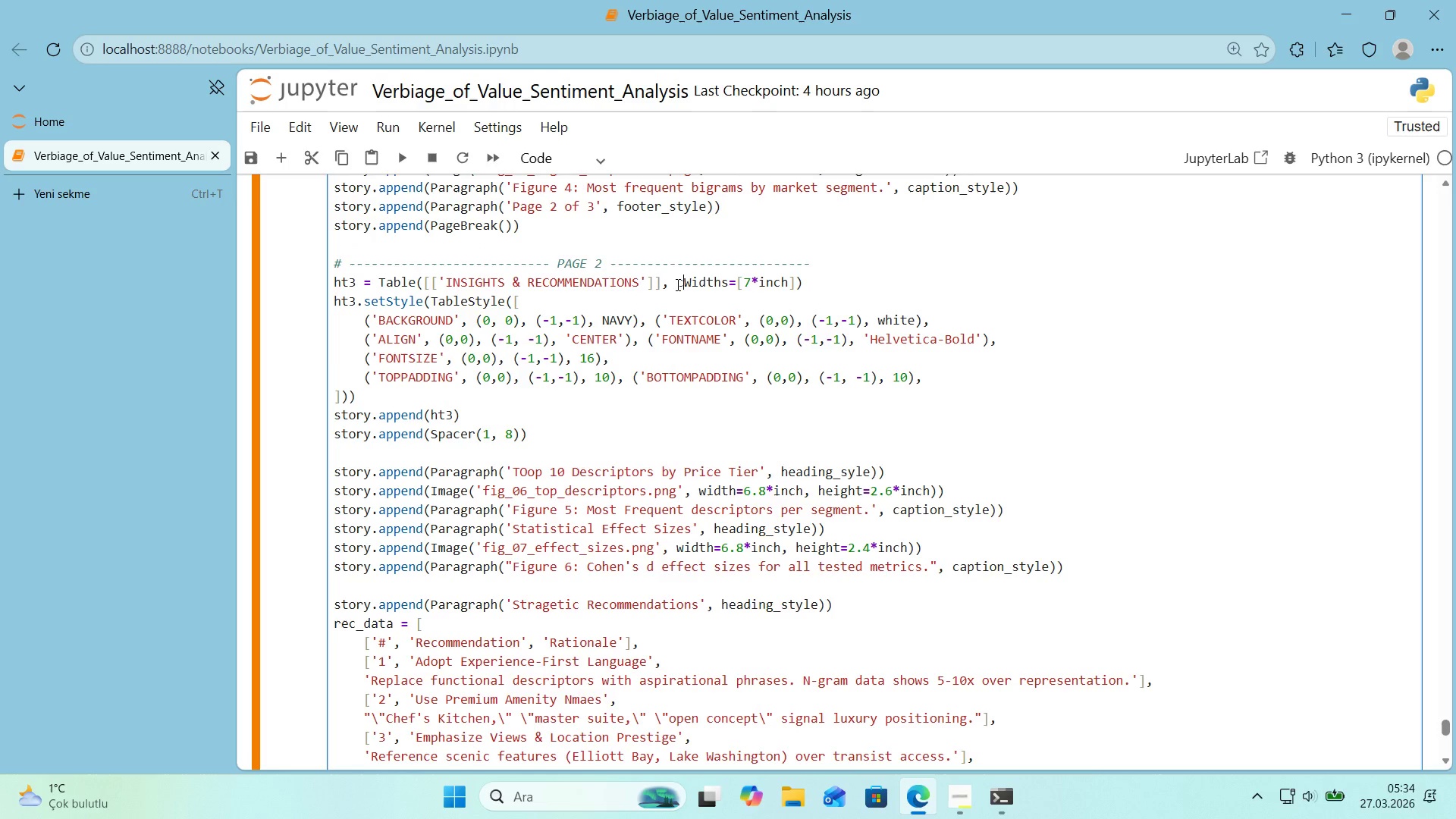 
type(col)
 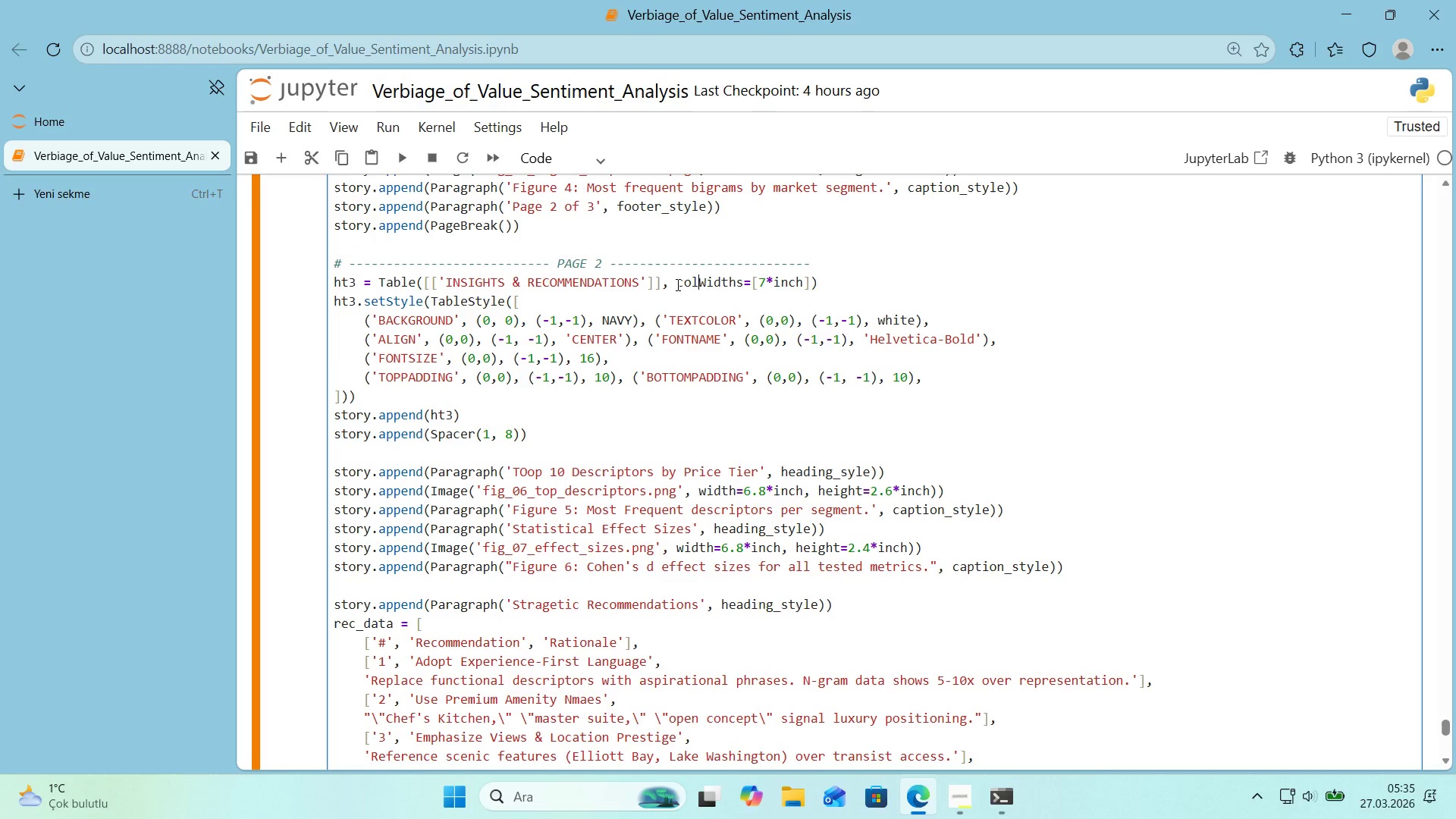 
key(Shift+Enter)
 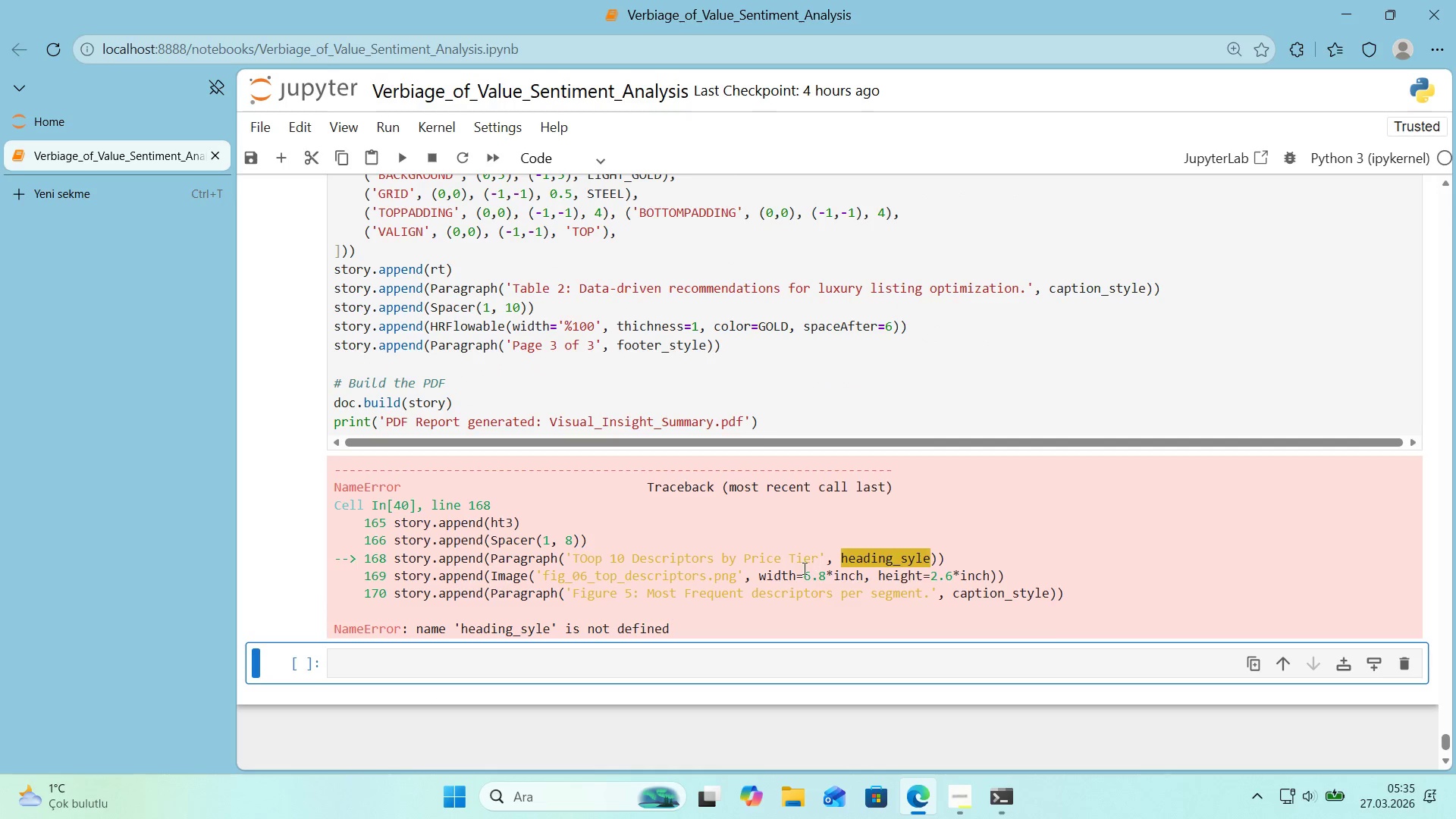 
left_click_drag(start_coordinate=[392, 558], to_coordinate=[977, 556])
 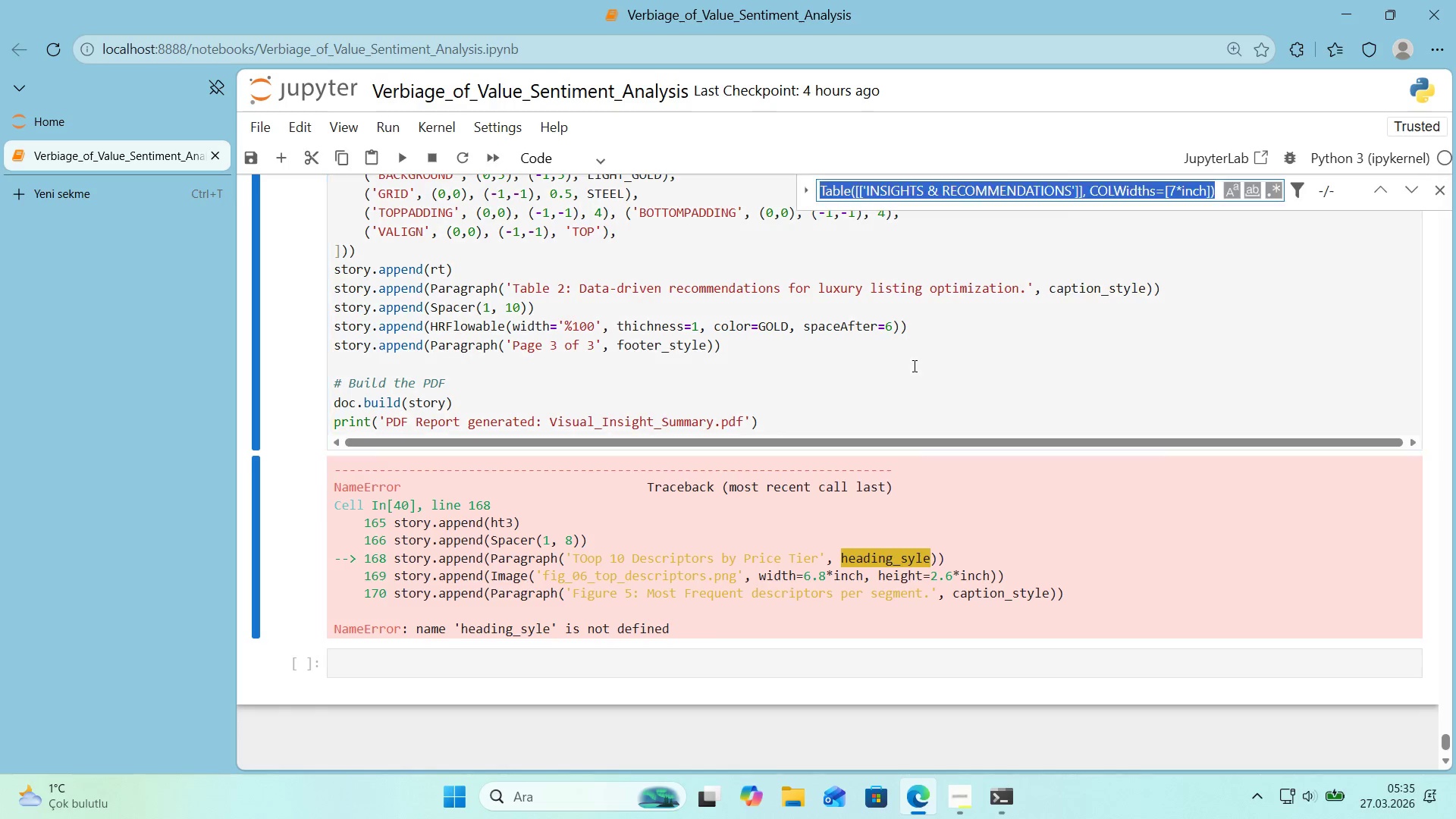 
key(Control+ControlLeft)
 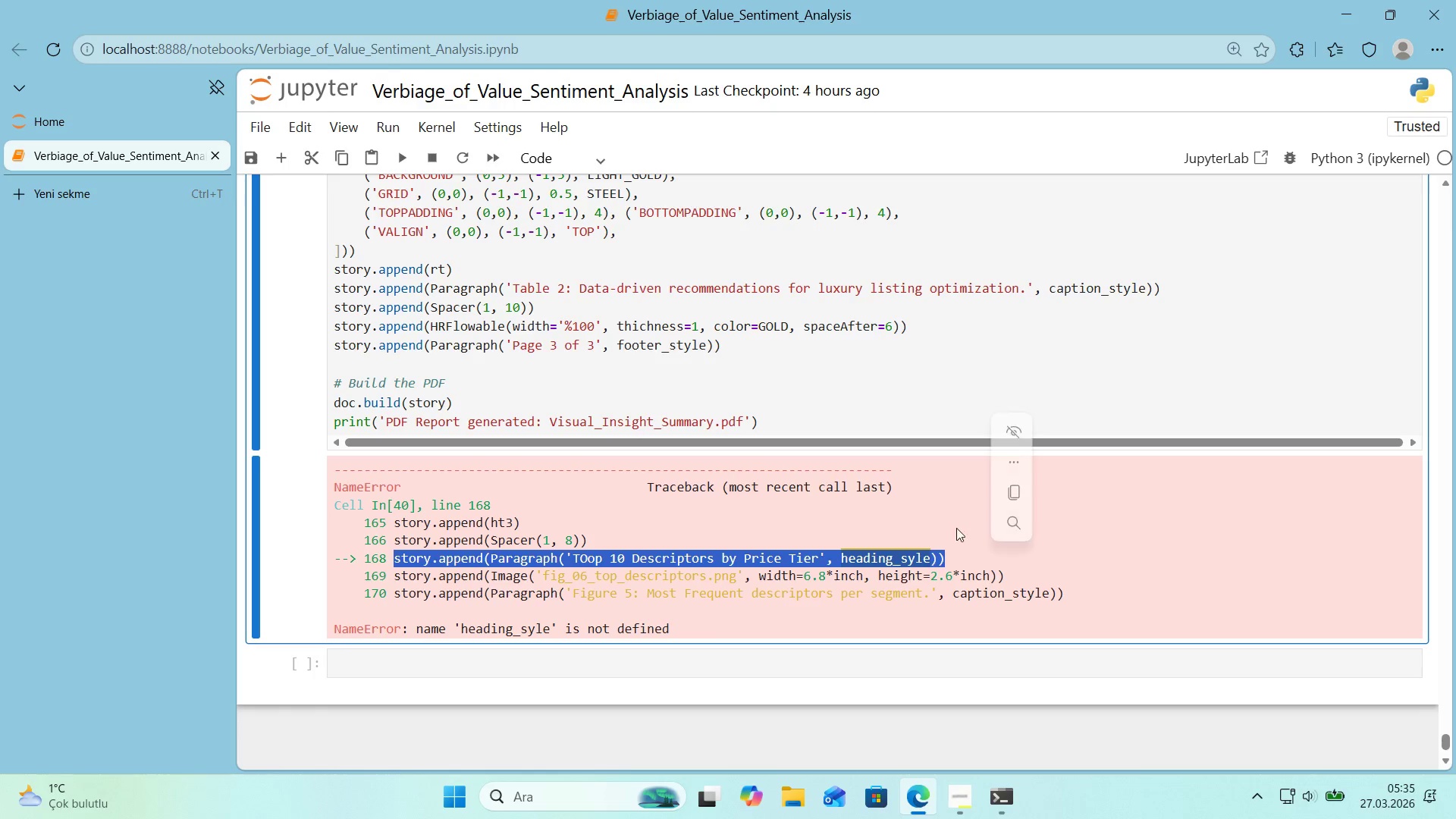 
key(C)
 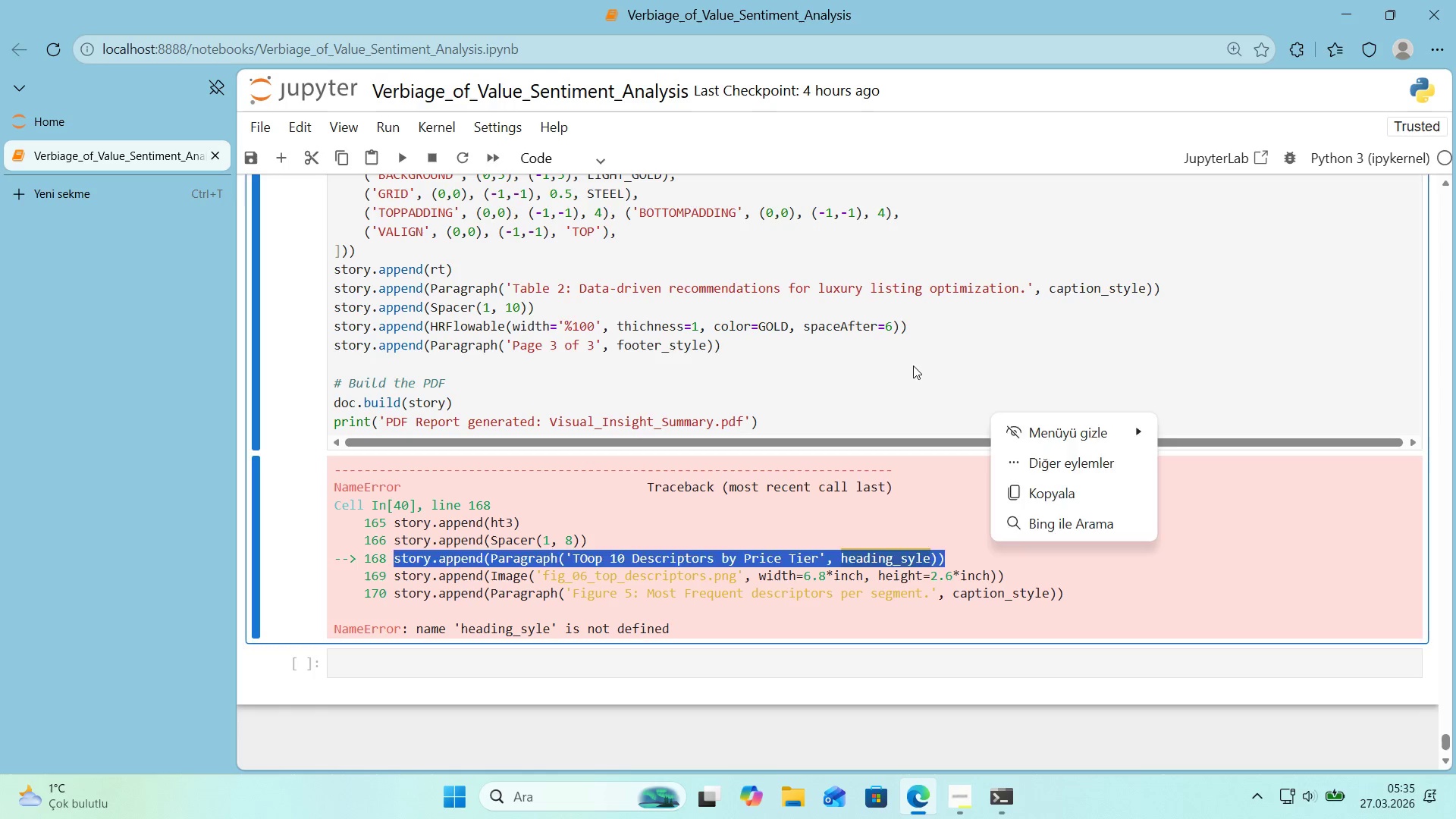 
left_click([913, 366])
 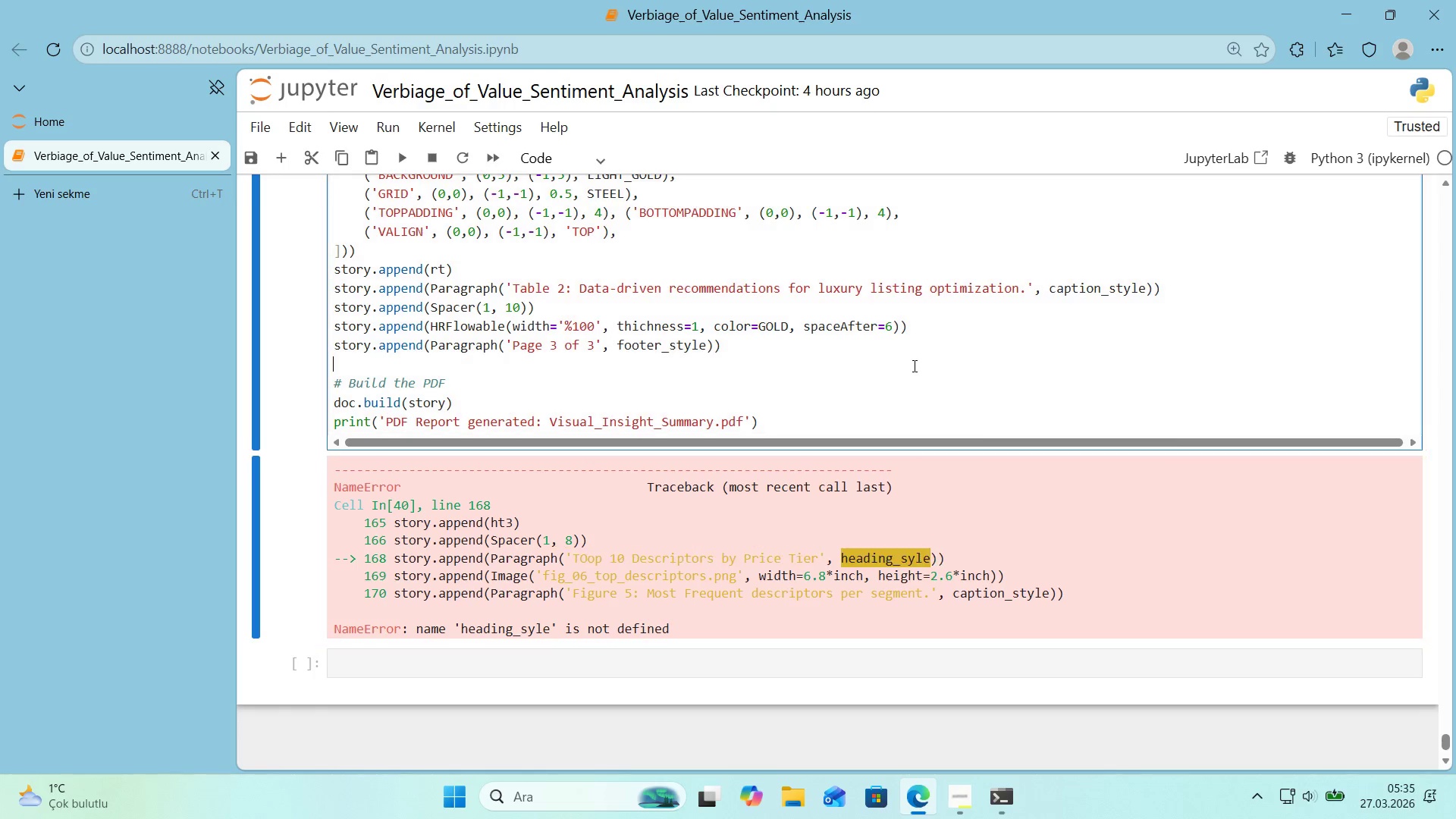 
key(Control+ControlLeft)
 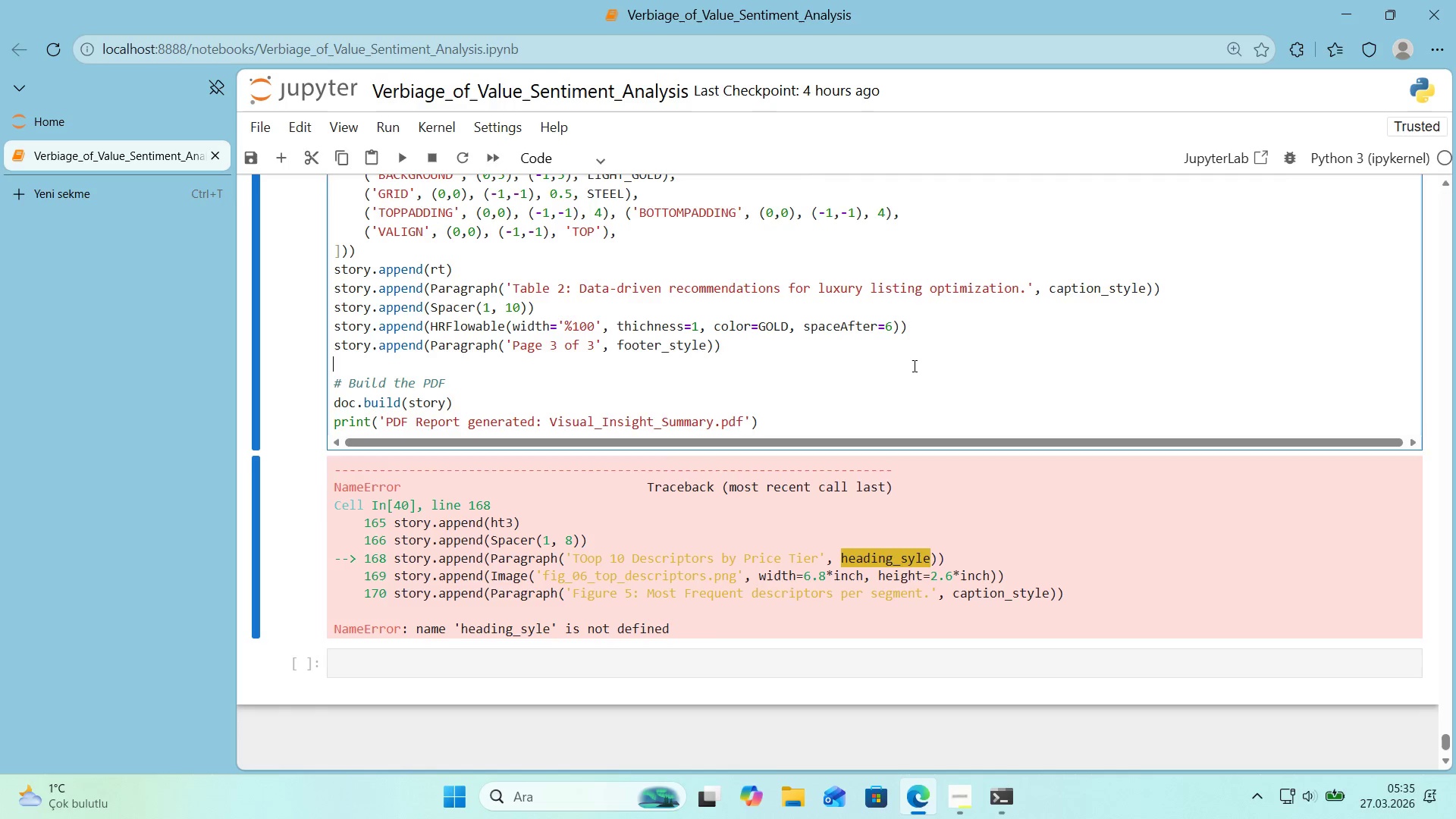 
key(Control+F)
 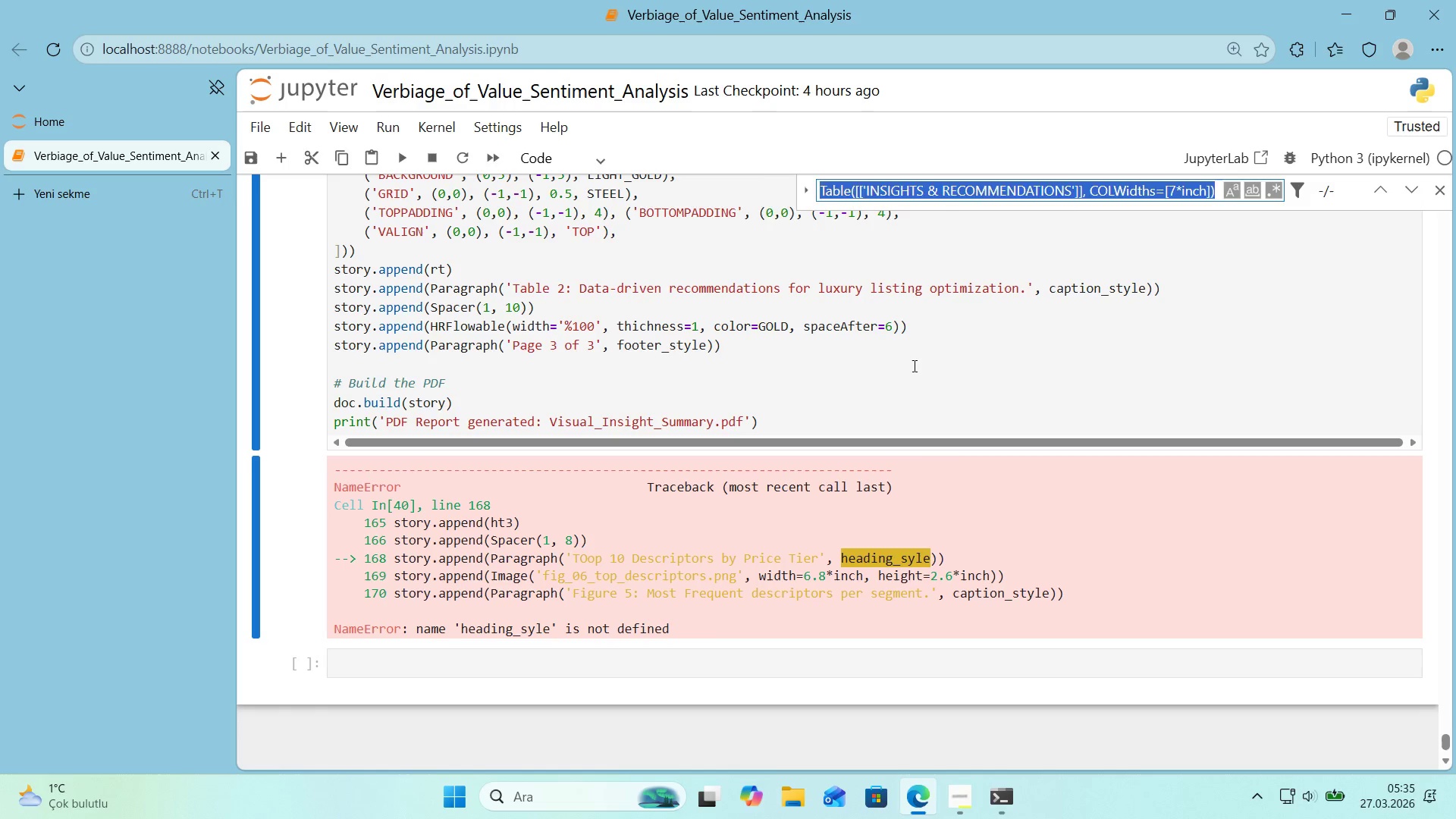 
key(Control+ControlLeft)
 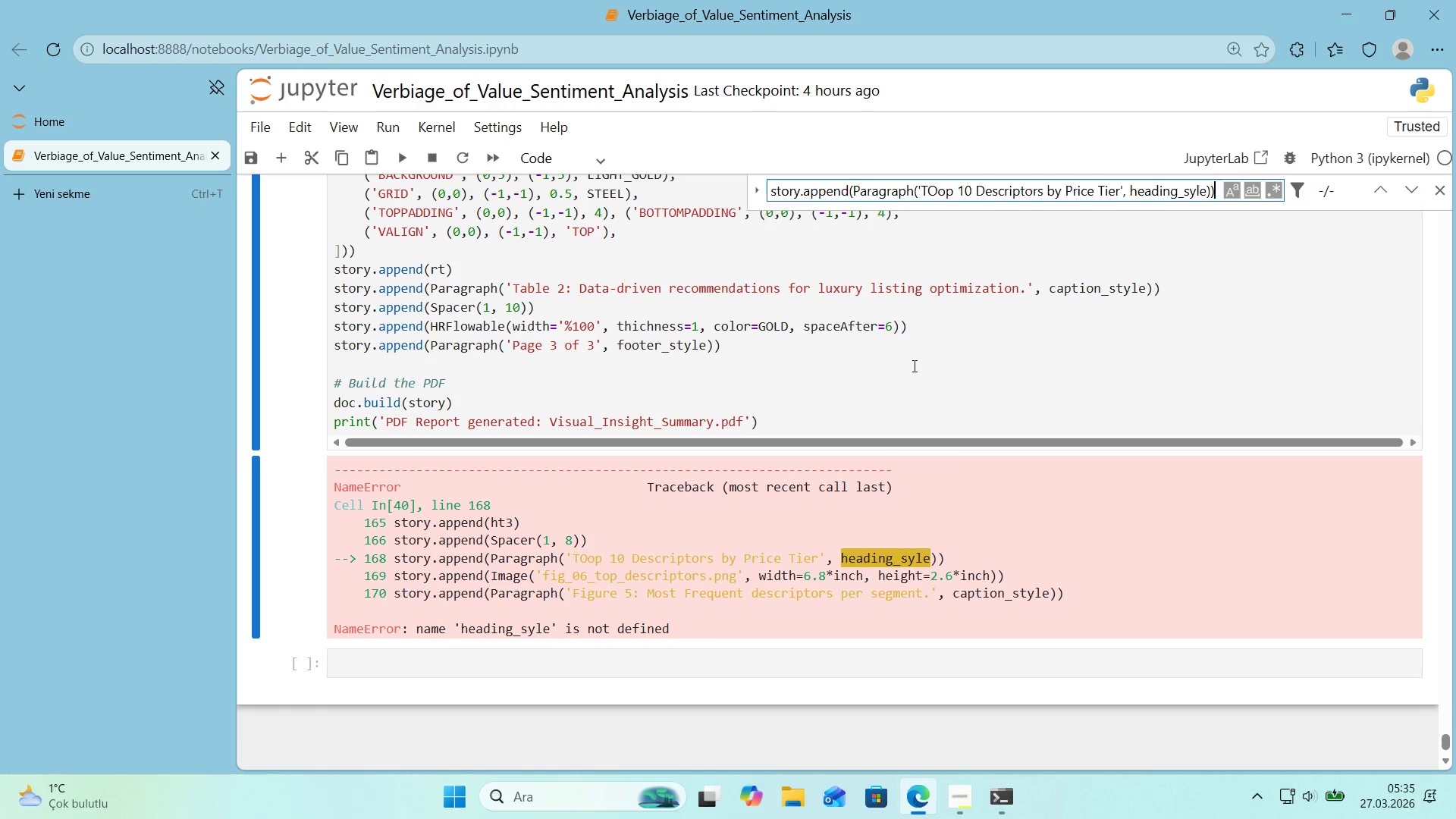 
key(Control+V)
 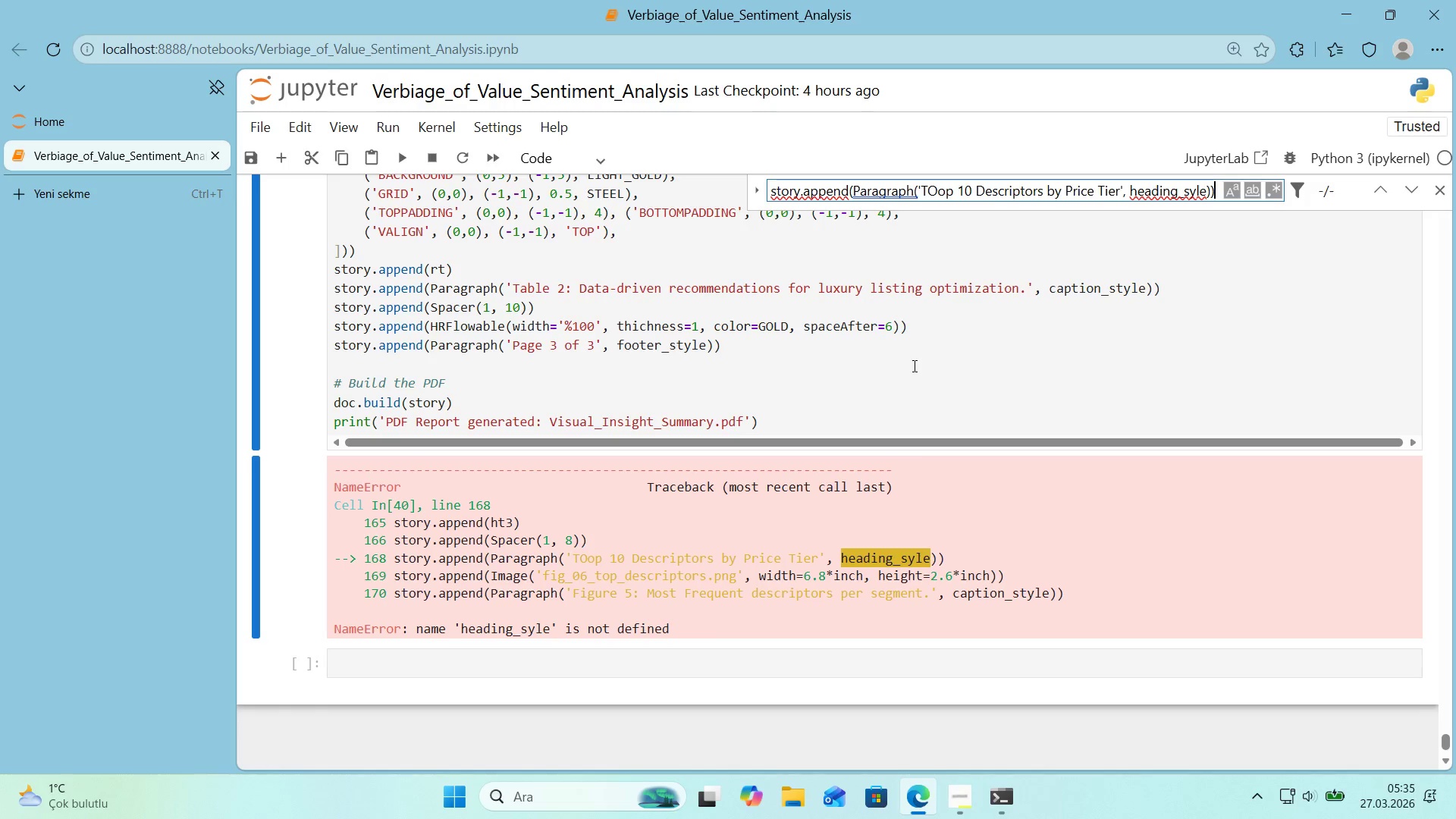 
key(Enter)
 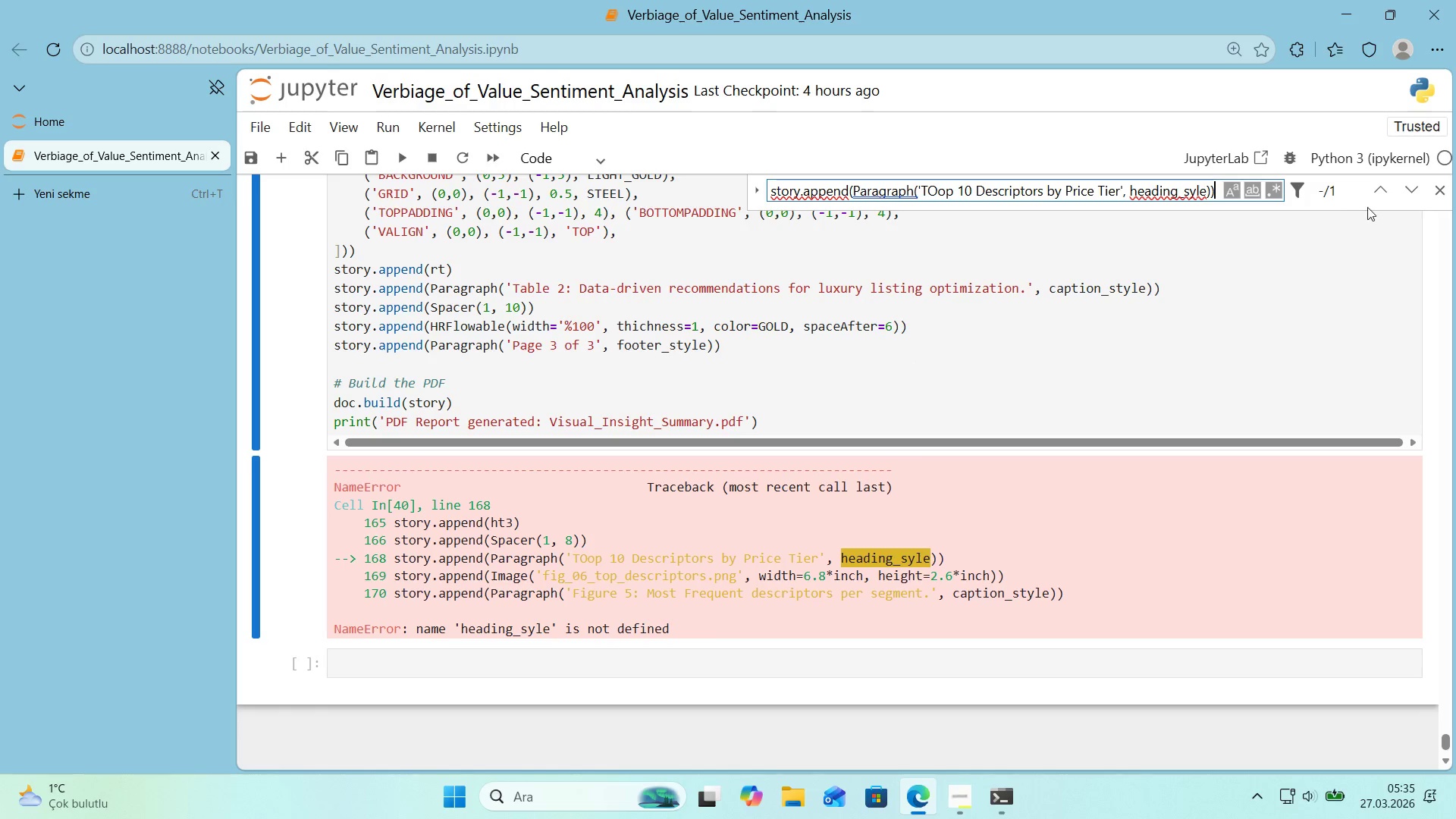 
left_click([1389, 196])
 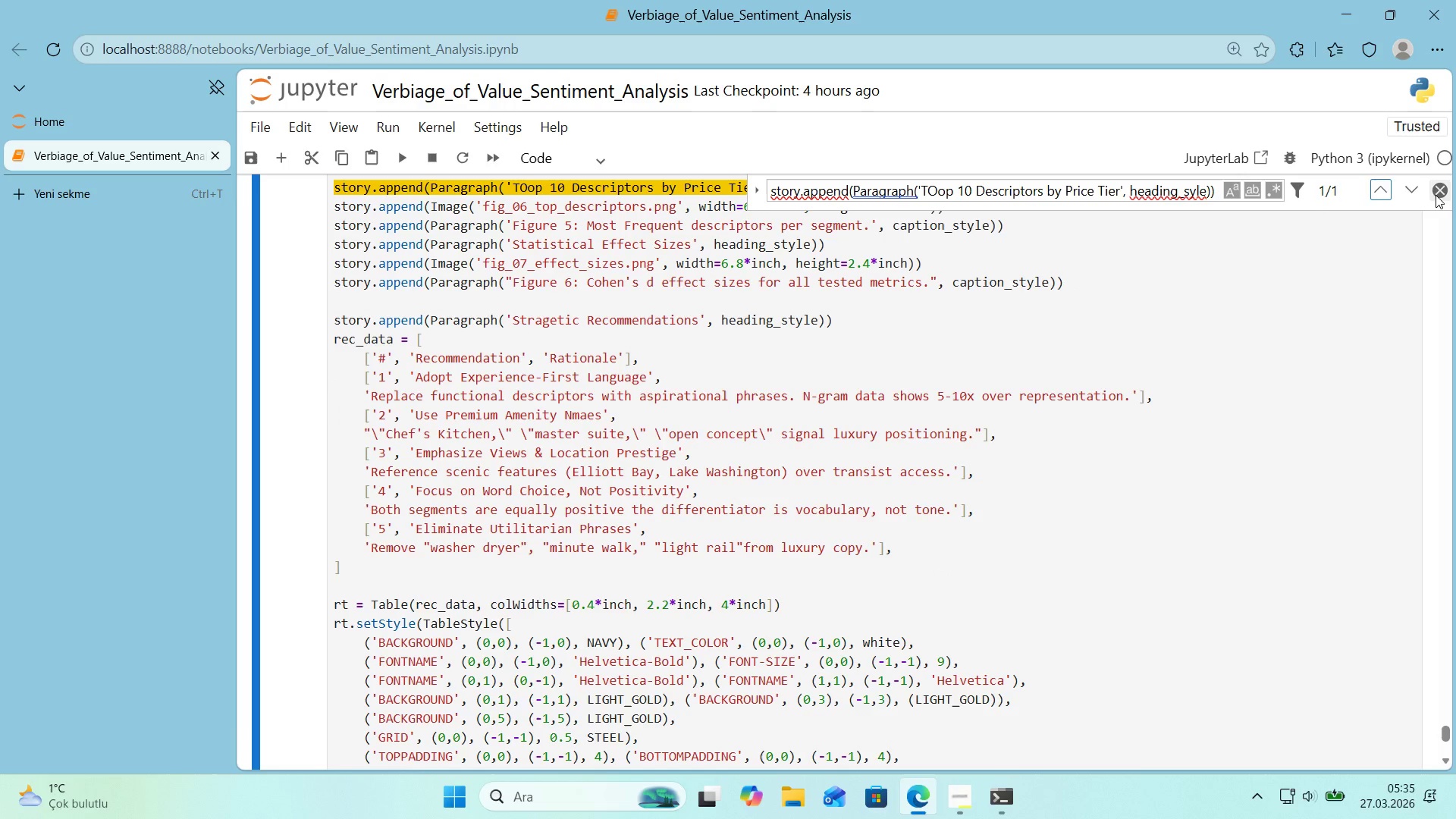 
left_click([1436, 194])
 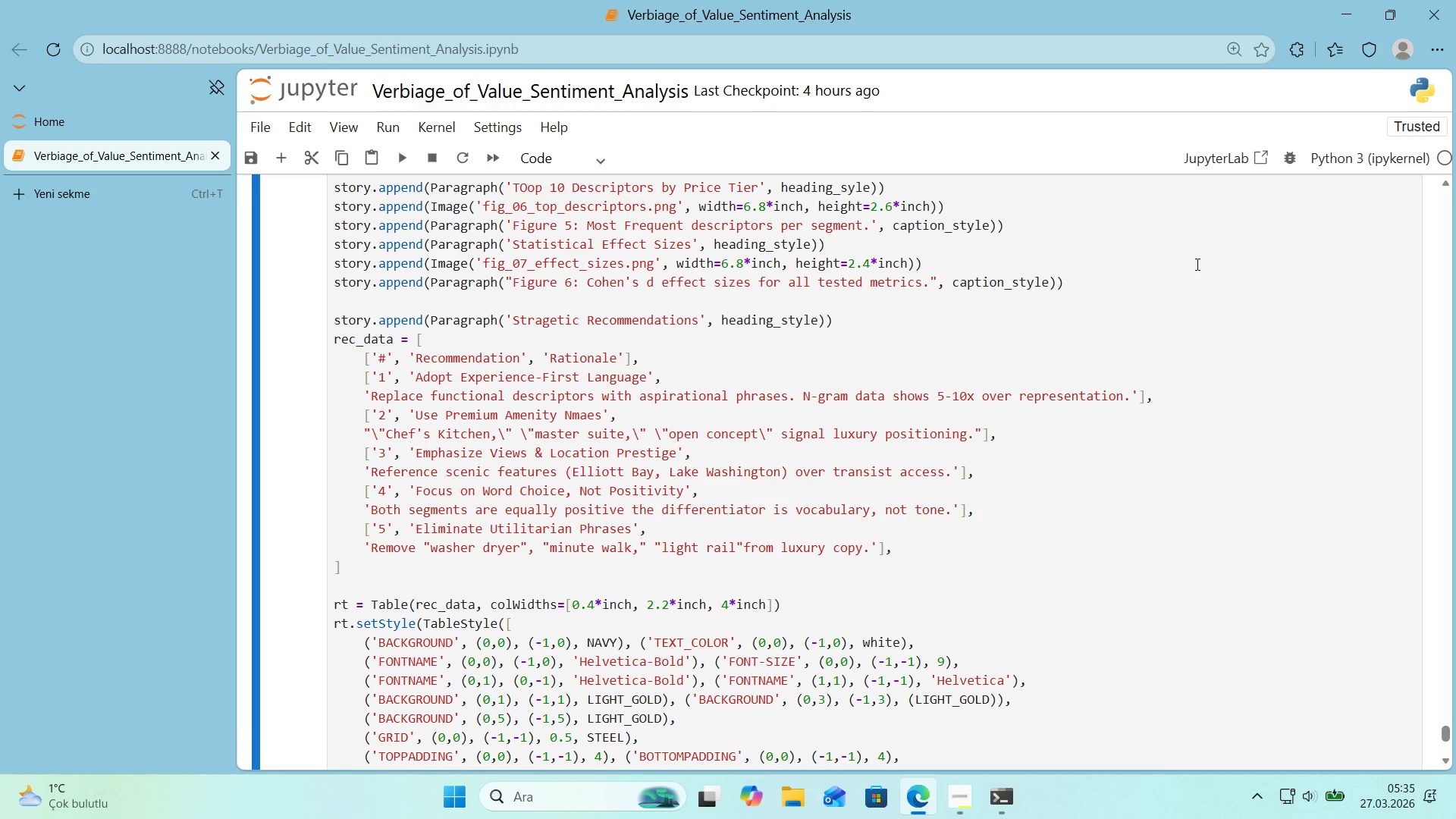 
scroll: coordinate [1196, 264], scroll_direction: up, amount: 1.0
 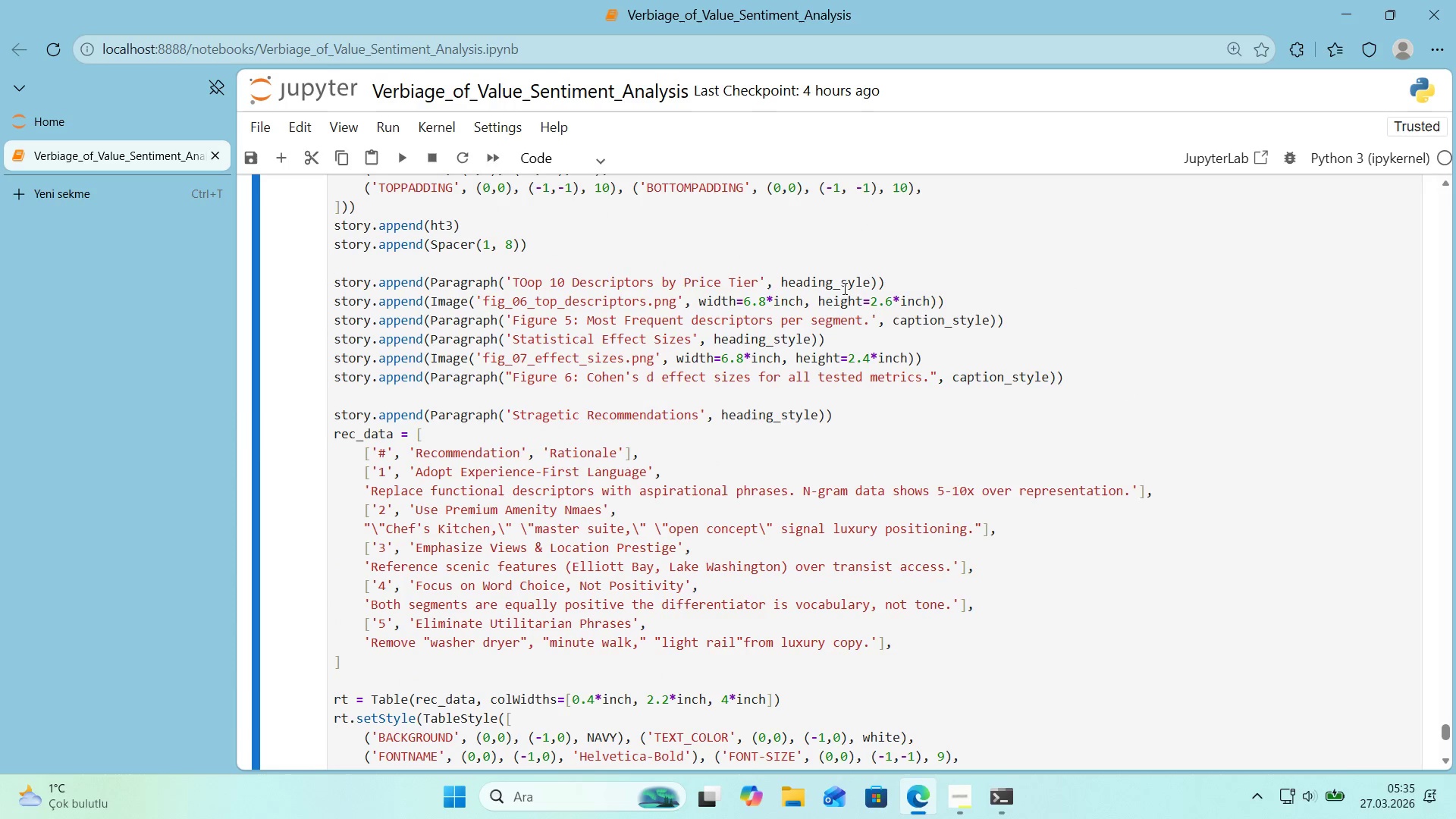 
double_click([839, 287])
 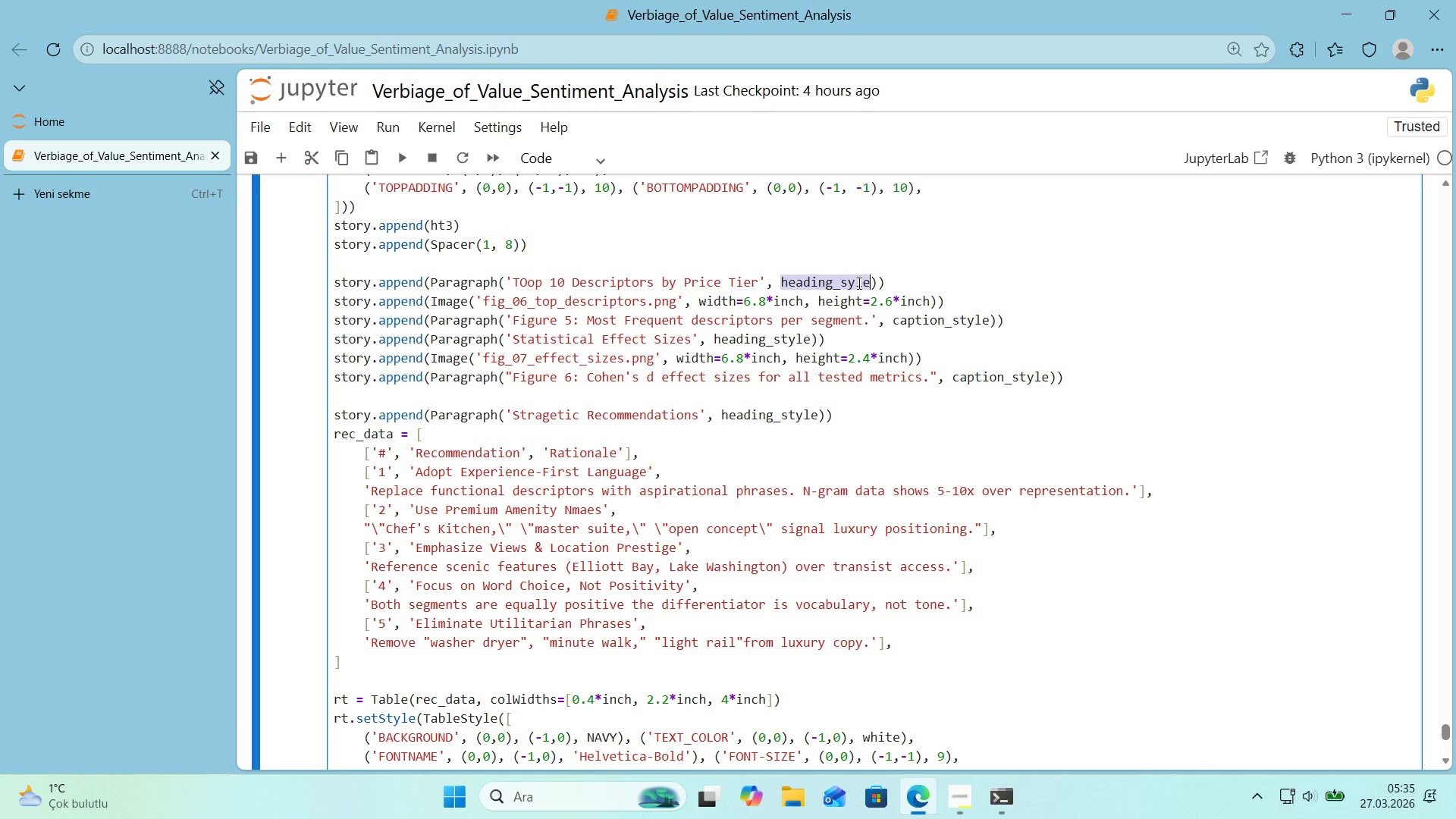 
triple_click([858, 283])
 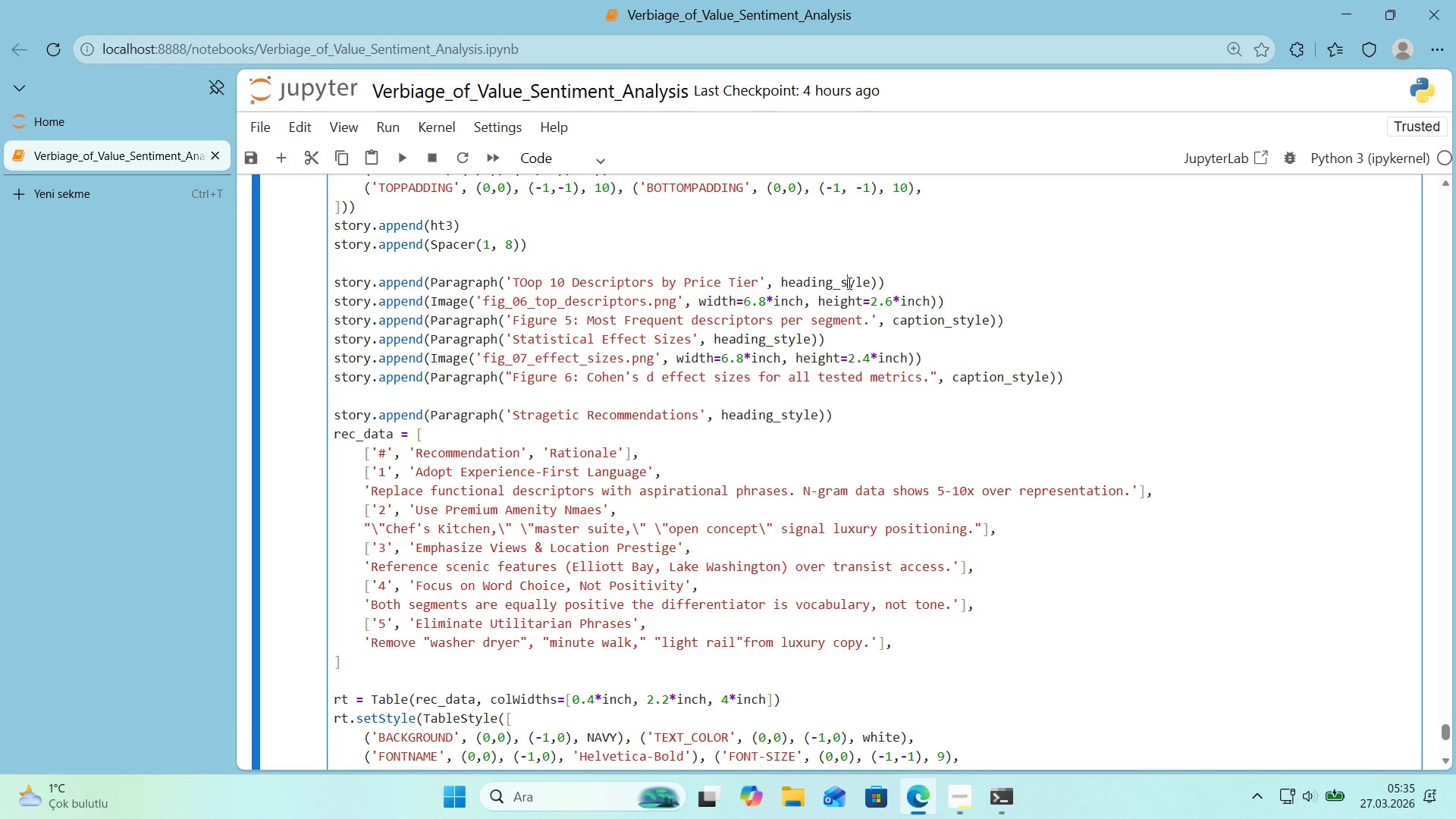 
triple_click([848, 283])
 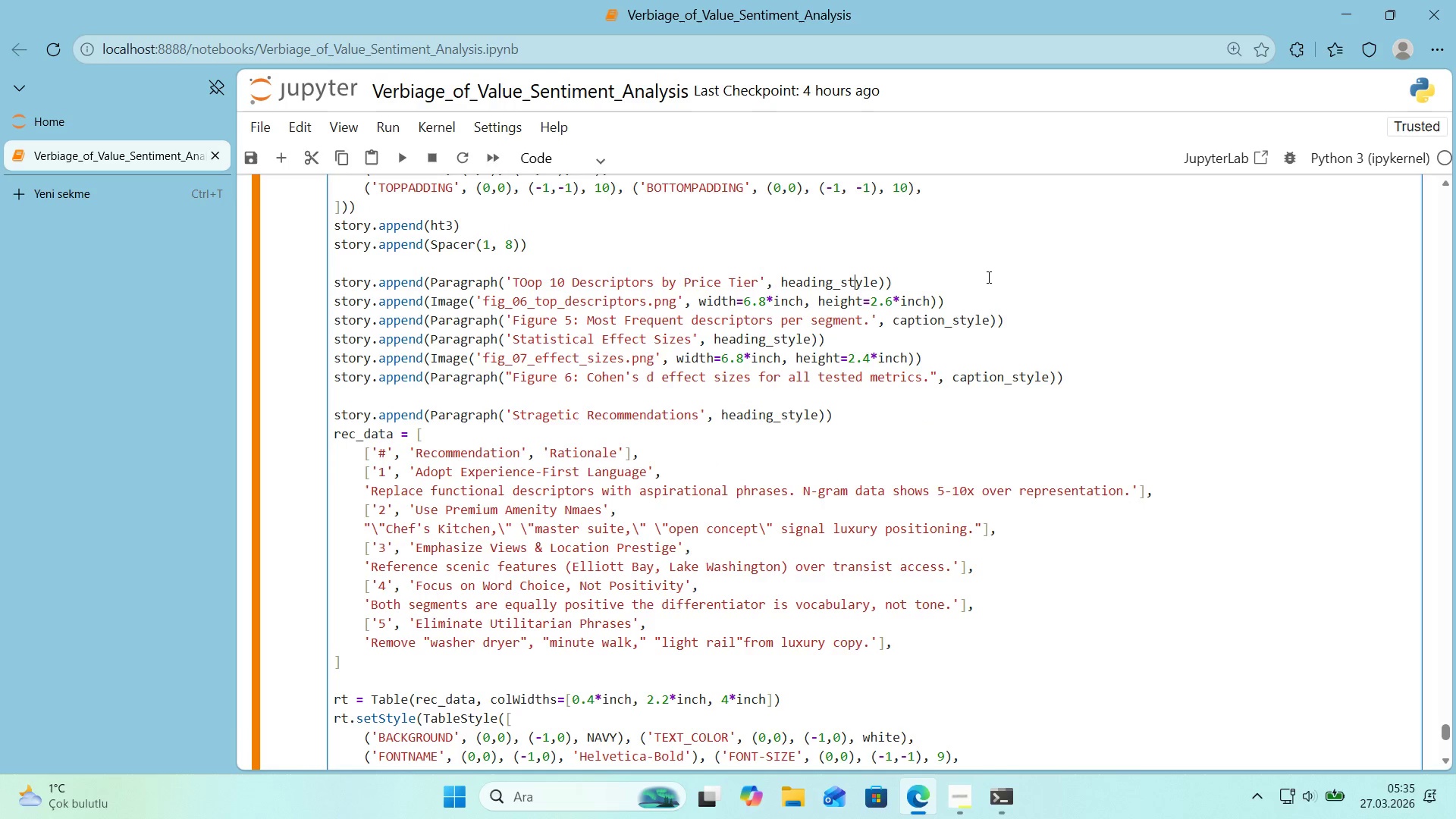 
key(T)
 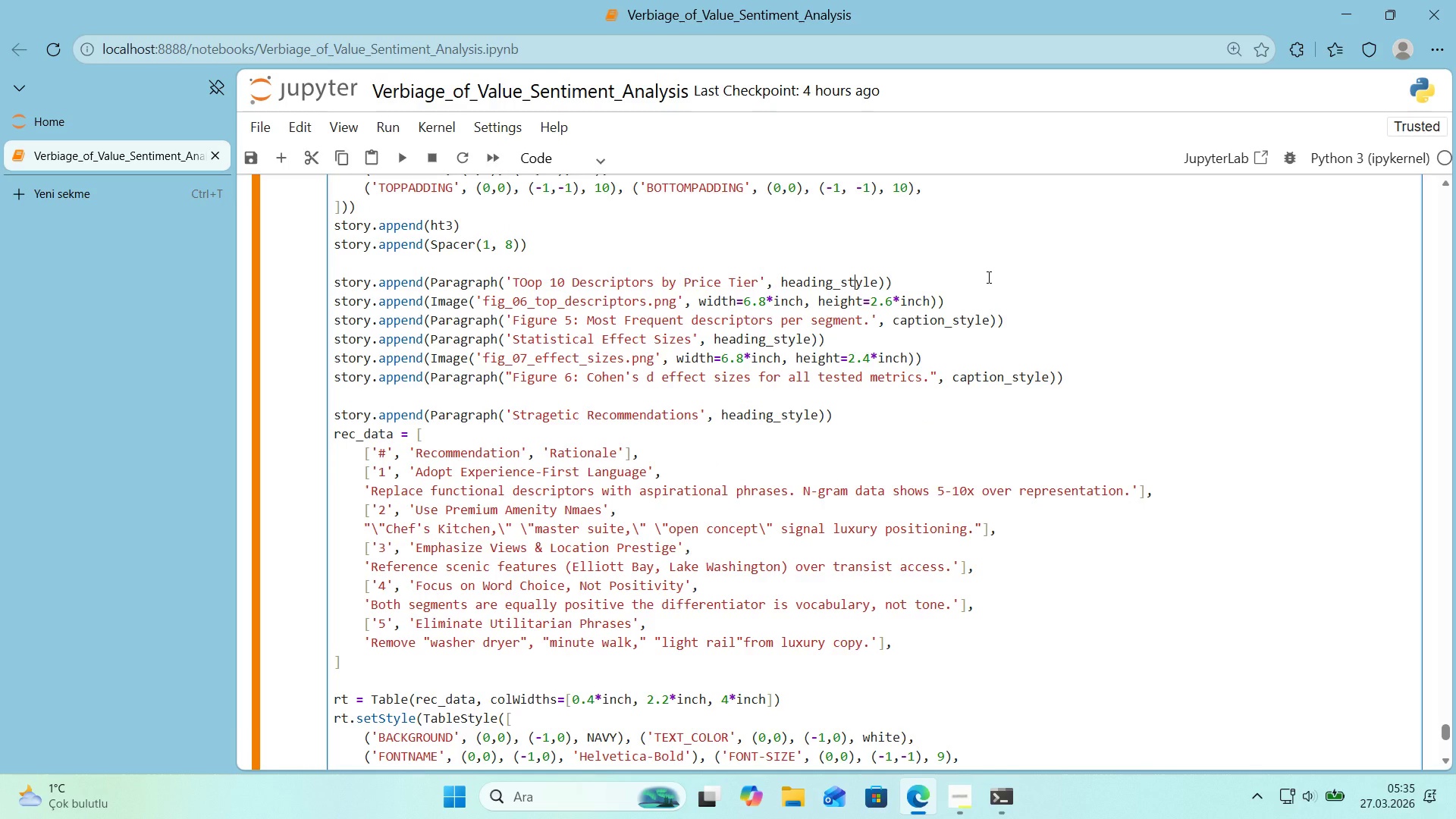 
key(Shift+Enter)
 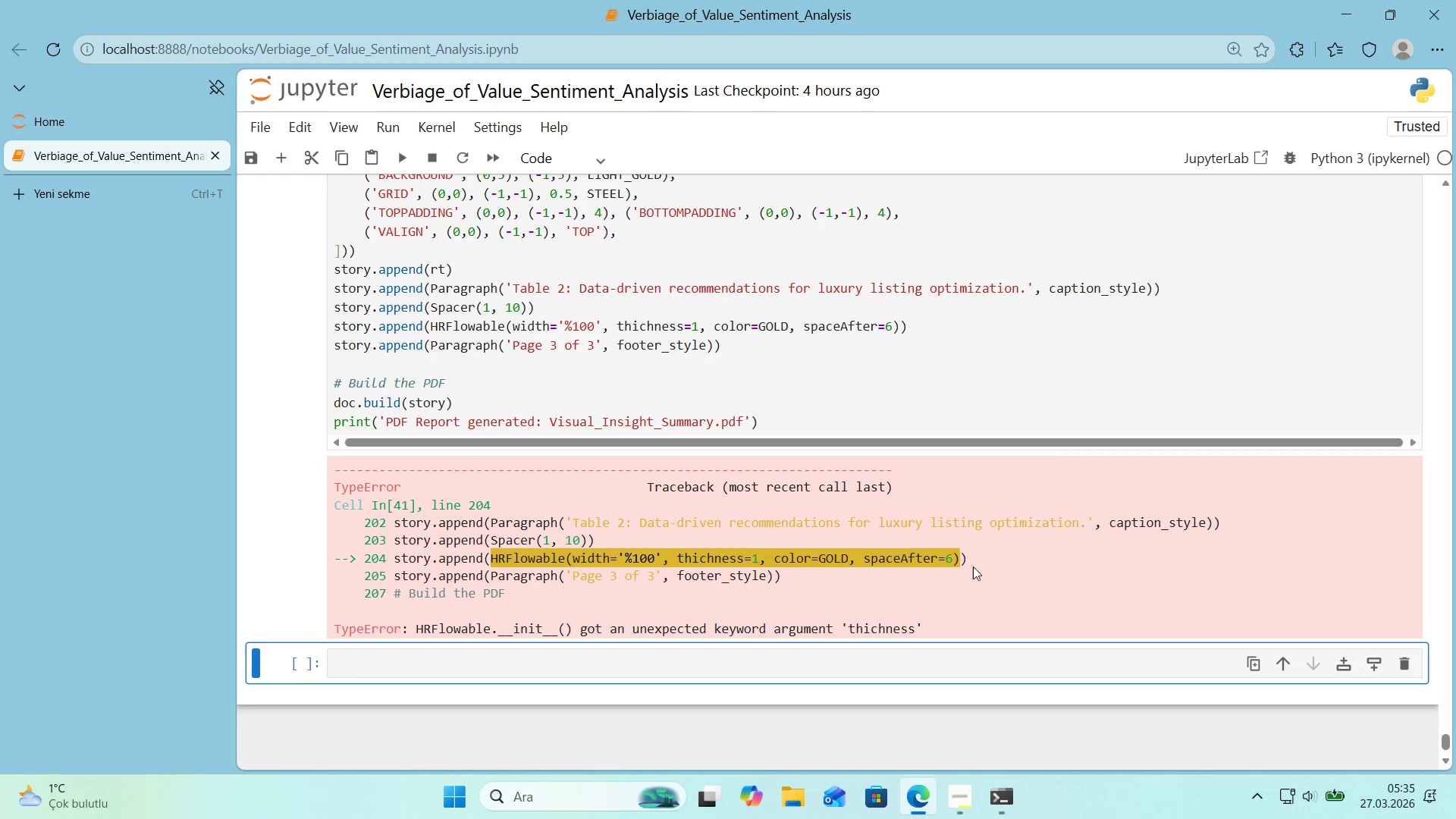 
left_click_drag(start_coordinate=[979, 559], to_coordinate=[393, 566])
 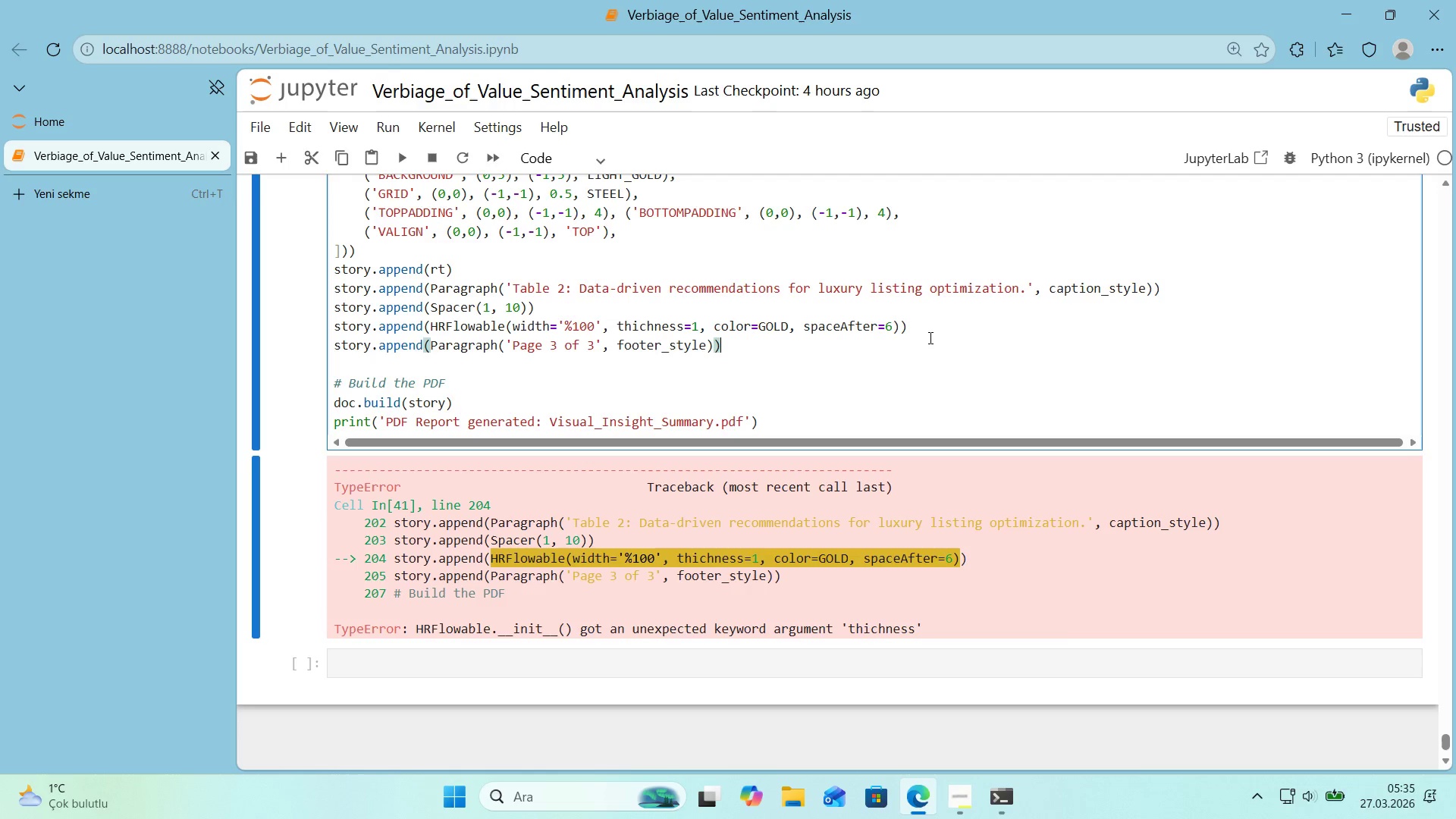 
key(Control+ControlLeft)
 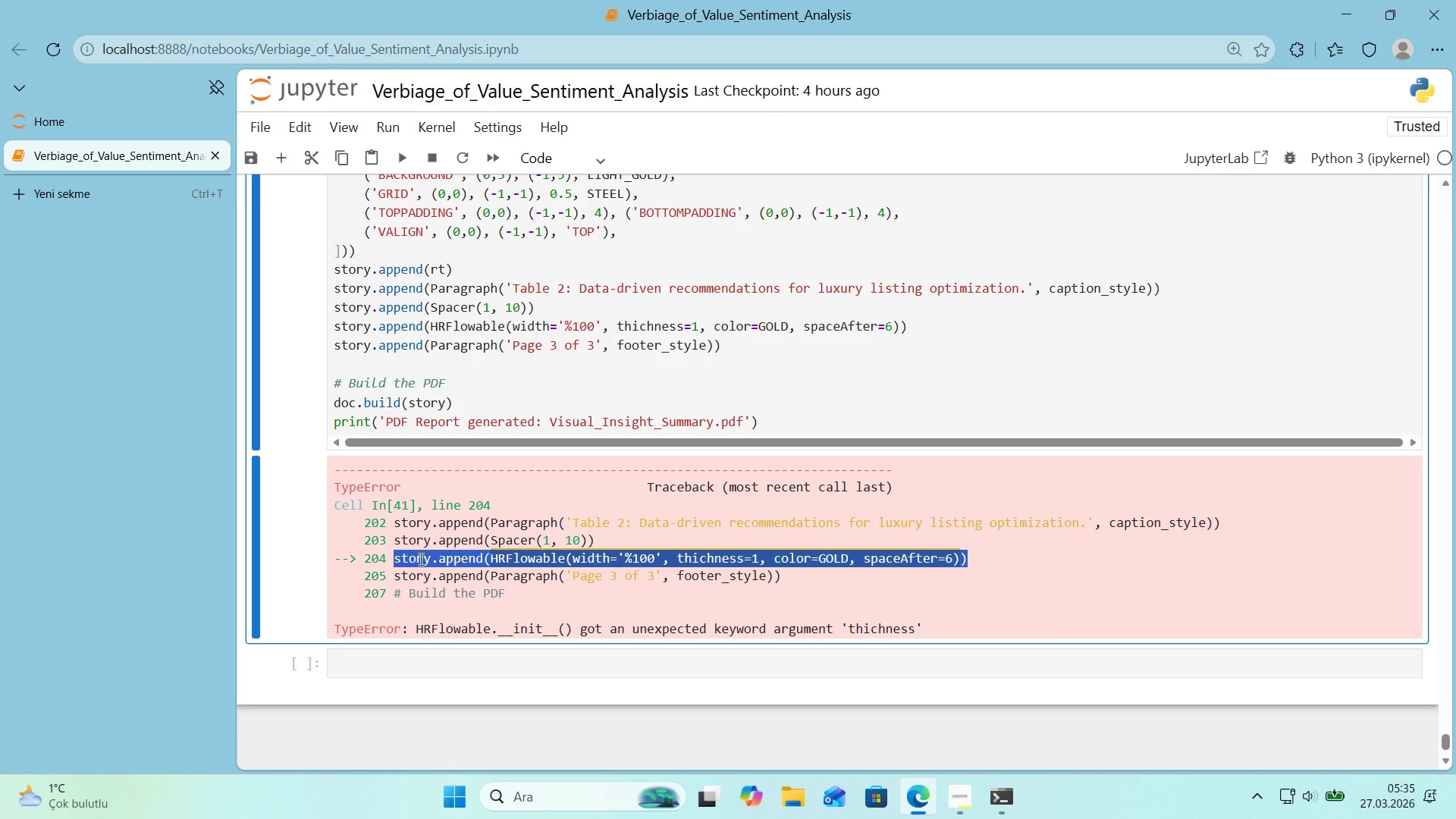 
key(Control+C)
 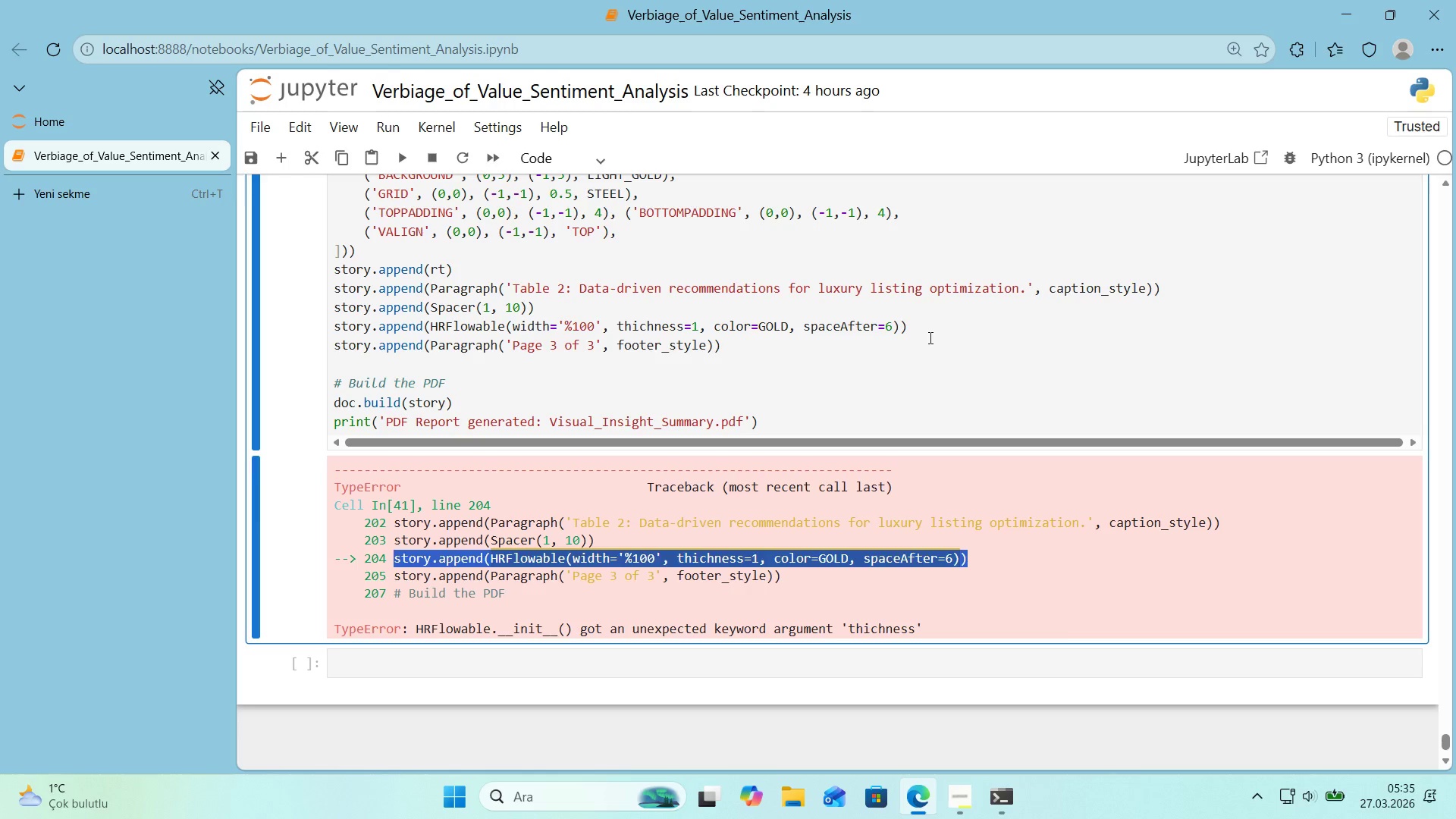 
left_click([929, 337])
 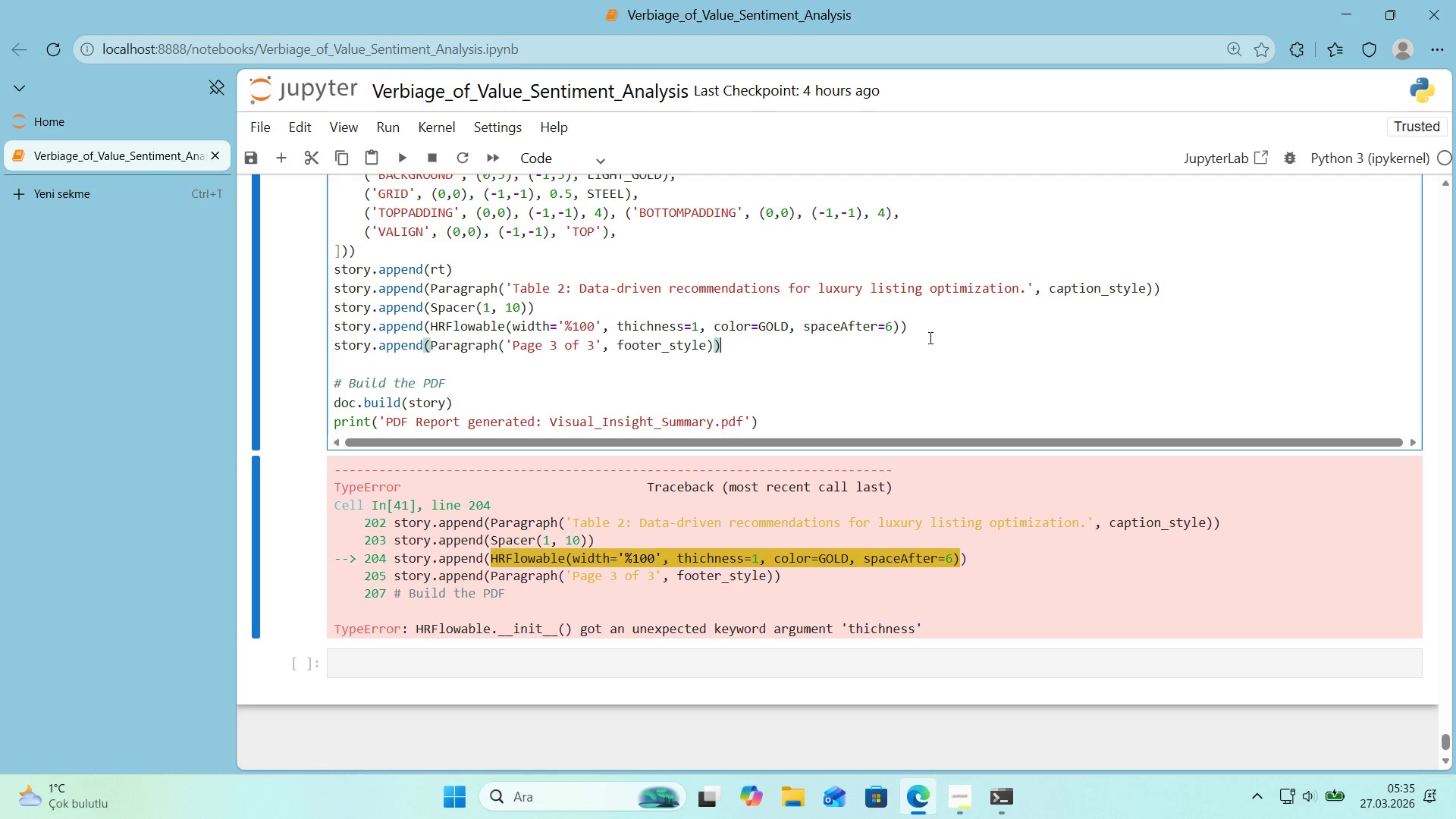 
key(Control+ControlLeft)
 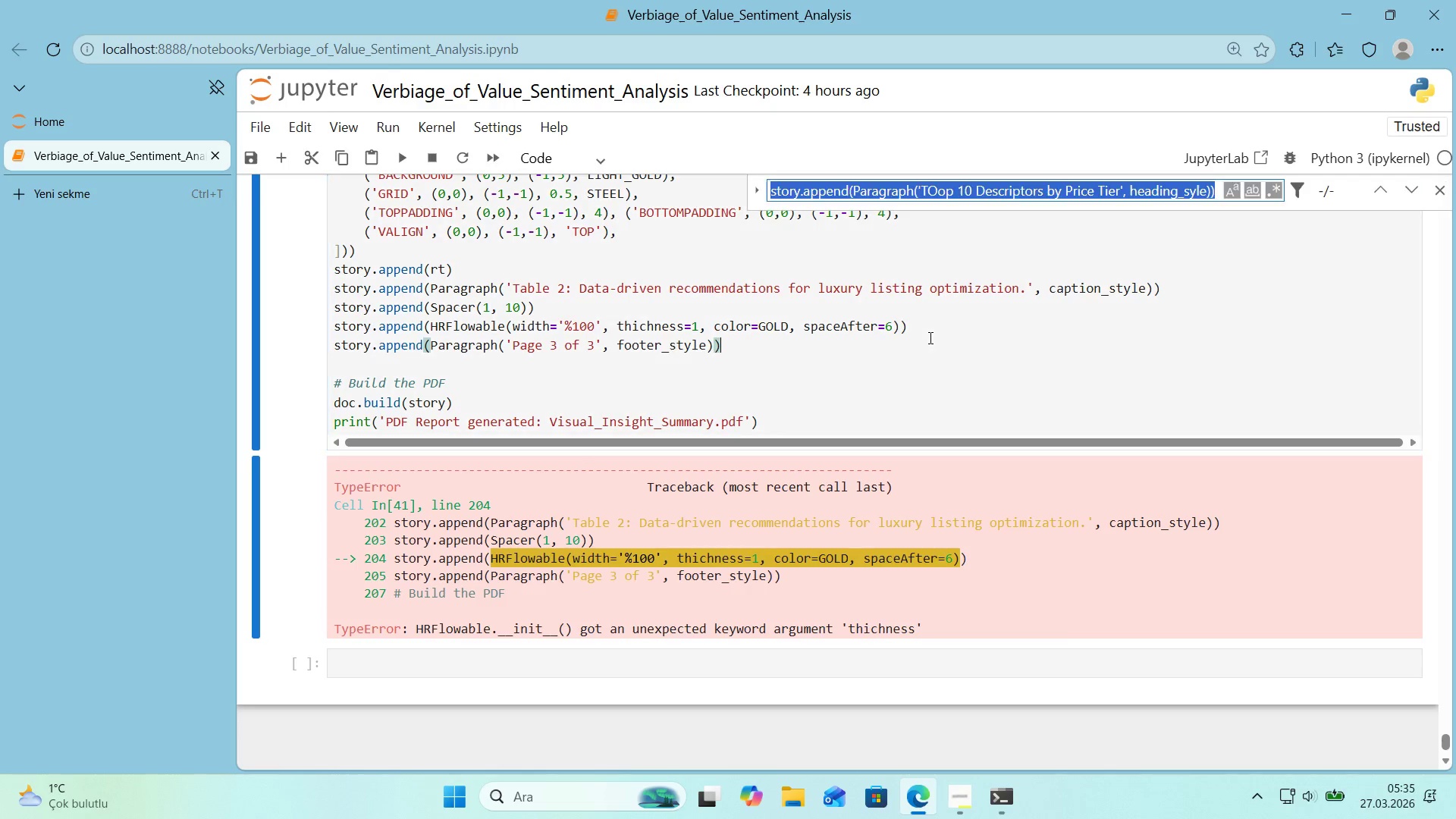 
key(Control+F)
 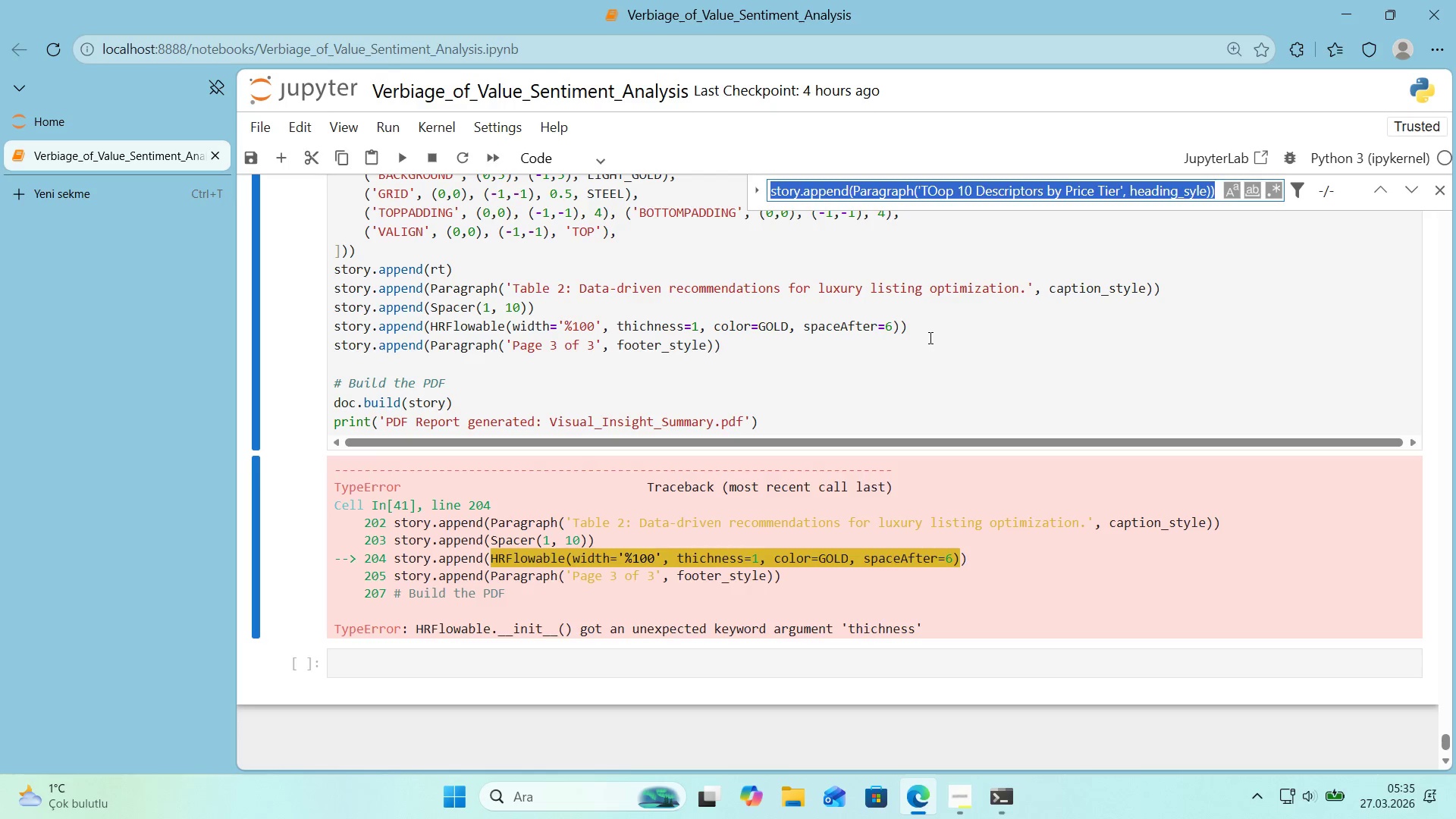 
key(Control+ControlLeft)
 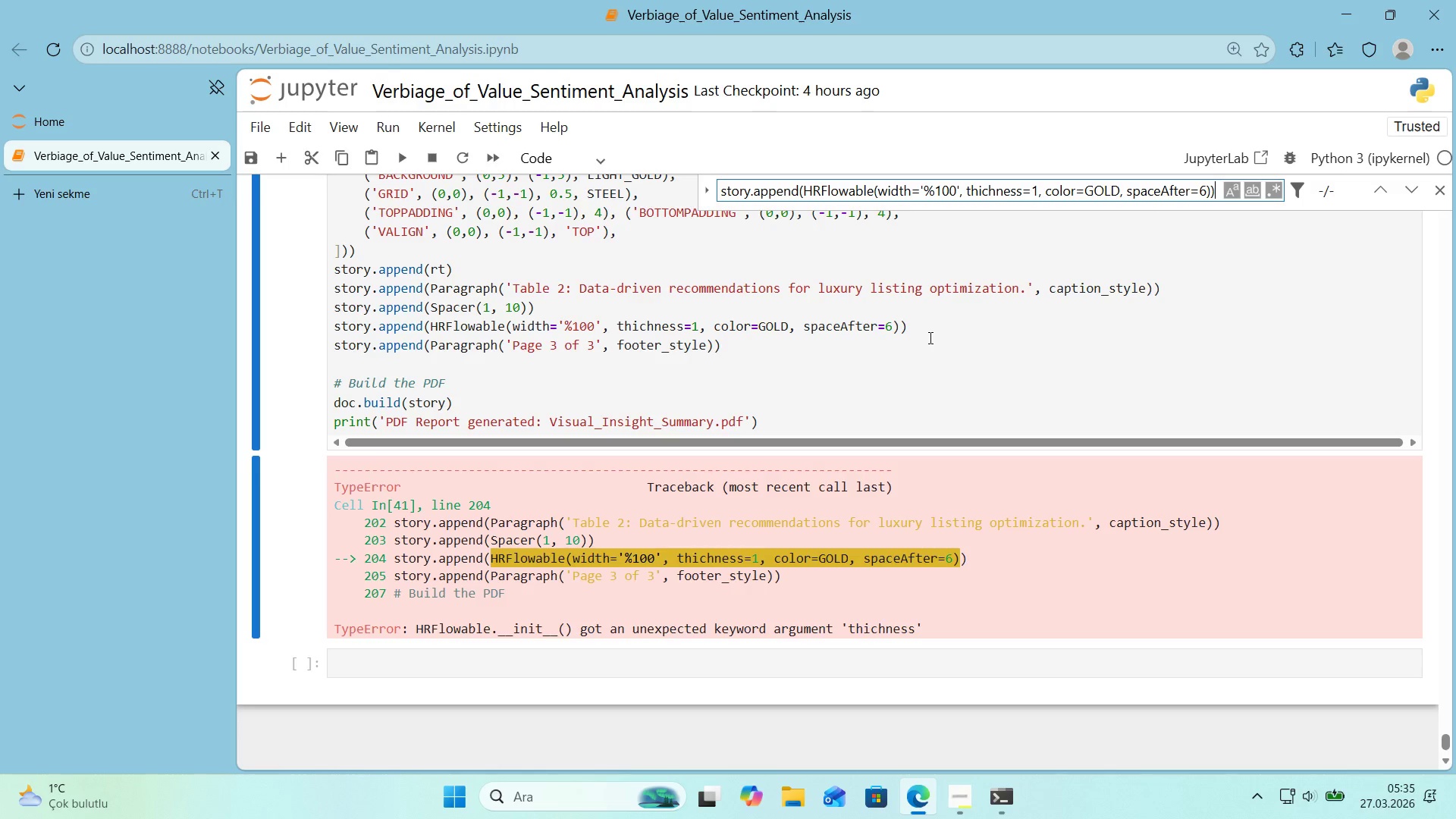 
key(Control+V)
 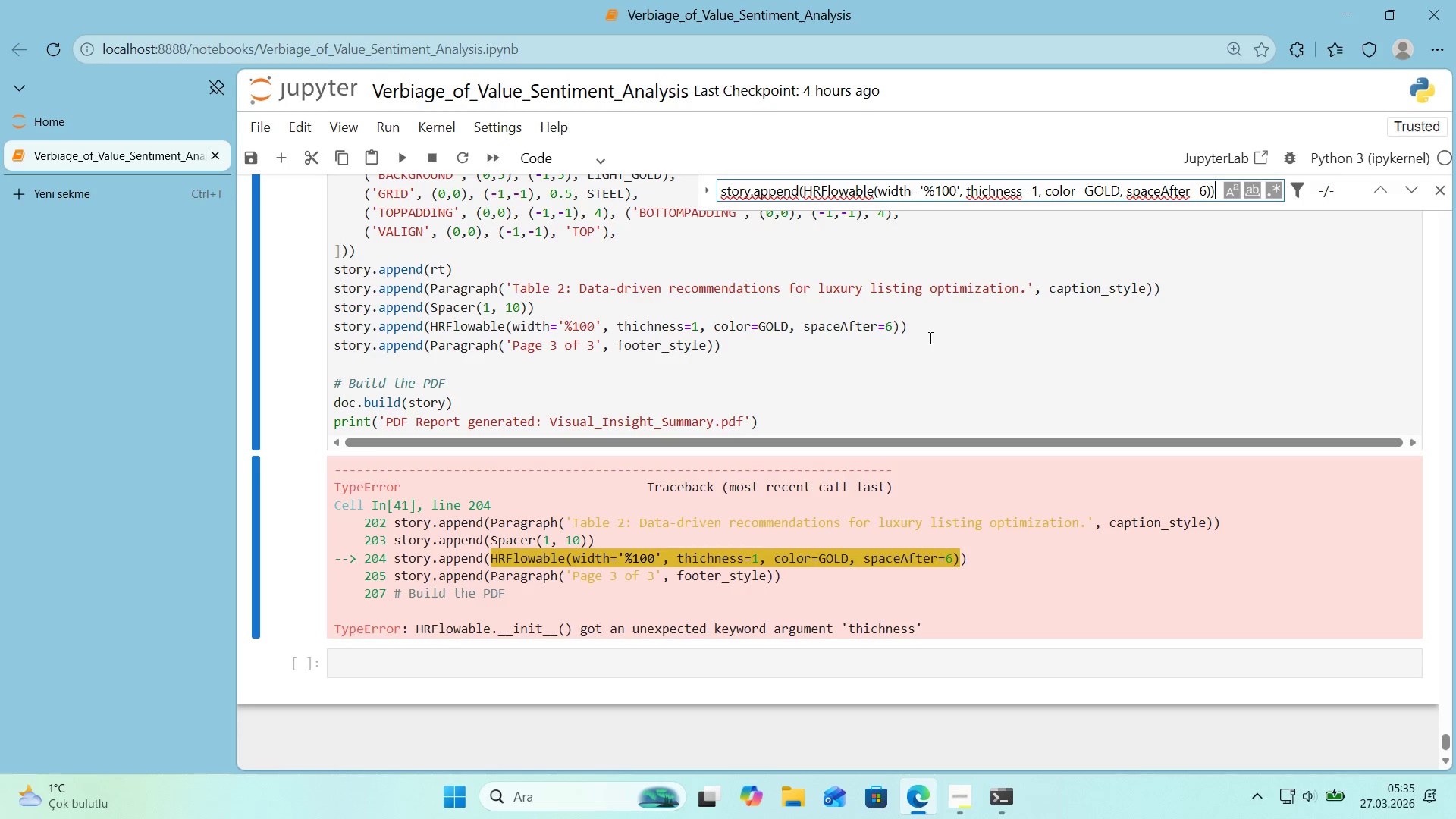 
key(Enter)
 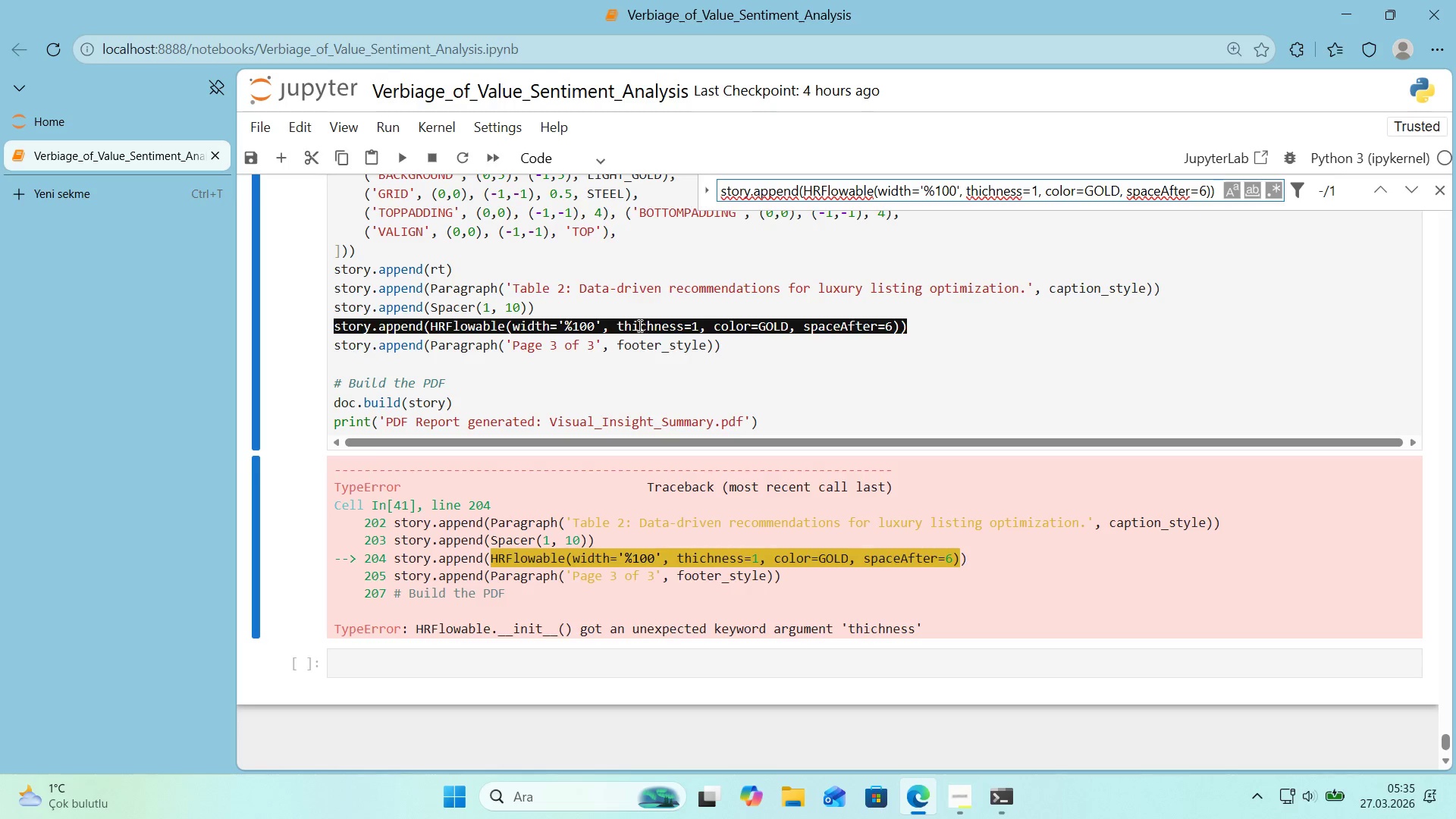 
double_click([644, 324])
 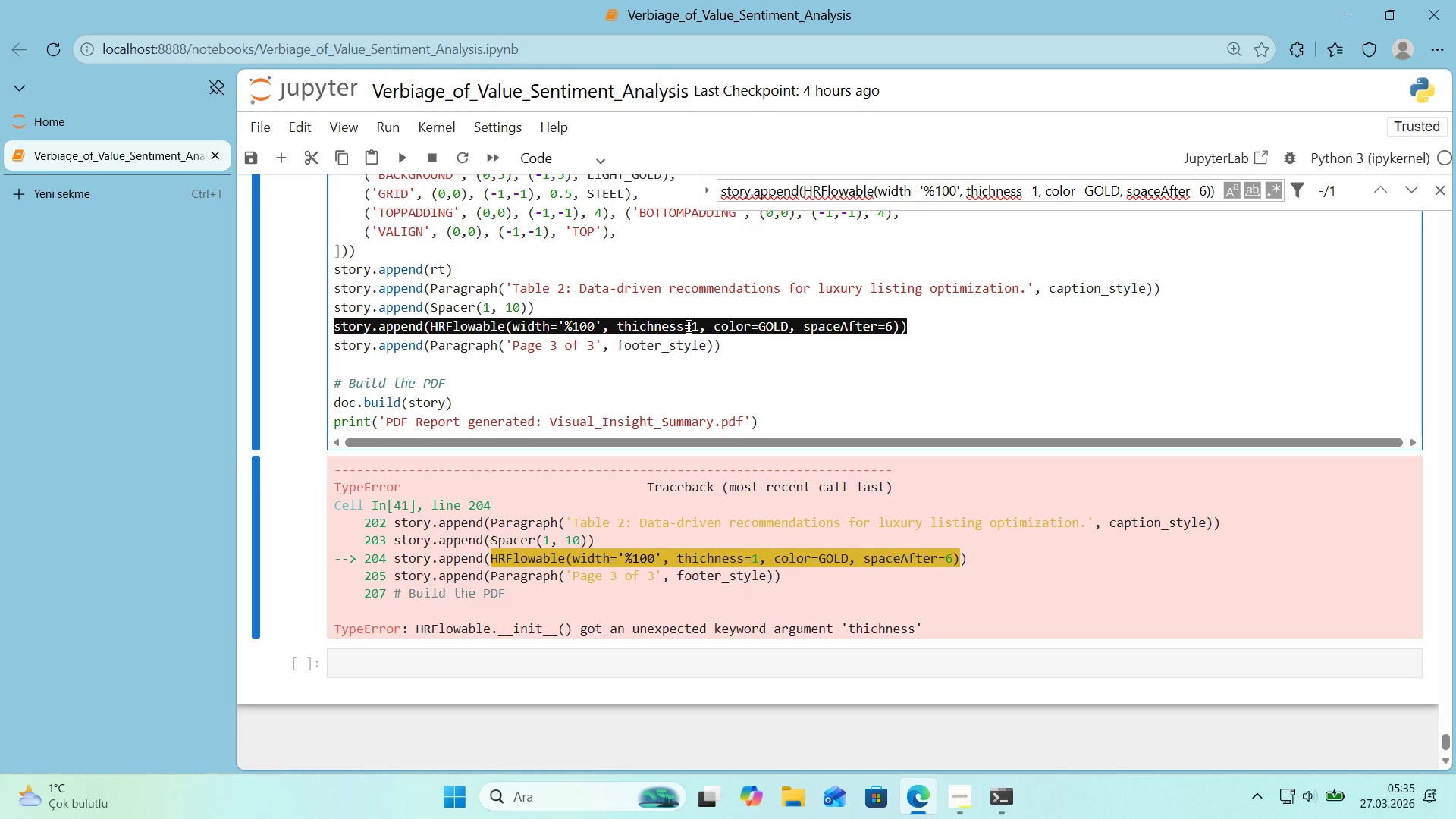 
key(Escape)
 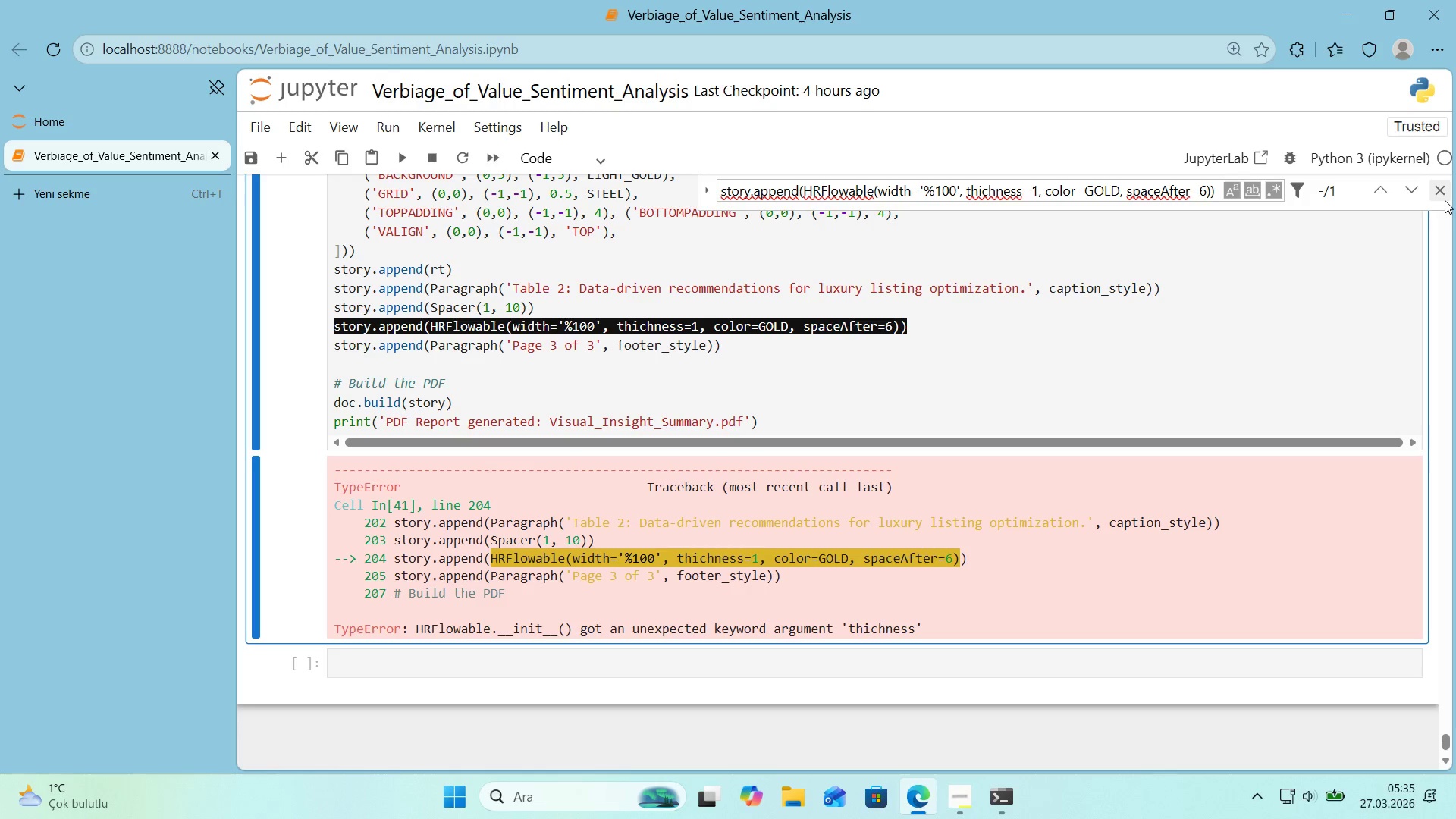 
left_click([1442, 197])
 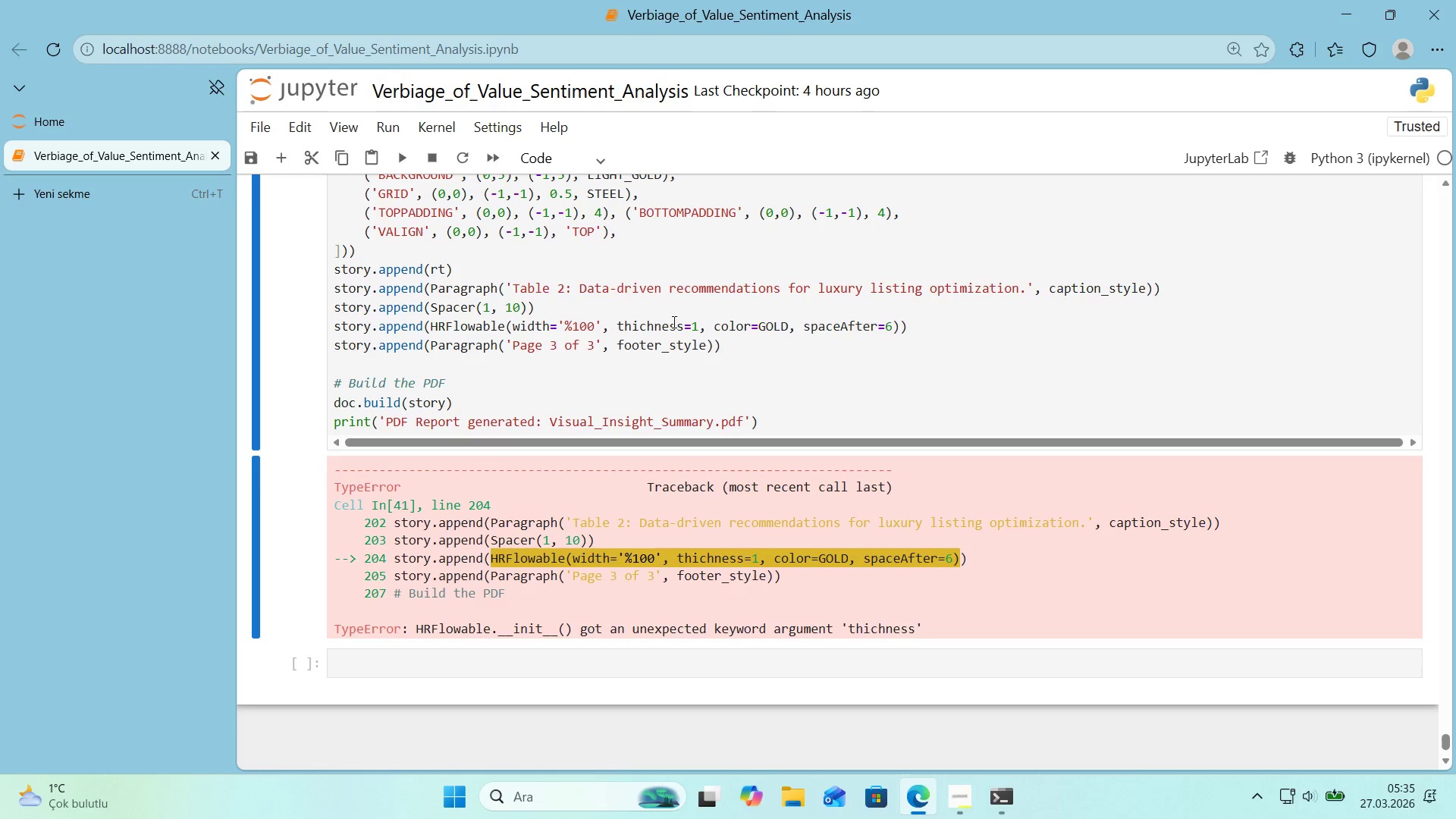 
left_click([642, 325])
 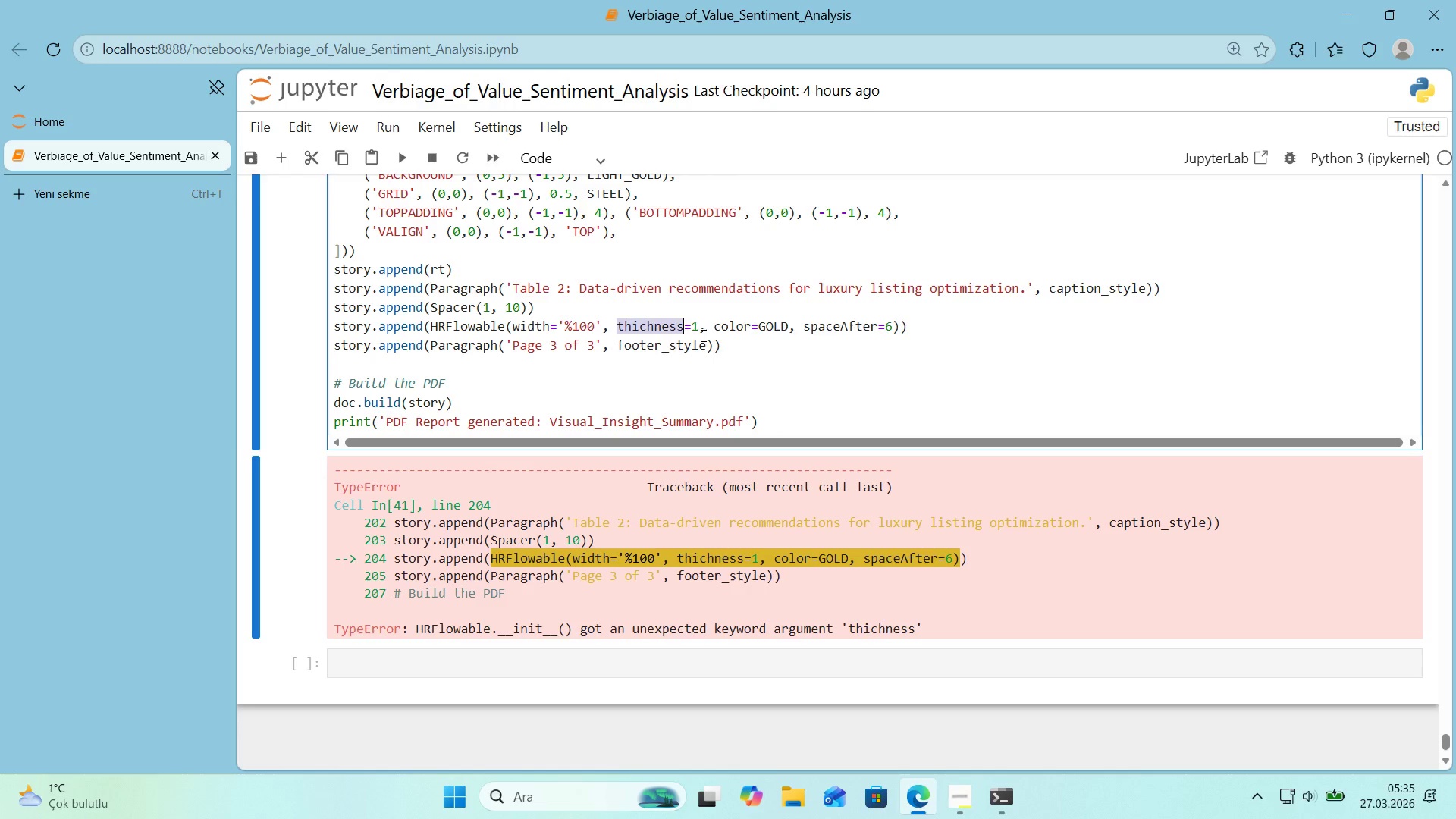 
type(rh')
key(Backspace)
key(Backspace)
key(Backspace)
type(th'ckness)
 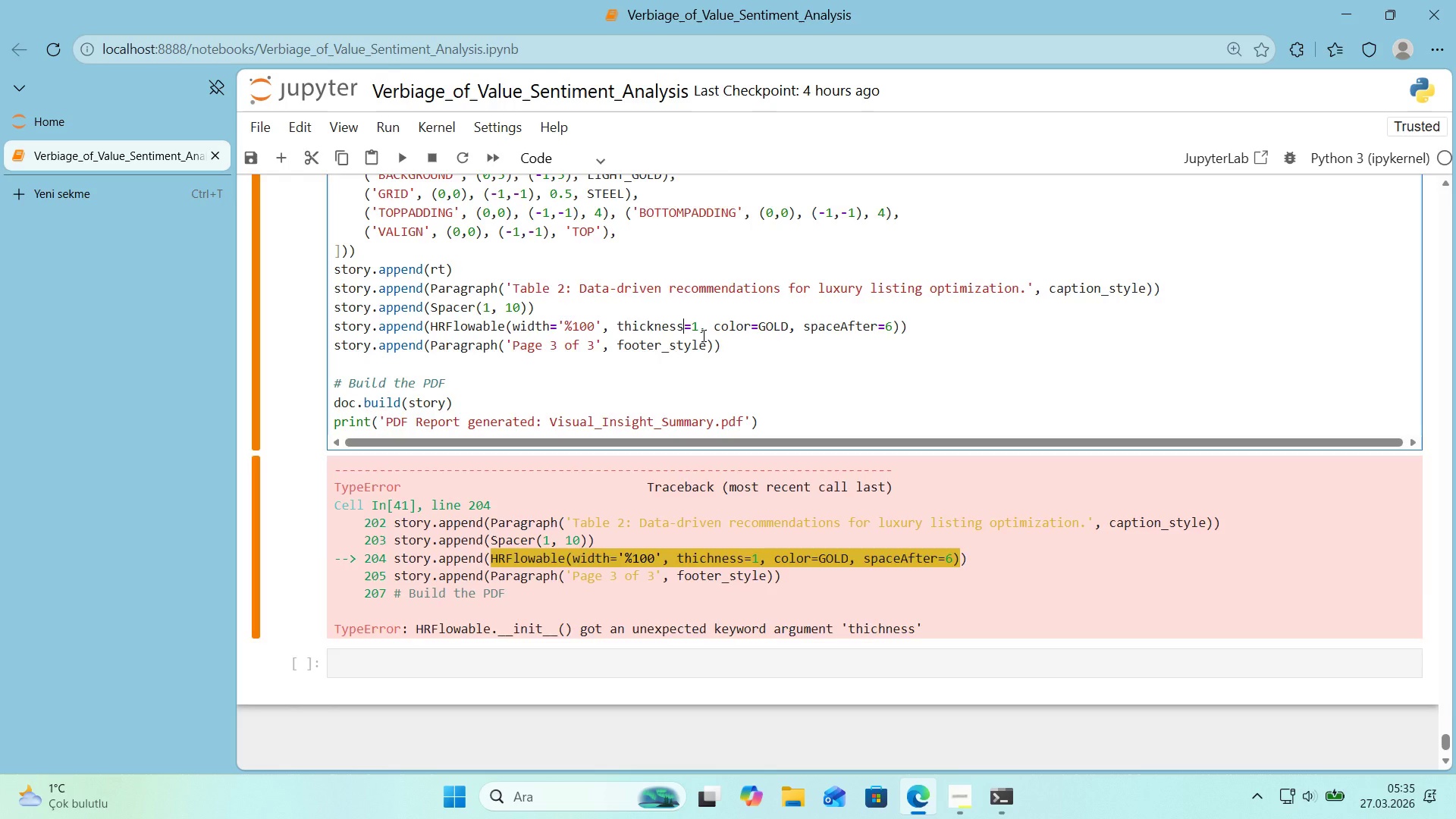 
key(Shift+Enter)
 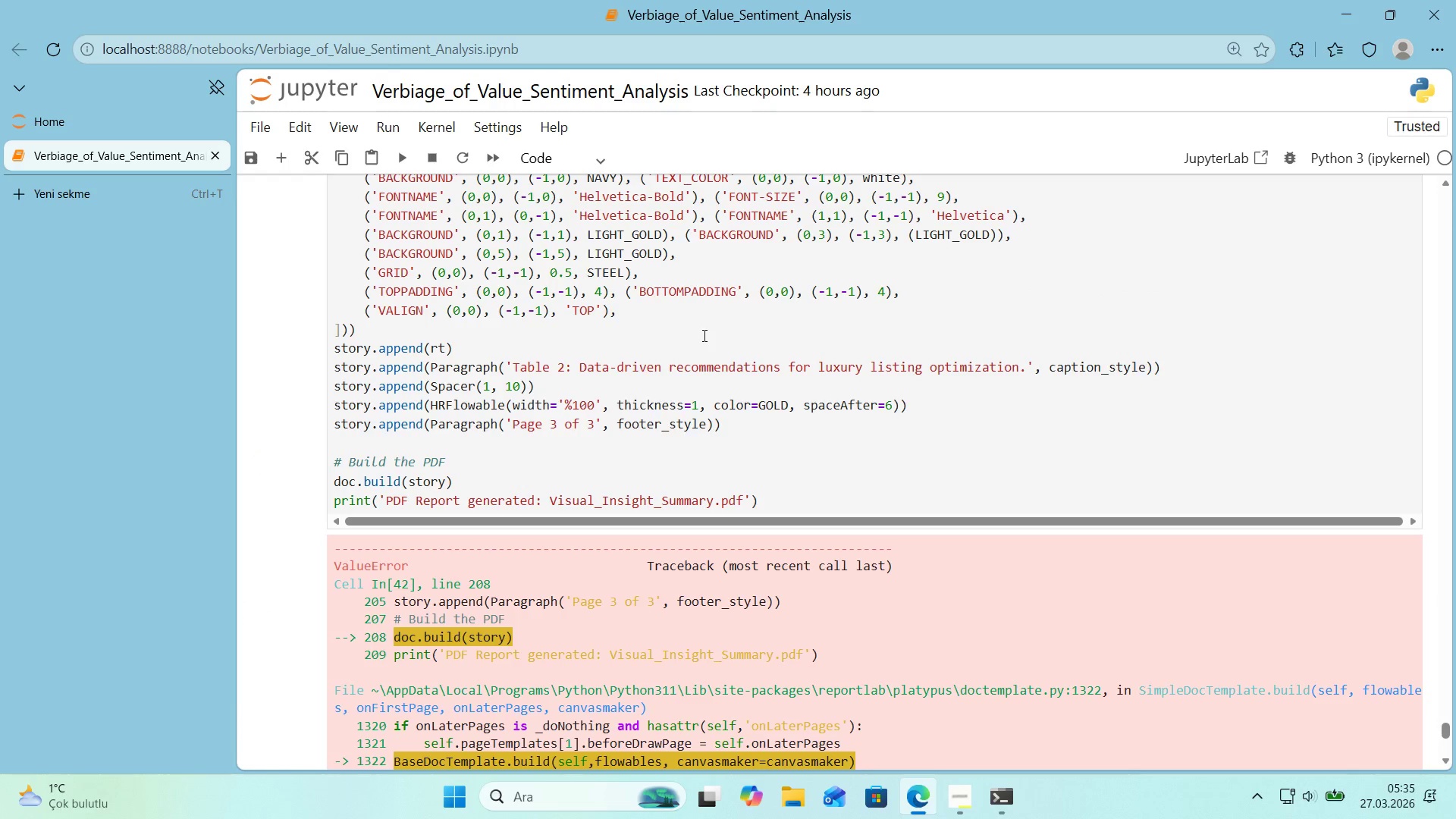 
scroll: coordinate [703, 336], scroll_direction: down, amount: 8.0
 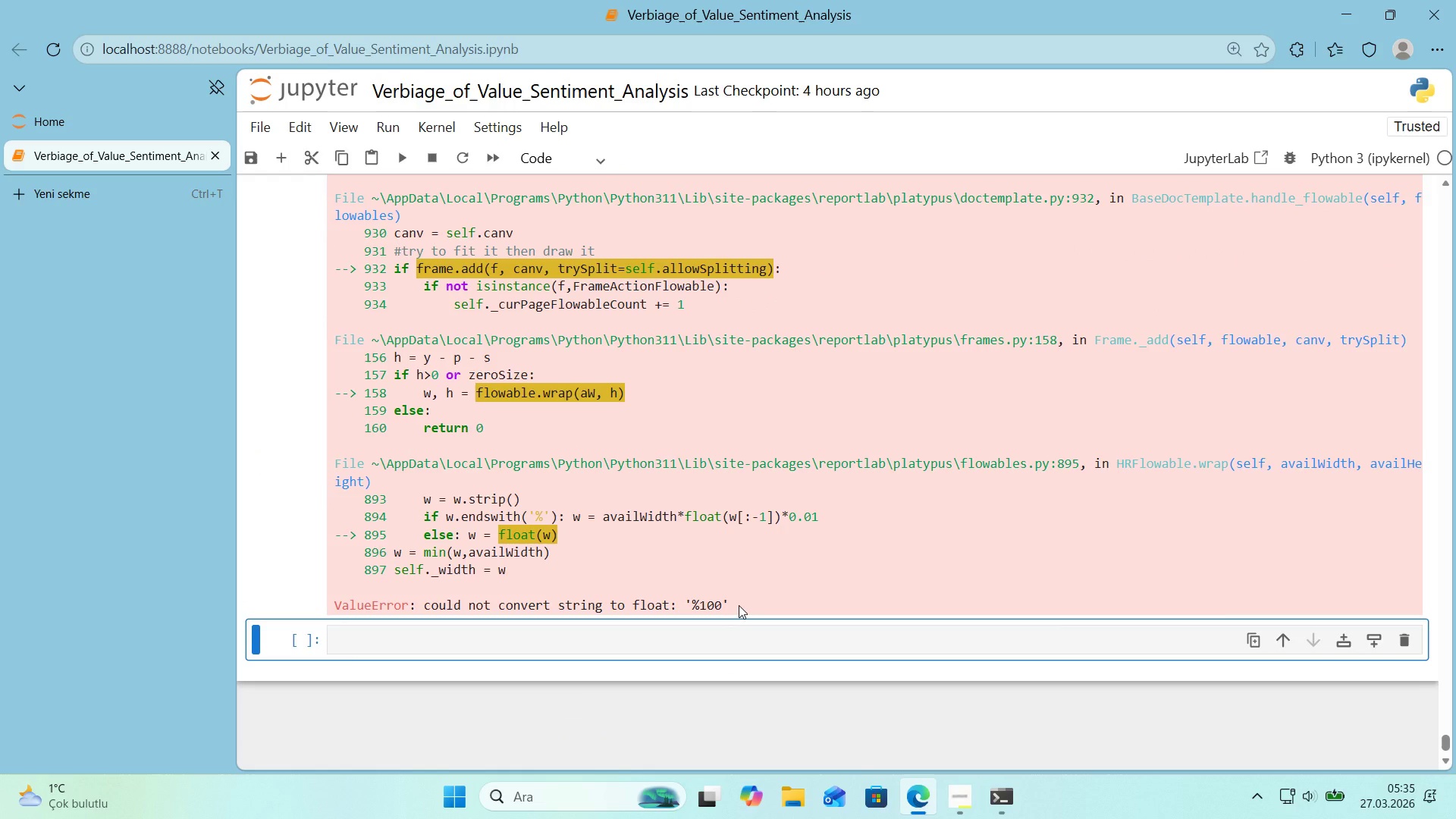 
wait(7.67)
 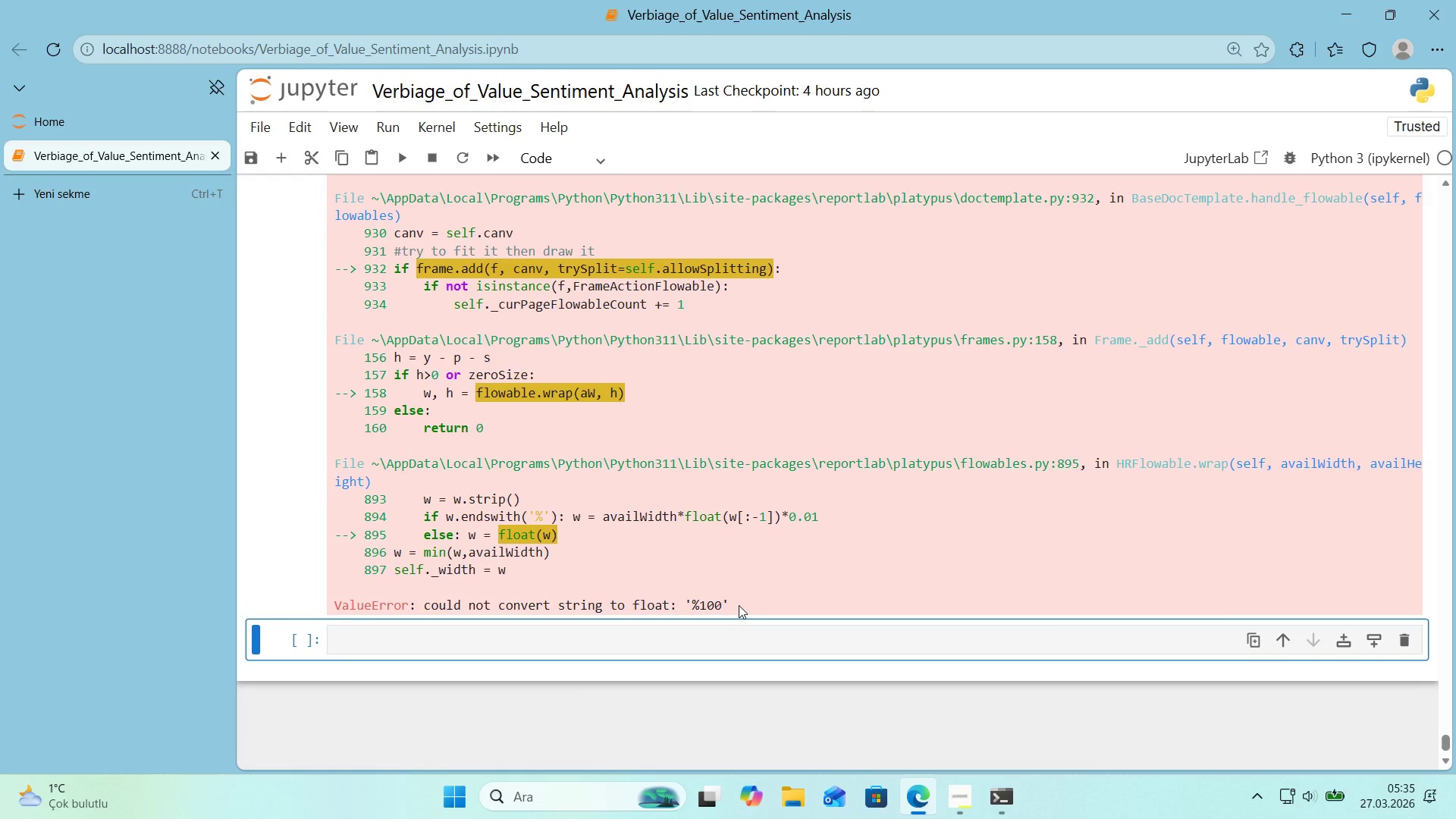 
scroll: coordinate [738, 605], scroll_direction: up, amount: 6.0
 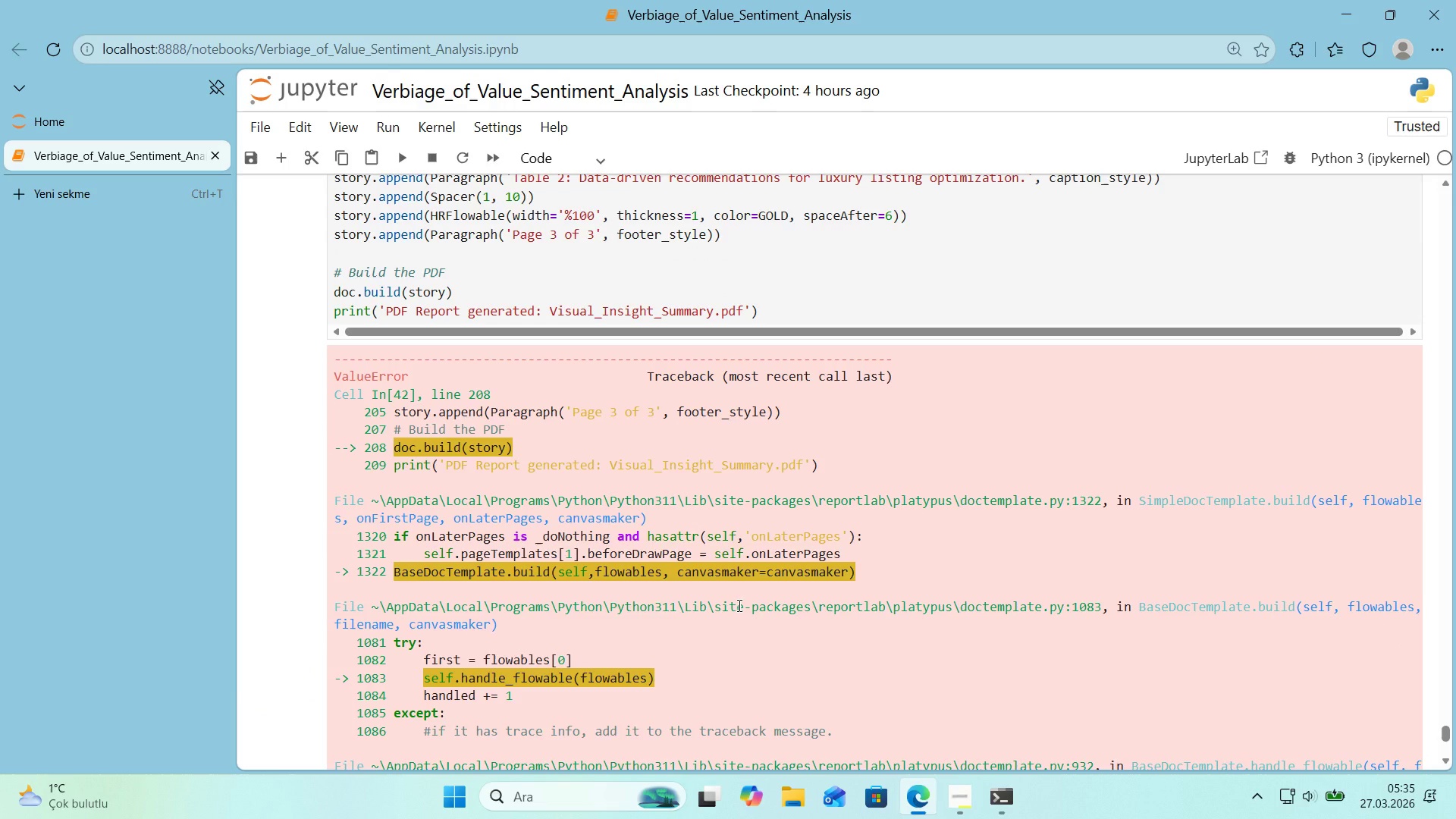 
scroll: coordinate [738, 605], scroll_direction: down, amount: 5.0
 